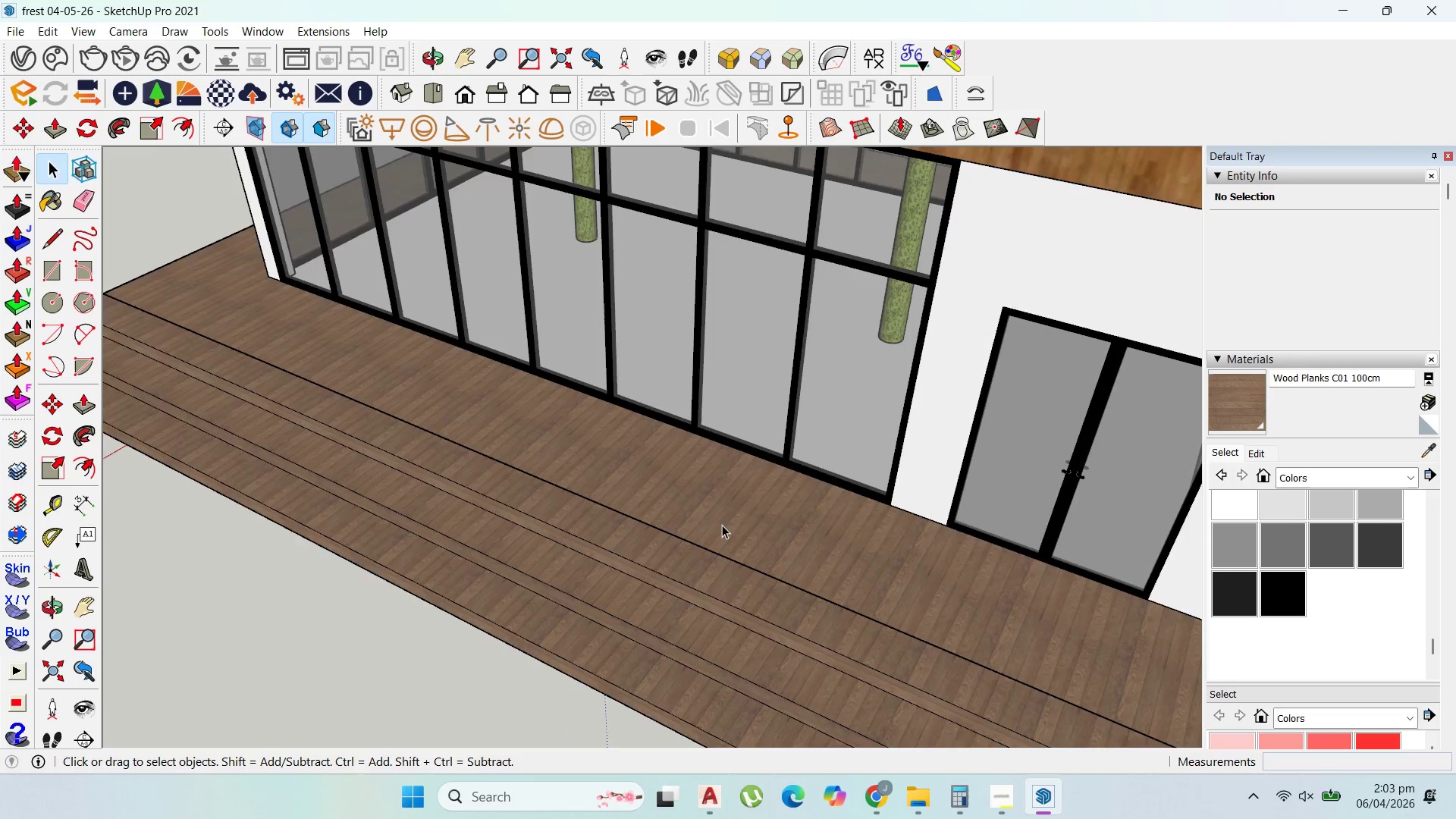 
double_click([722, 525])
 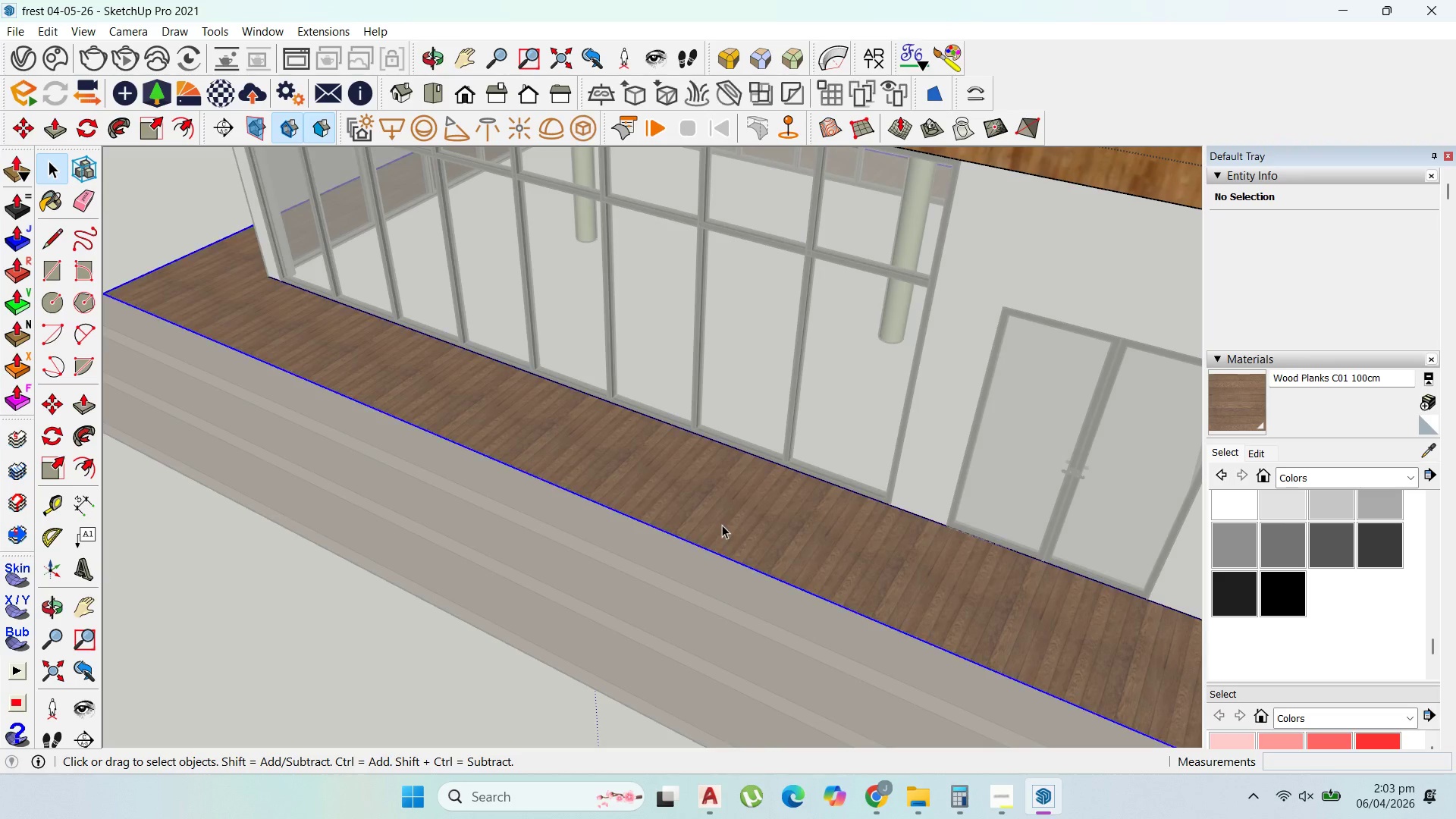 
triple_click([722, 525])
 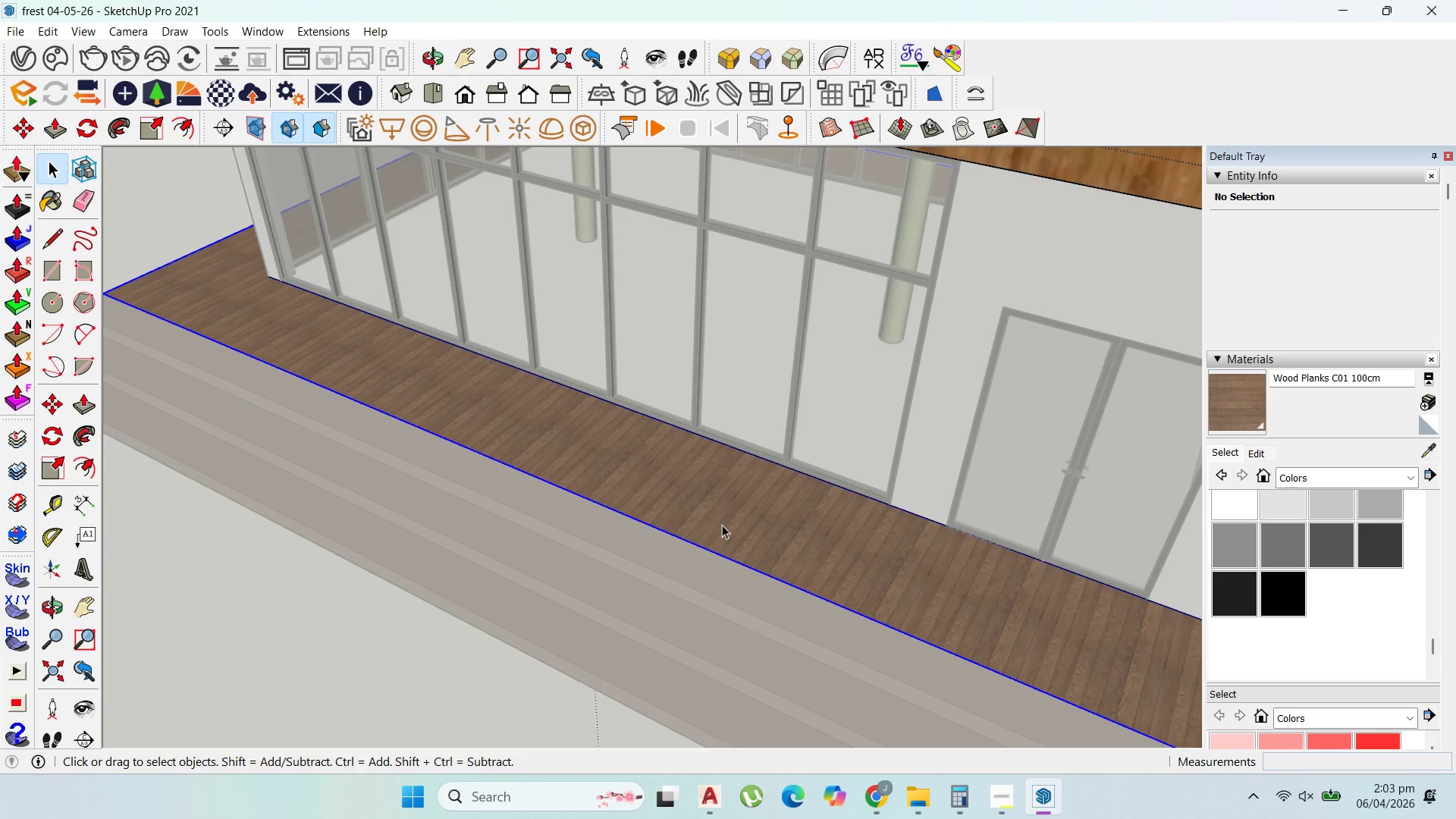 
triple_click([722, 525])
 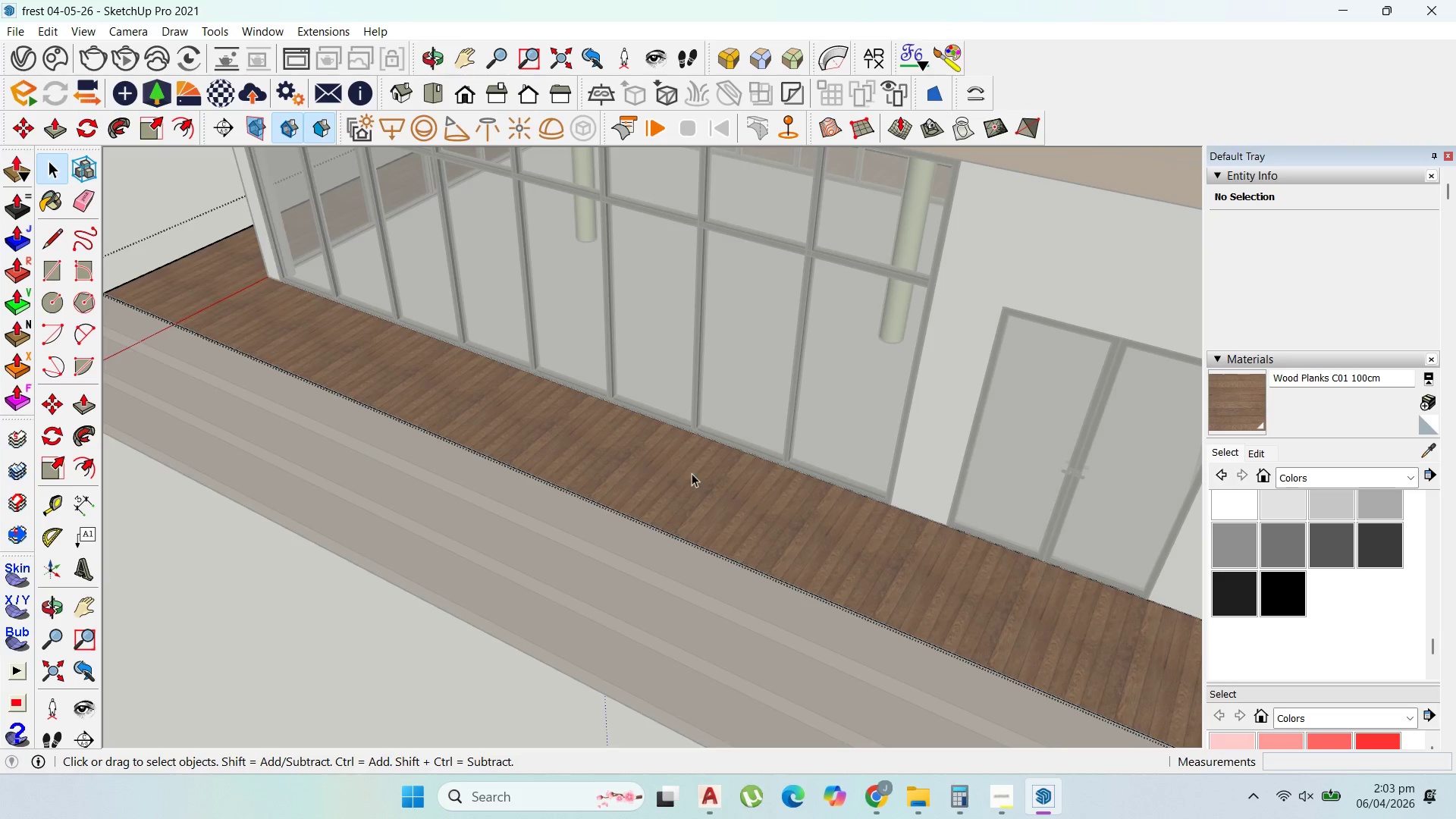 
triple_click([692, 473])
 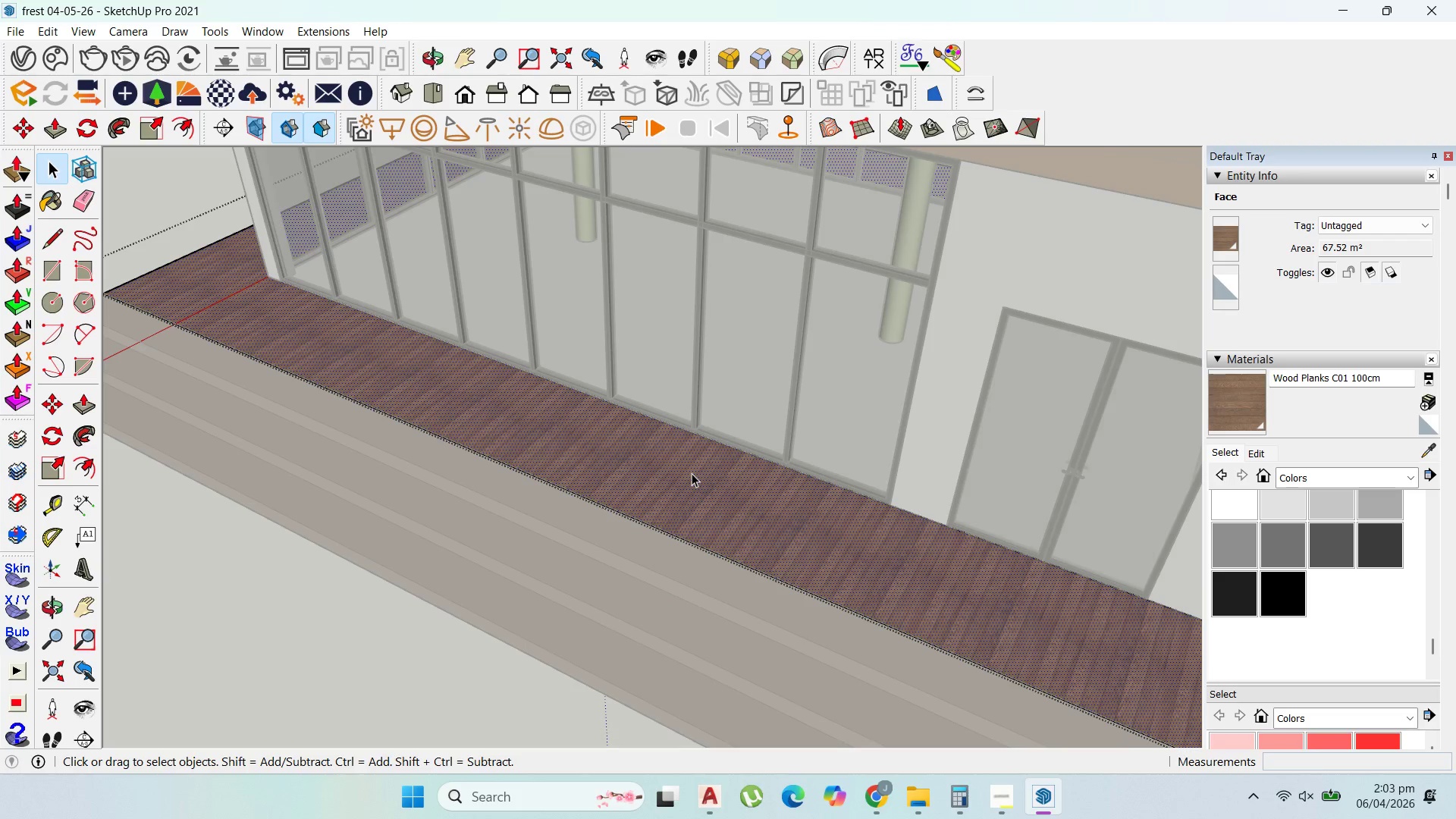 
right_click([691, 473])
 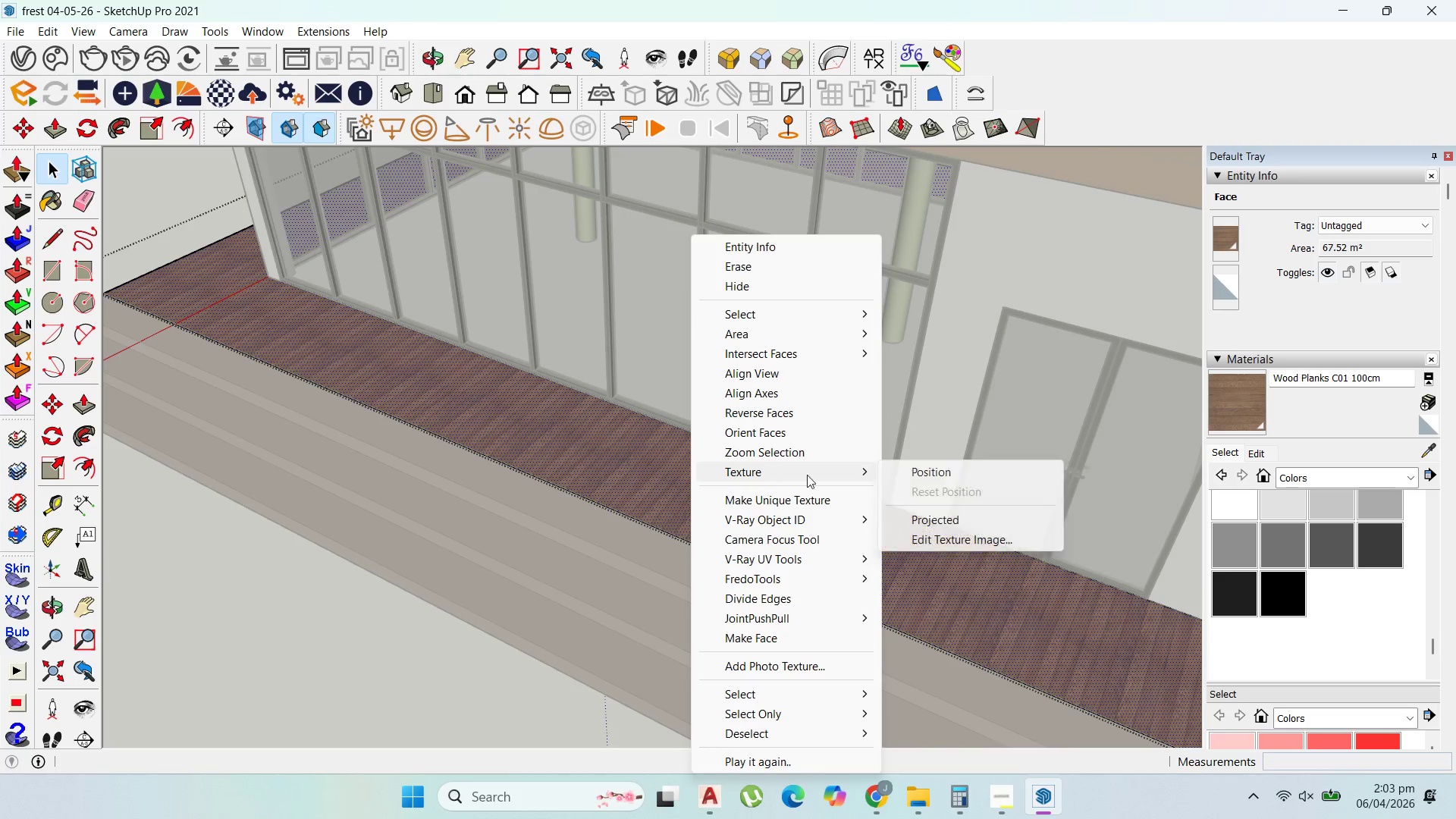 
double_click([921, 477])
 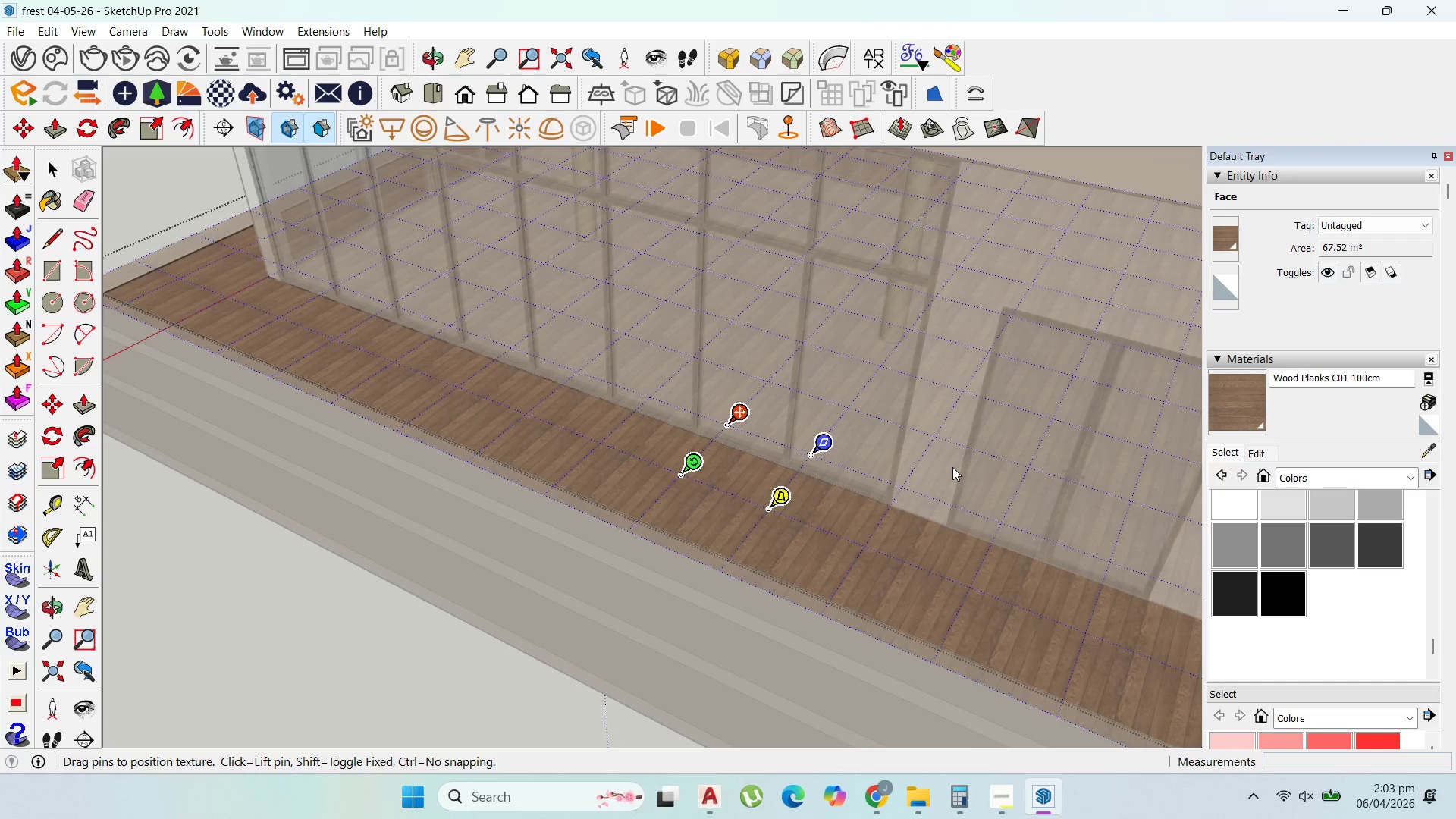 
scroll: coordinate [952, 467], scroll_direction: down, amount: 4.0
 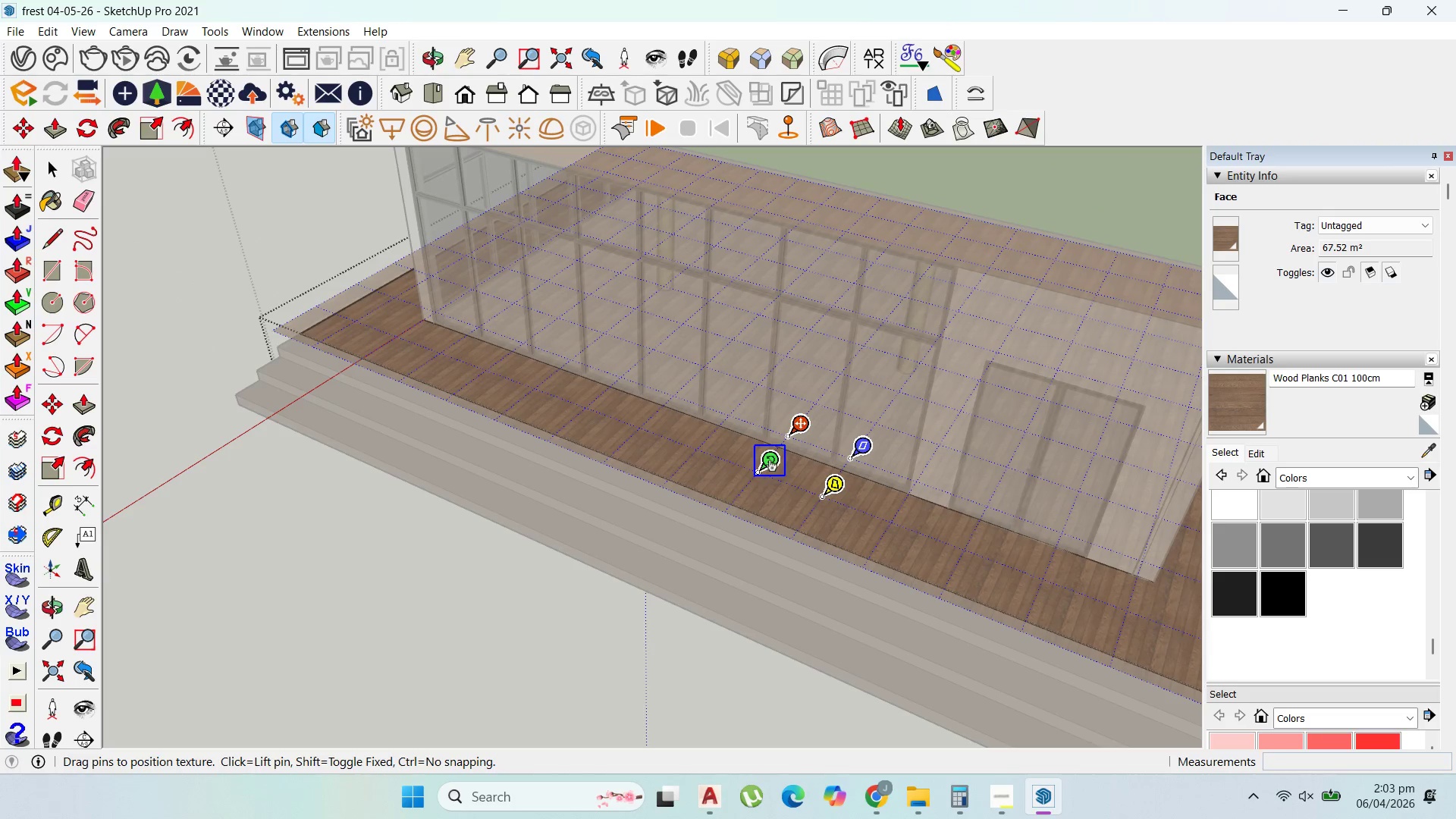 
left_click_drag(start_coordinate=[765, 463], to_coordinate=[720, 403])
 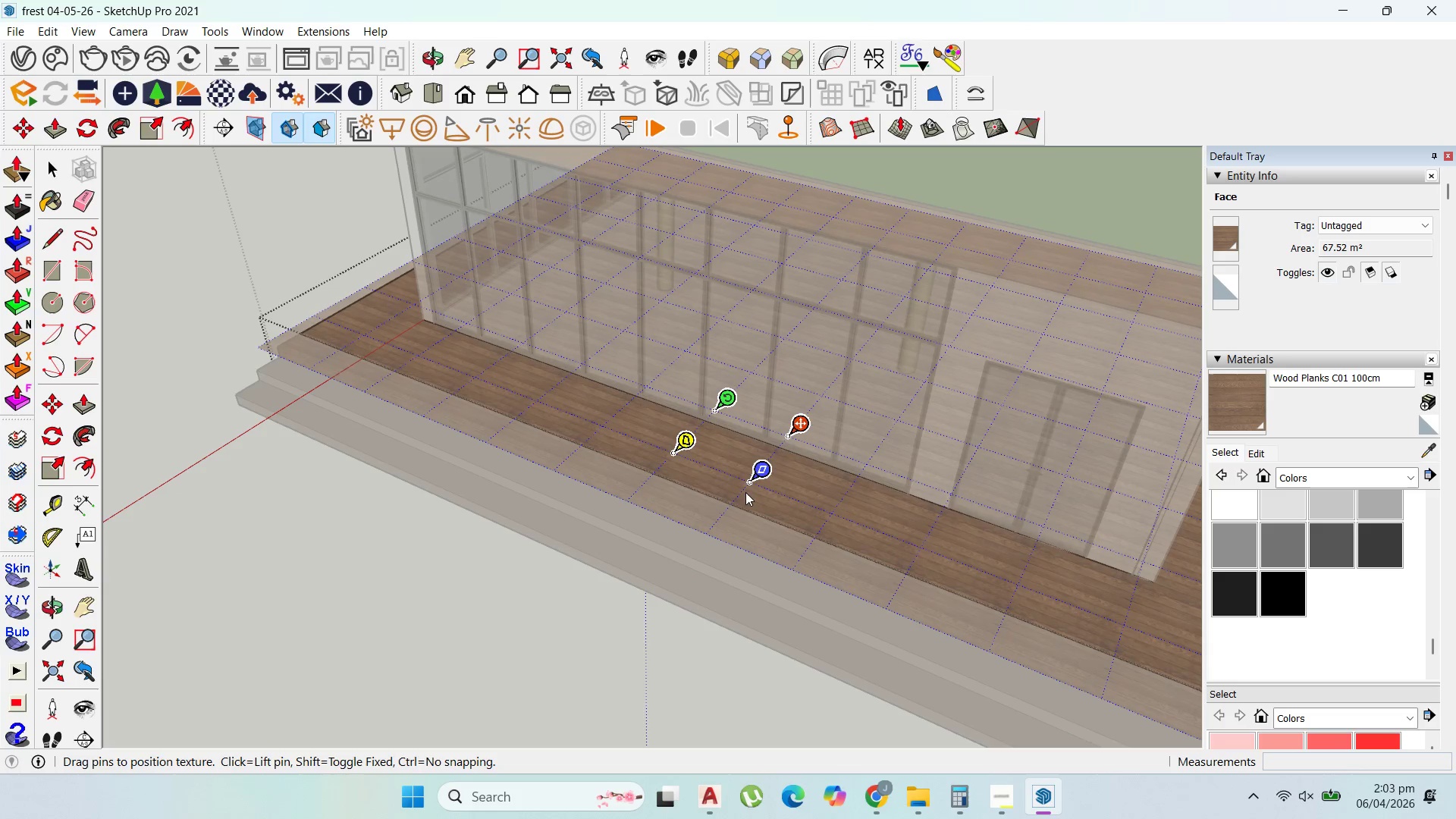 
key(Enter)
 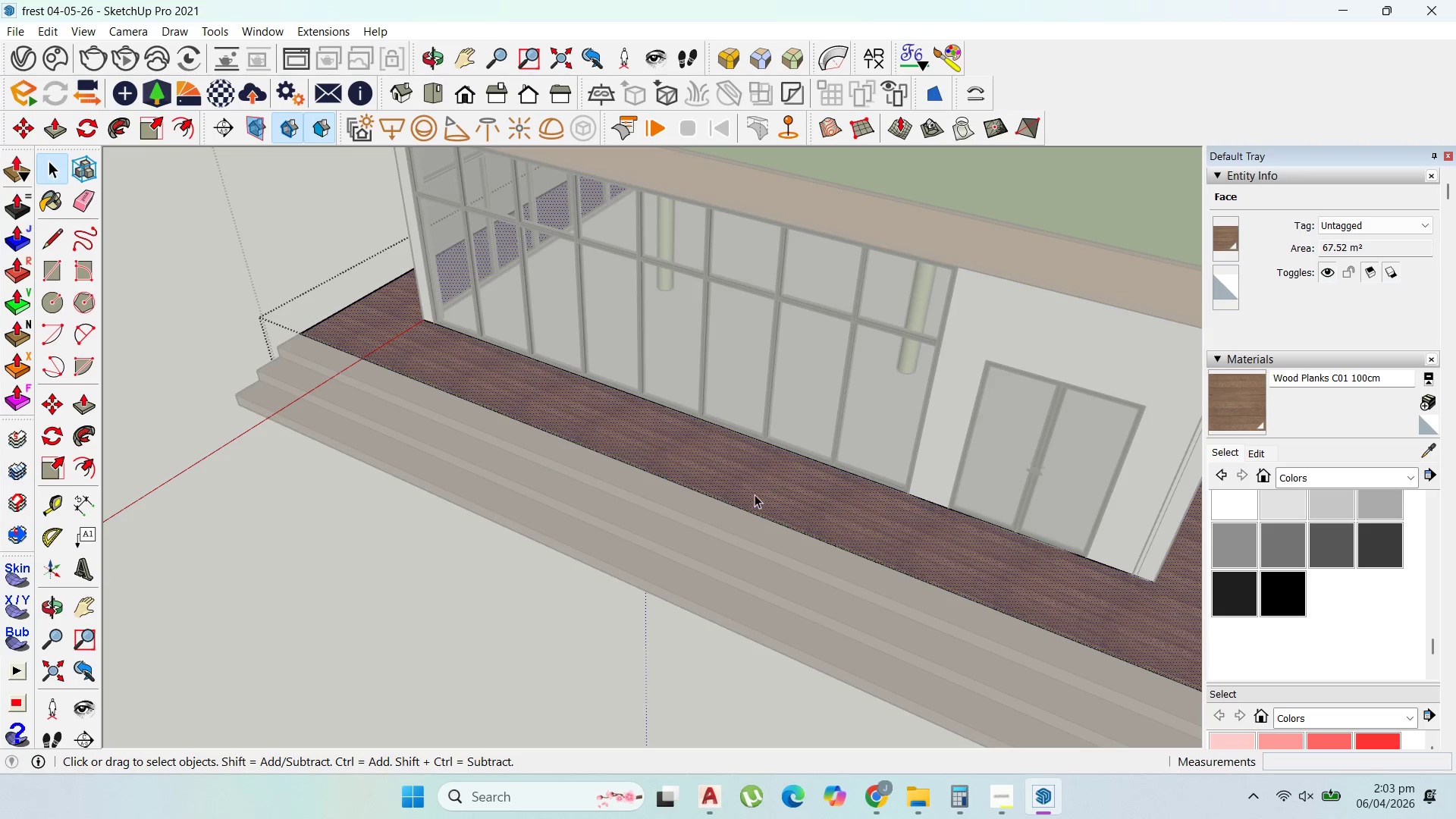 
scroll: coordinate [758, 496], scroll_direction: up, amount: 3.0
 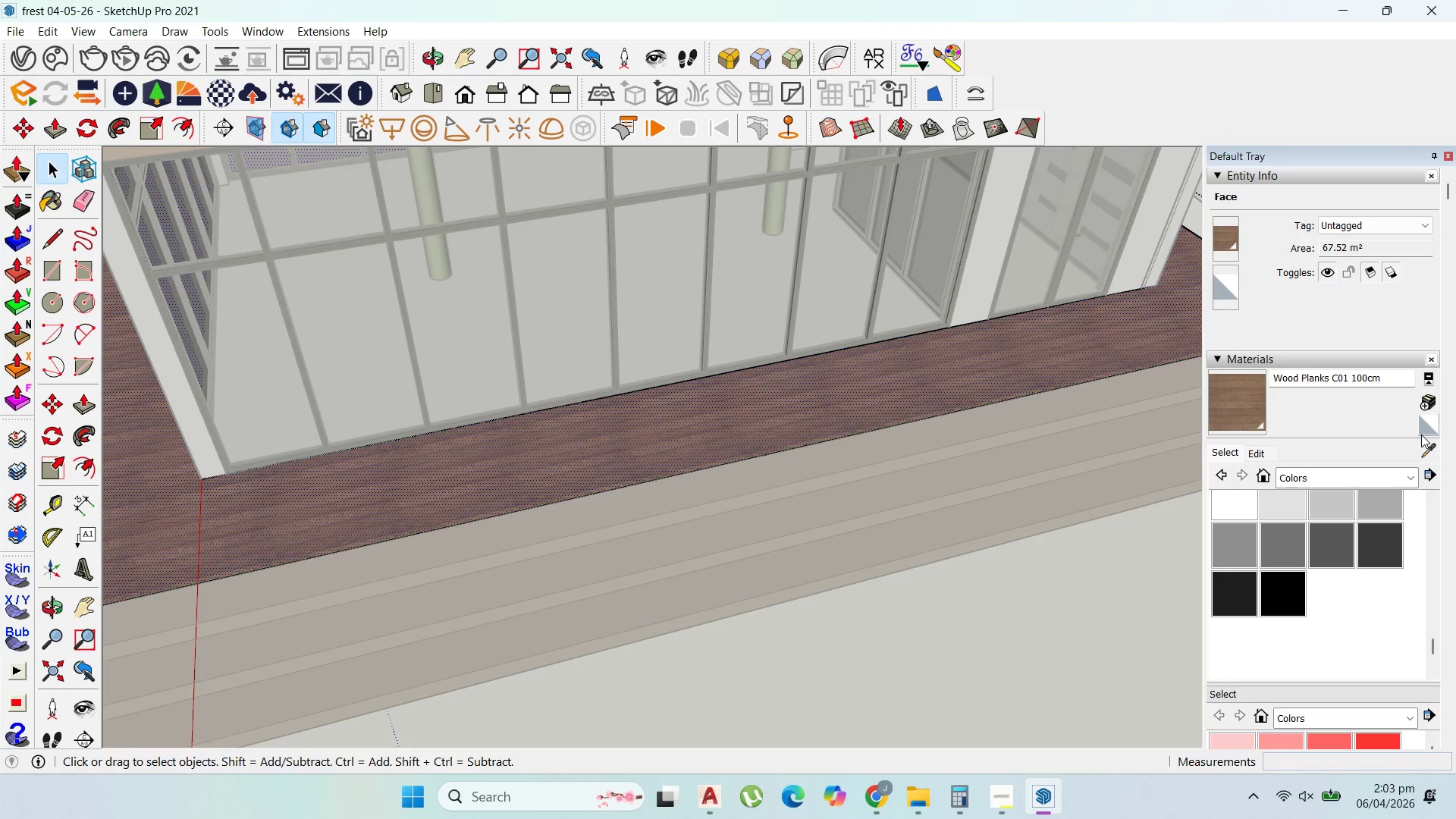 
left_click([1423, 448])
 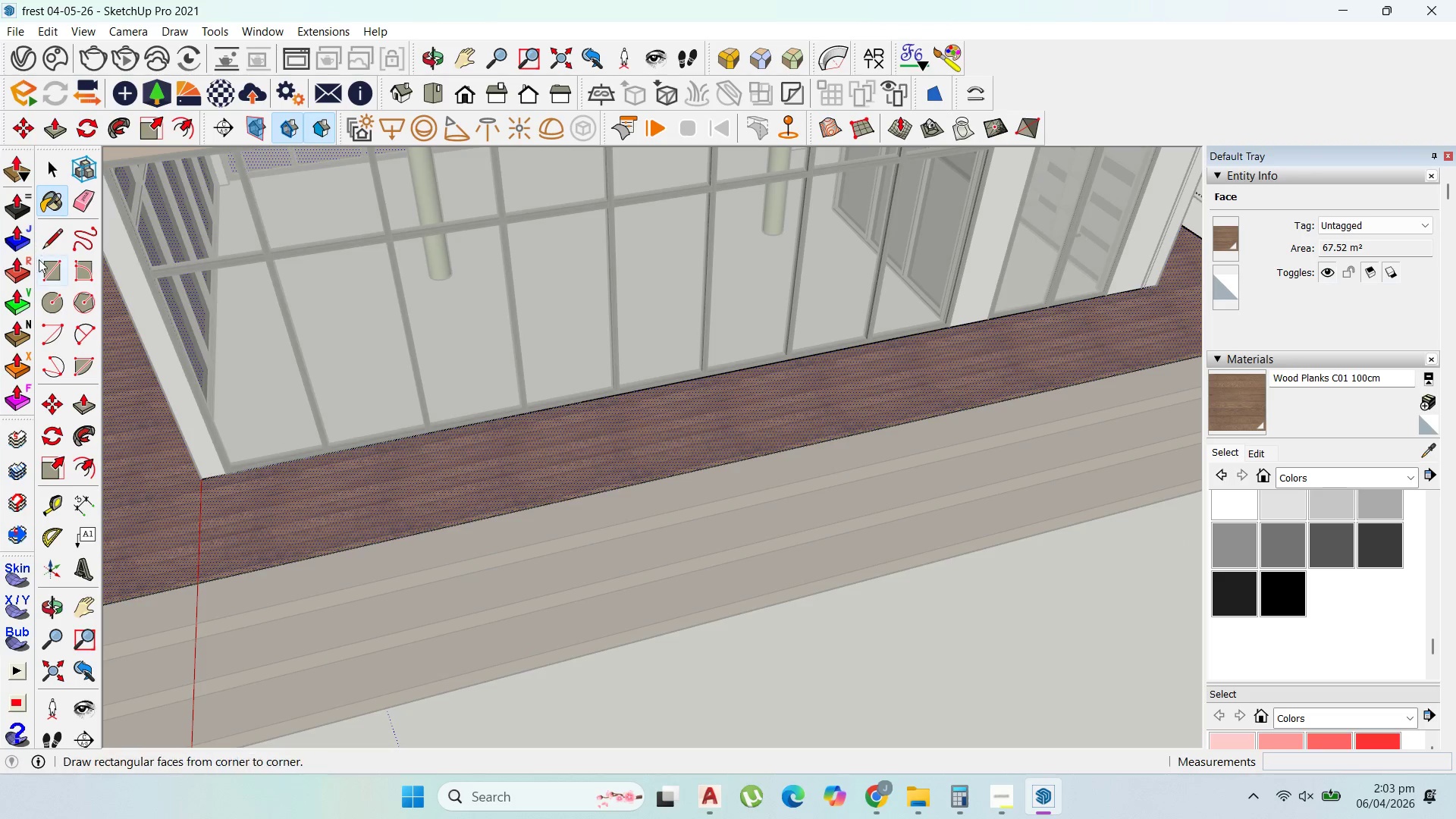 
left_click([52, 177])
 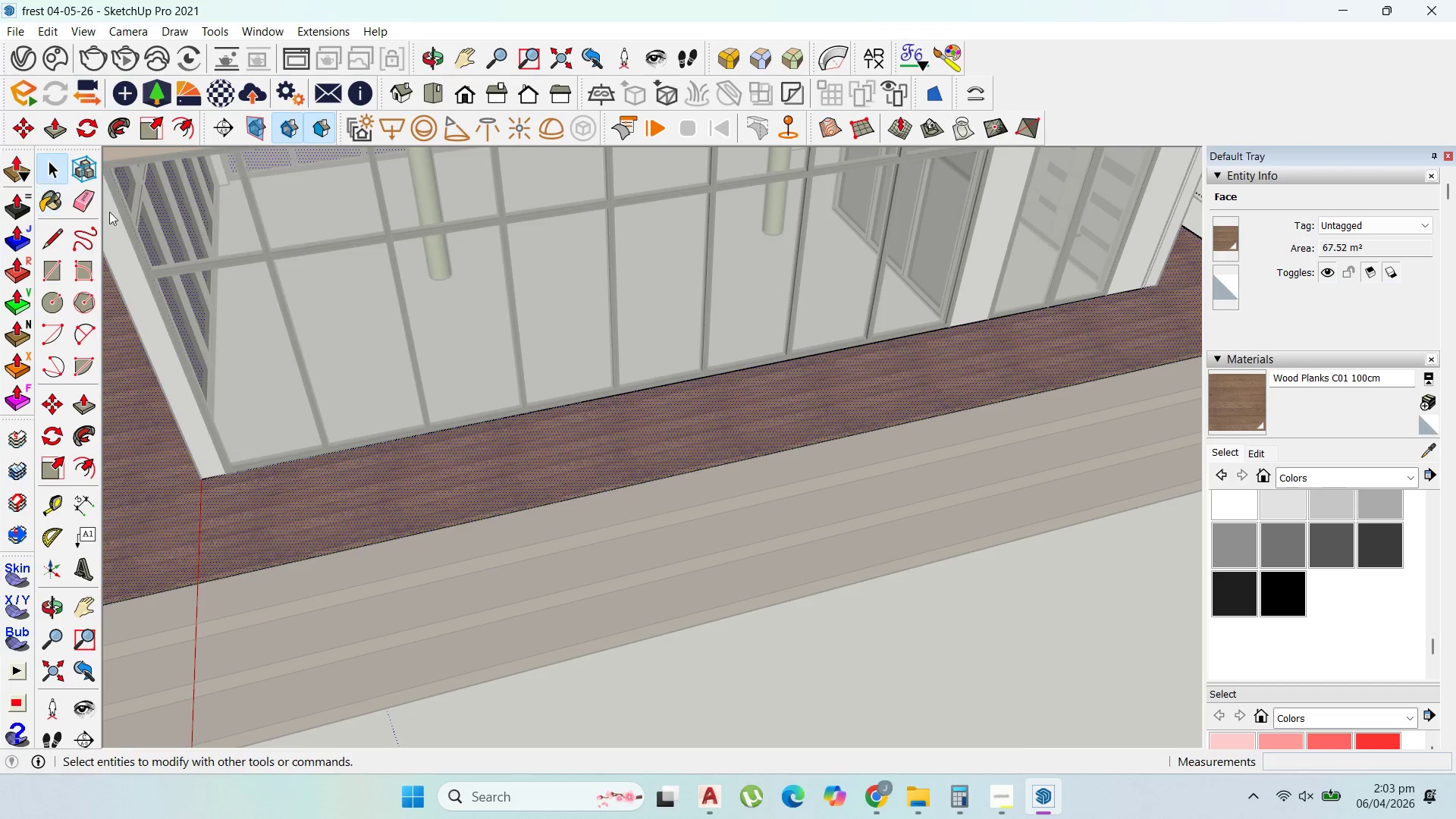 
key(Escape)
 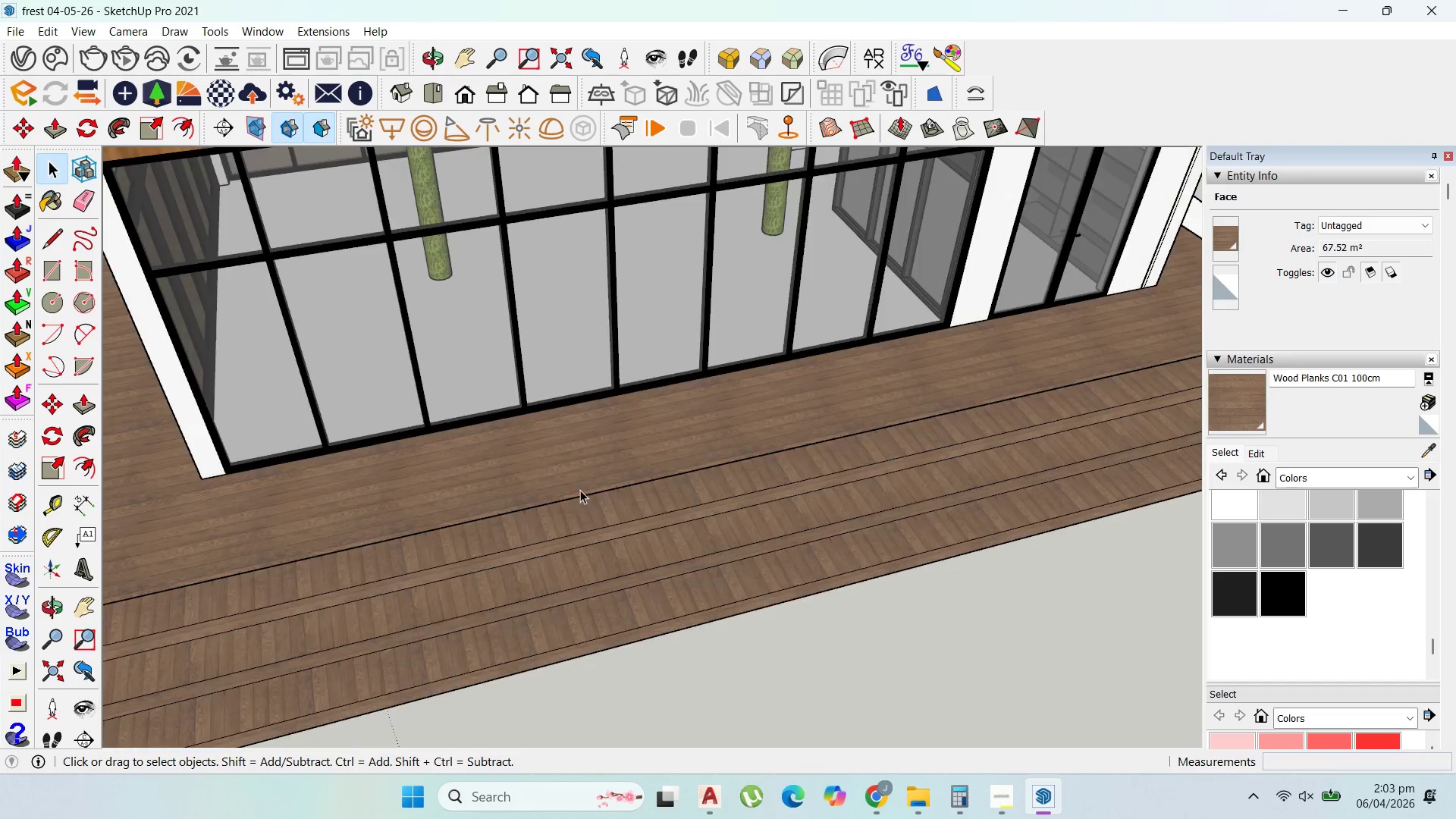 
key(Escape)
 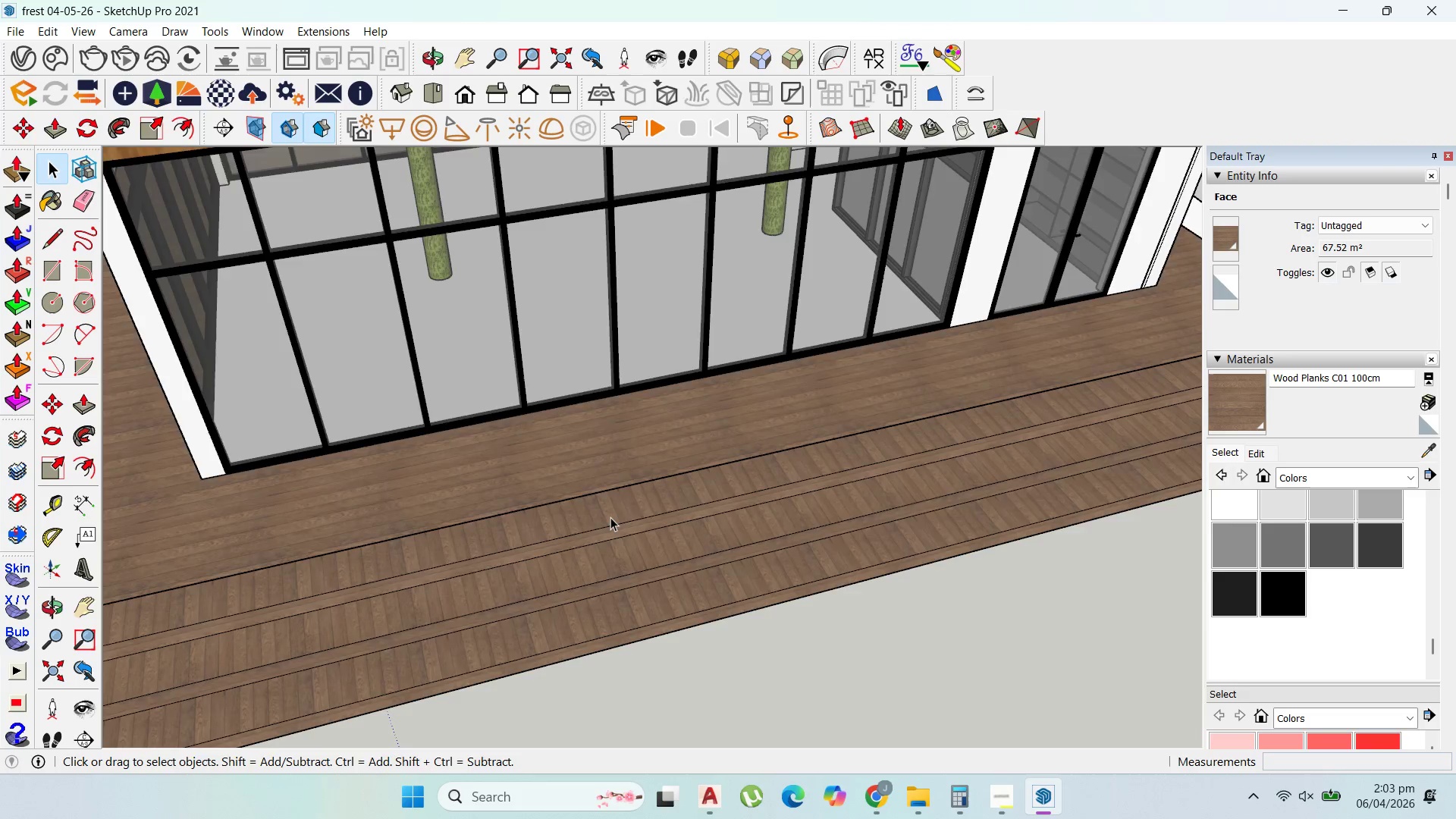 
double_click([610, 517])
 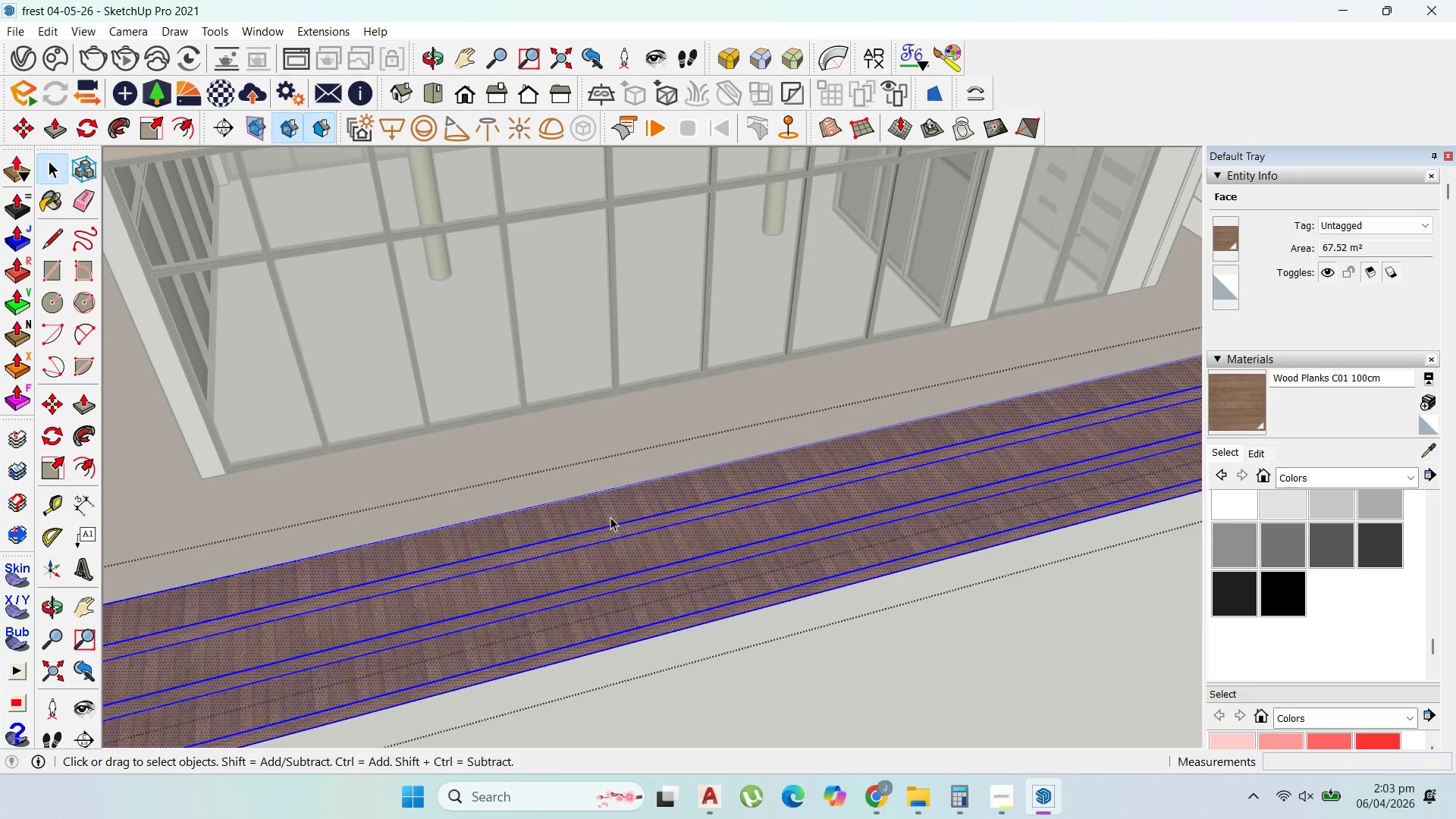 
triple_click([610, 517])
 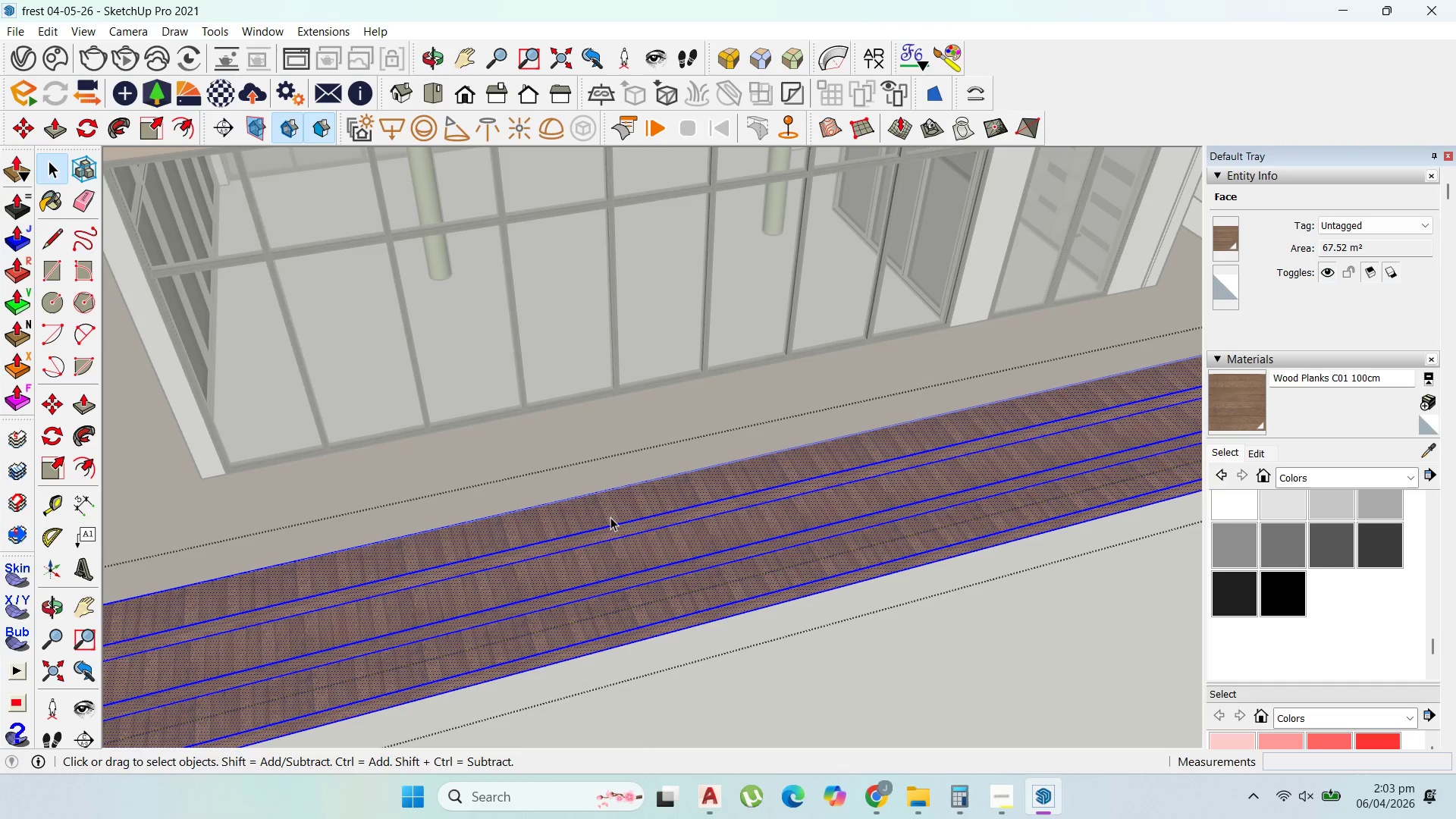 
triple_click([610, 517])
 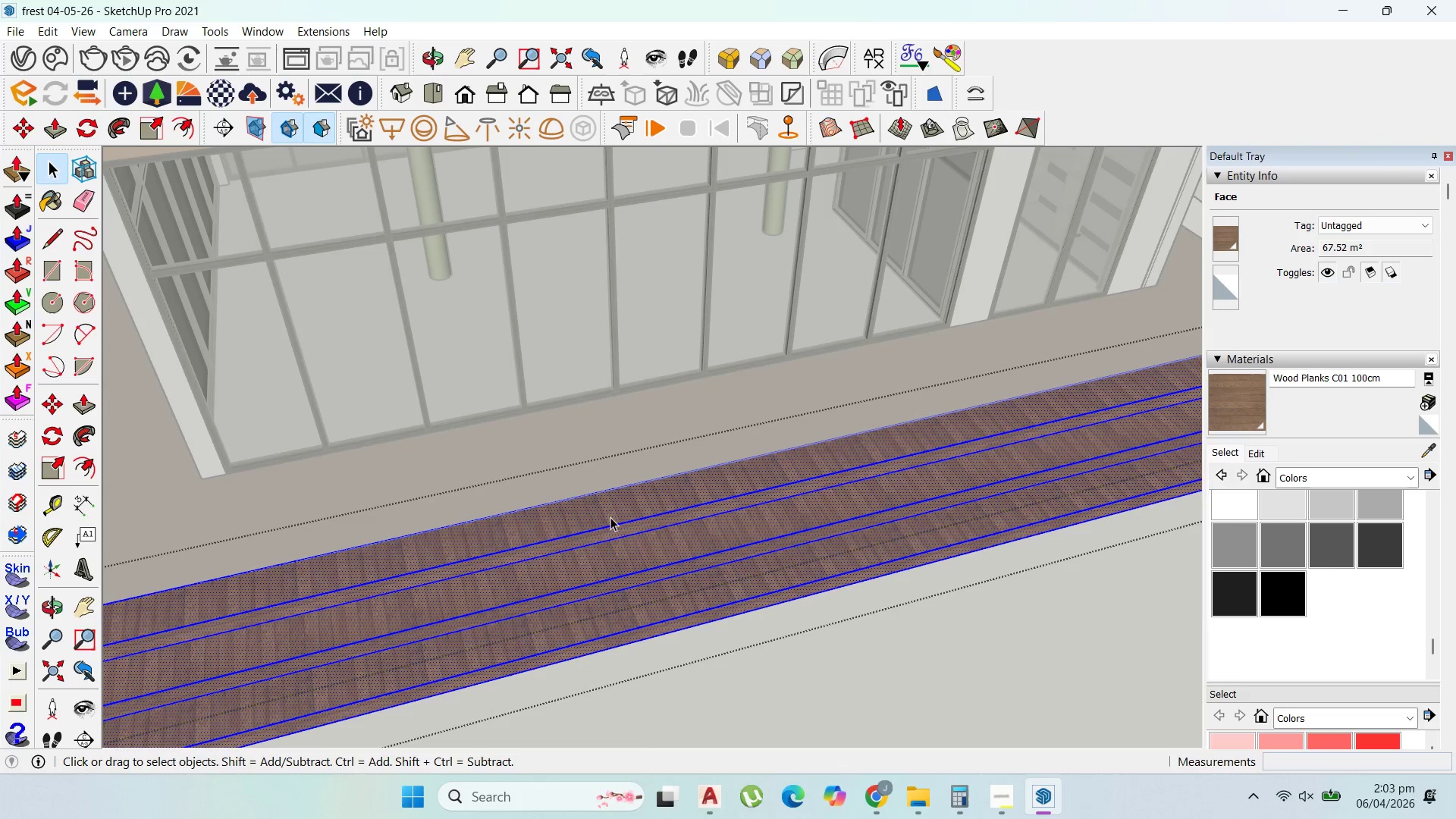 
triple_click([610, 517])
 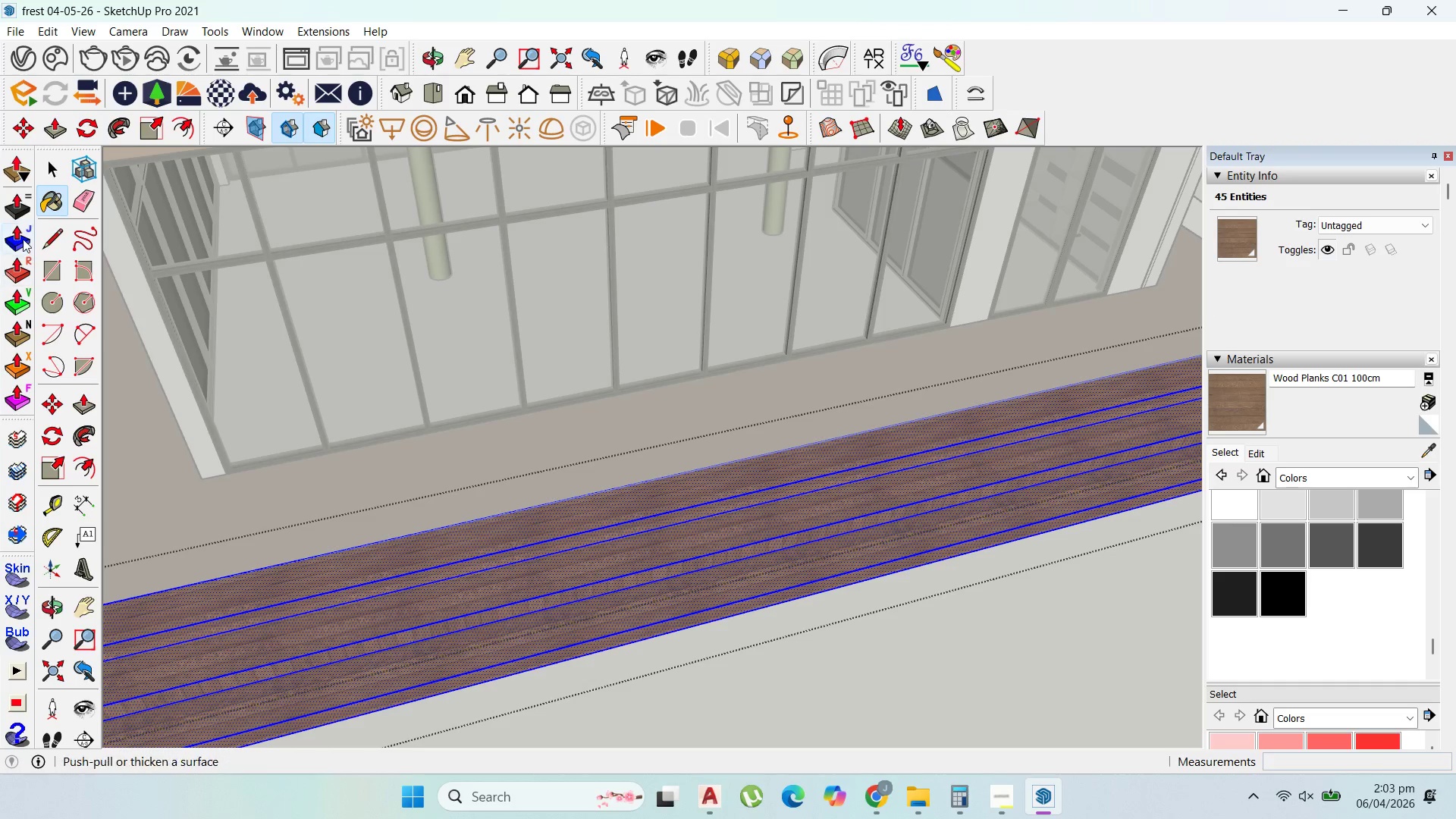 
left_click([52, 155])
 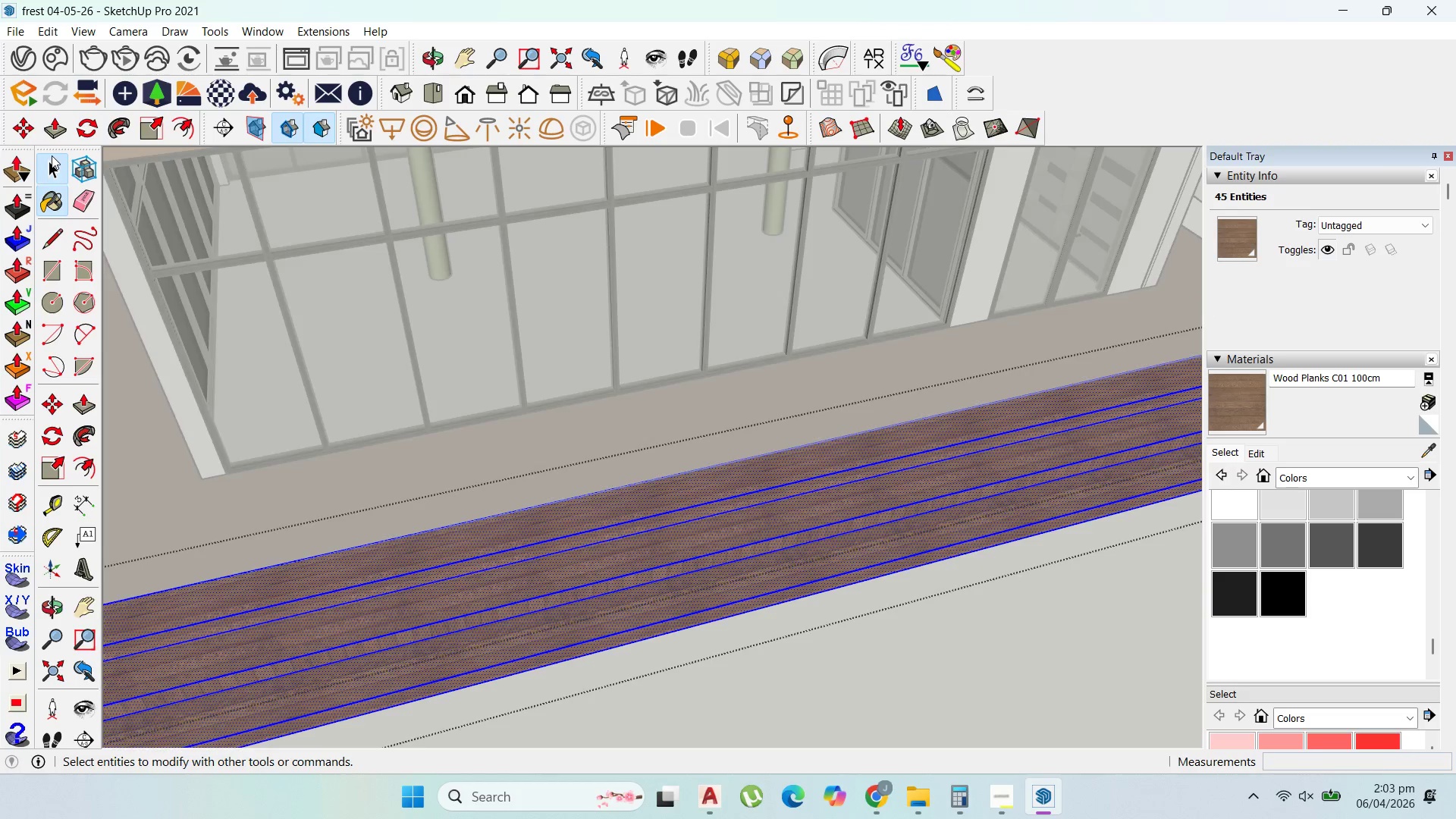 
key(Escape)
 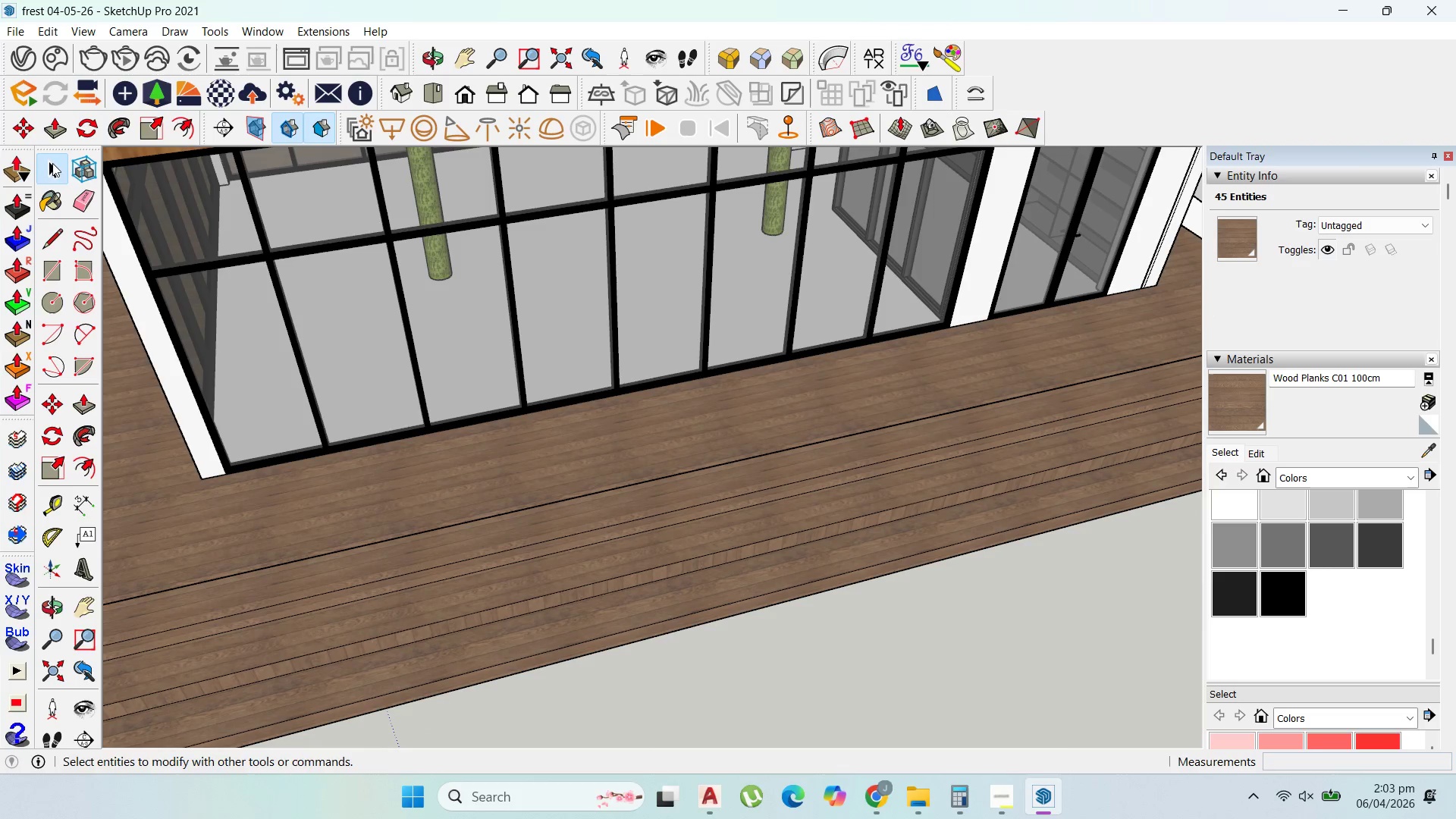 
key(Escape)
 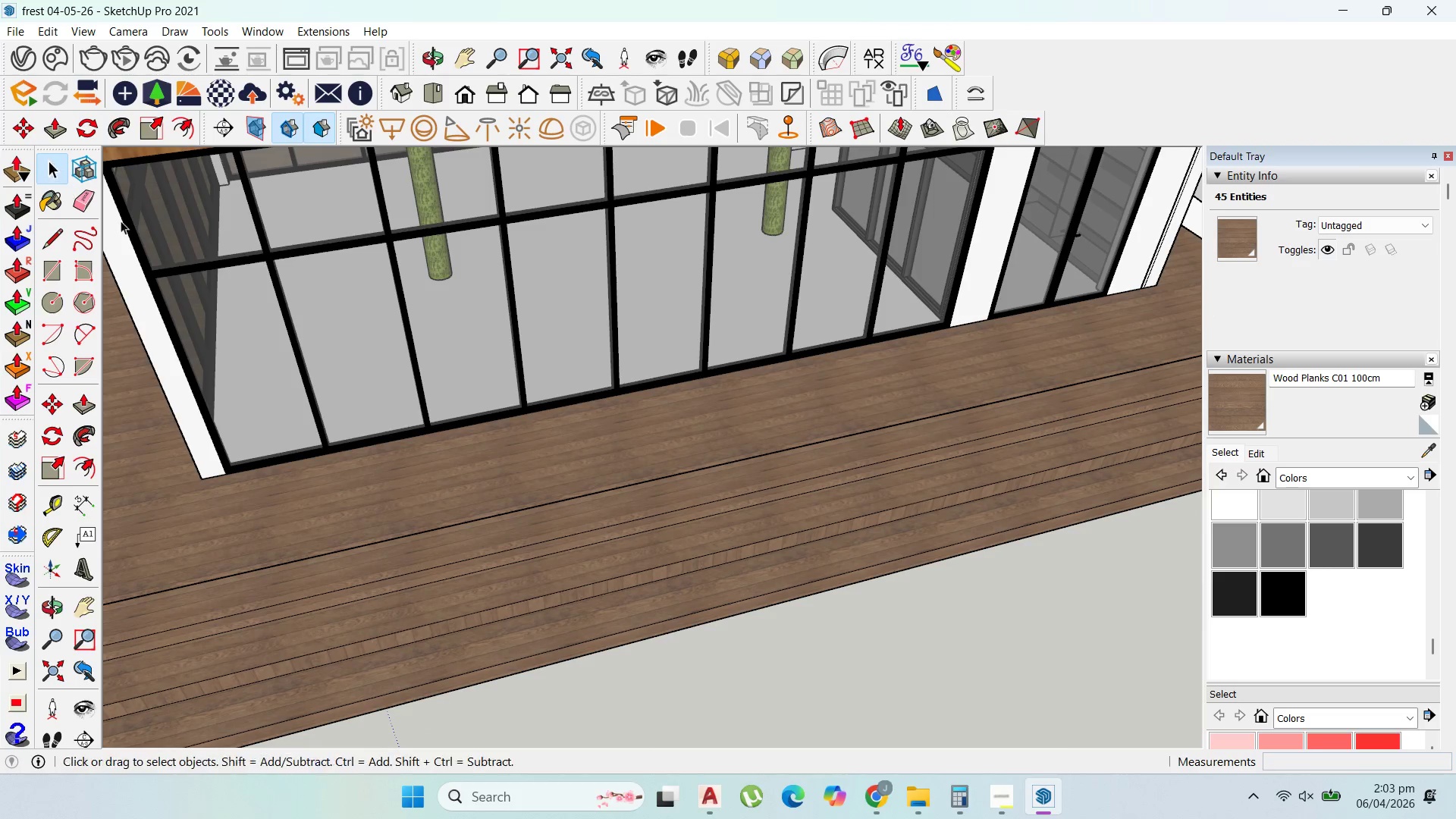 
key(Escape)
 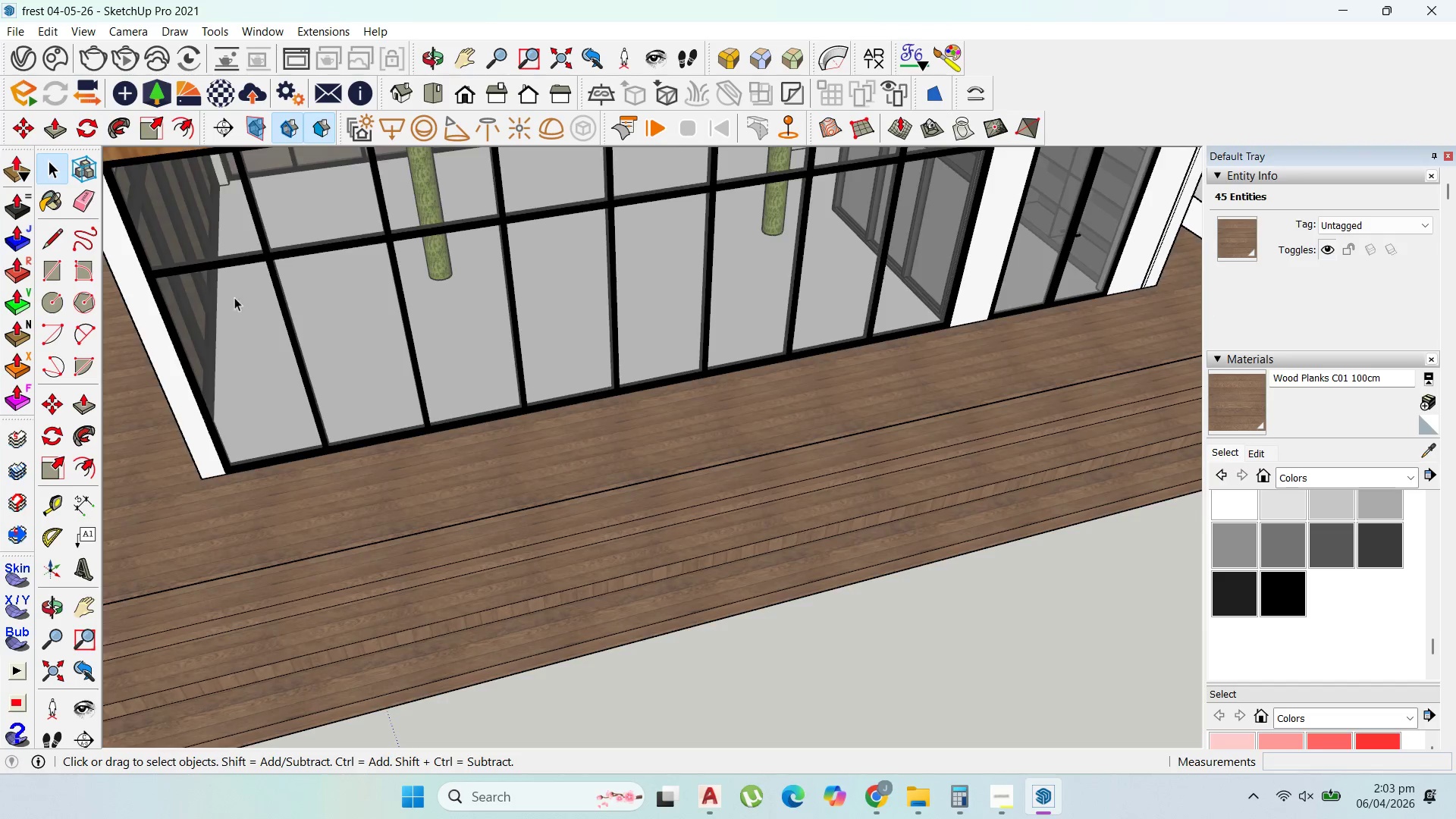 
scroll: coordinate [291, 336], scroll_direction: down, amount: 5.0
 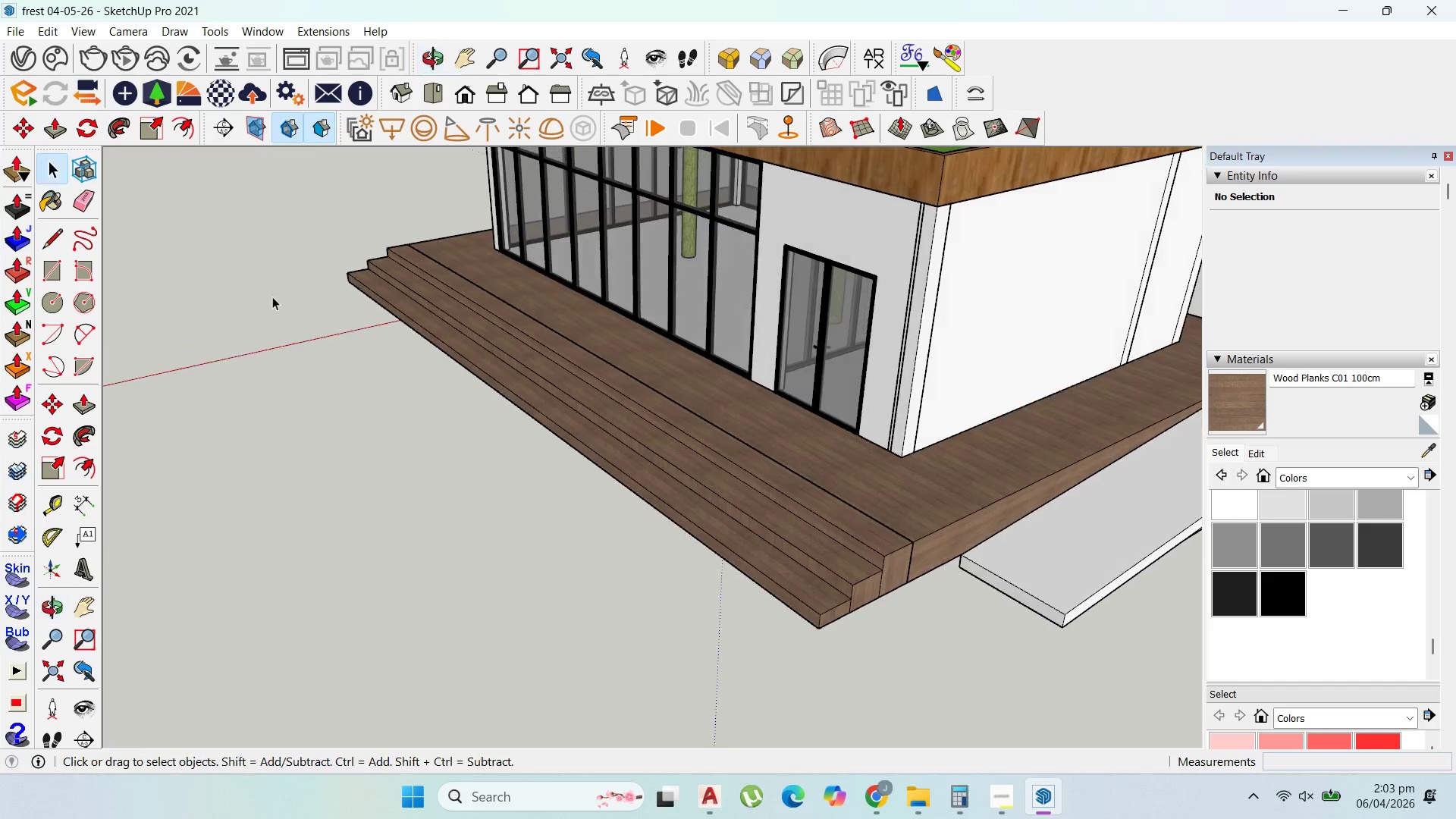 
left_click([830, 384])
 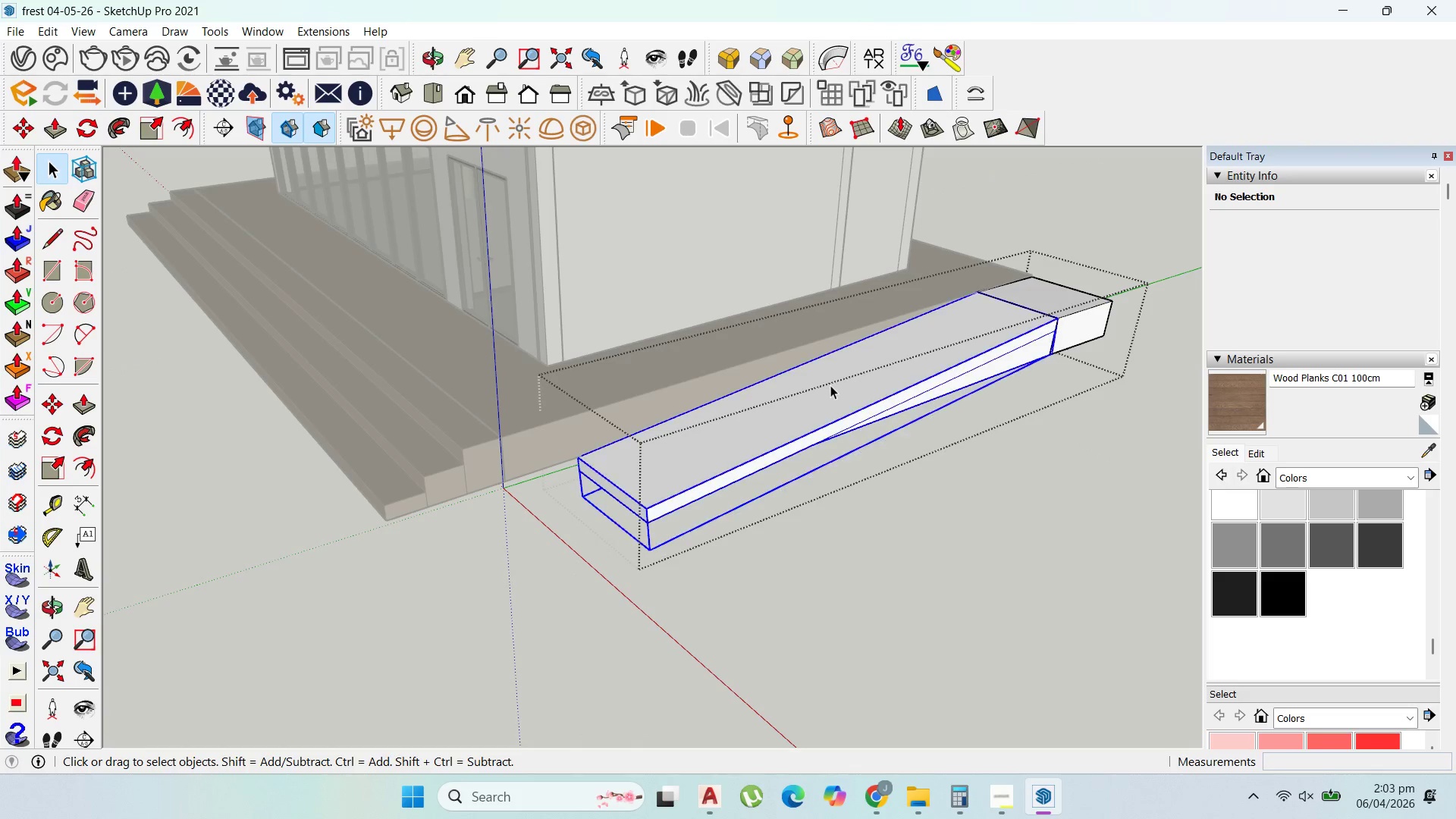 
scroll: coordinate [830, 384], scroll_direction: none, amount: 0.0
 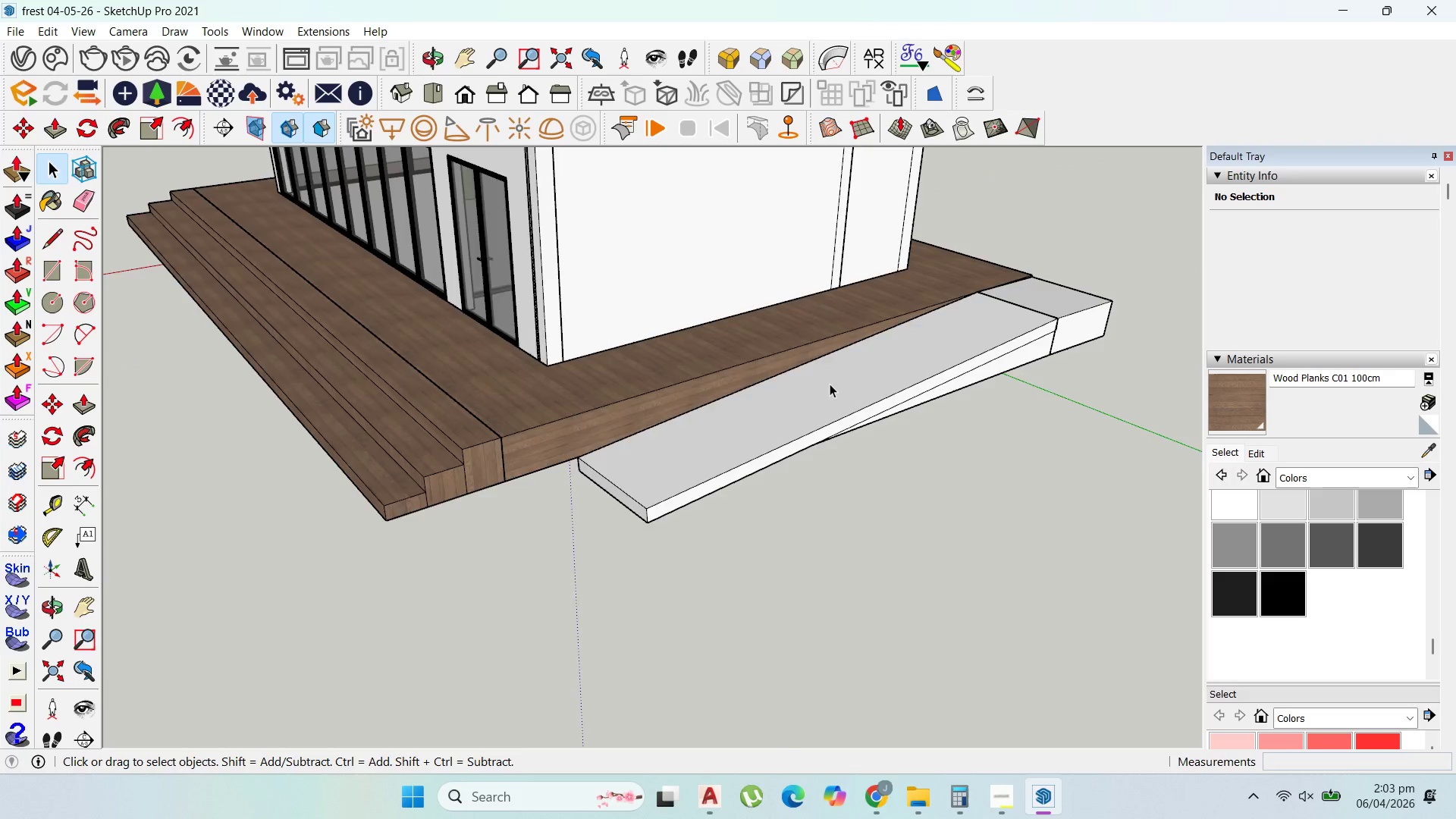 
triple_click([830, 385])
 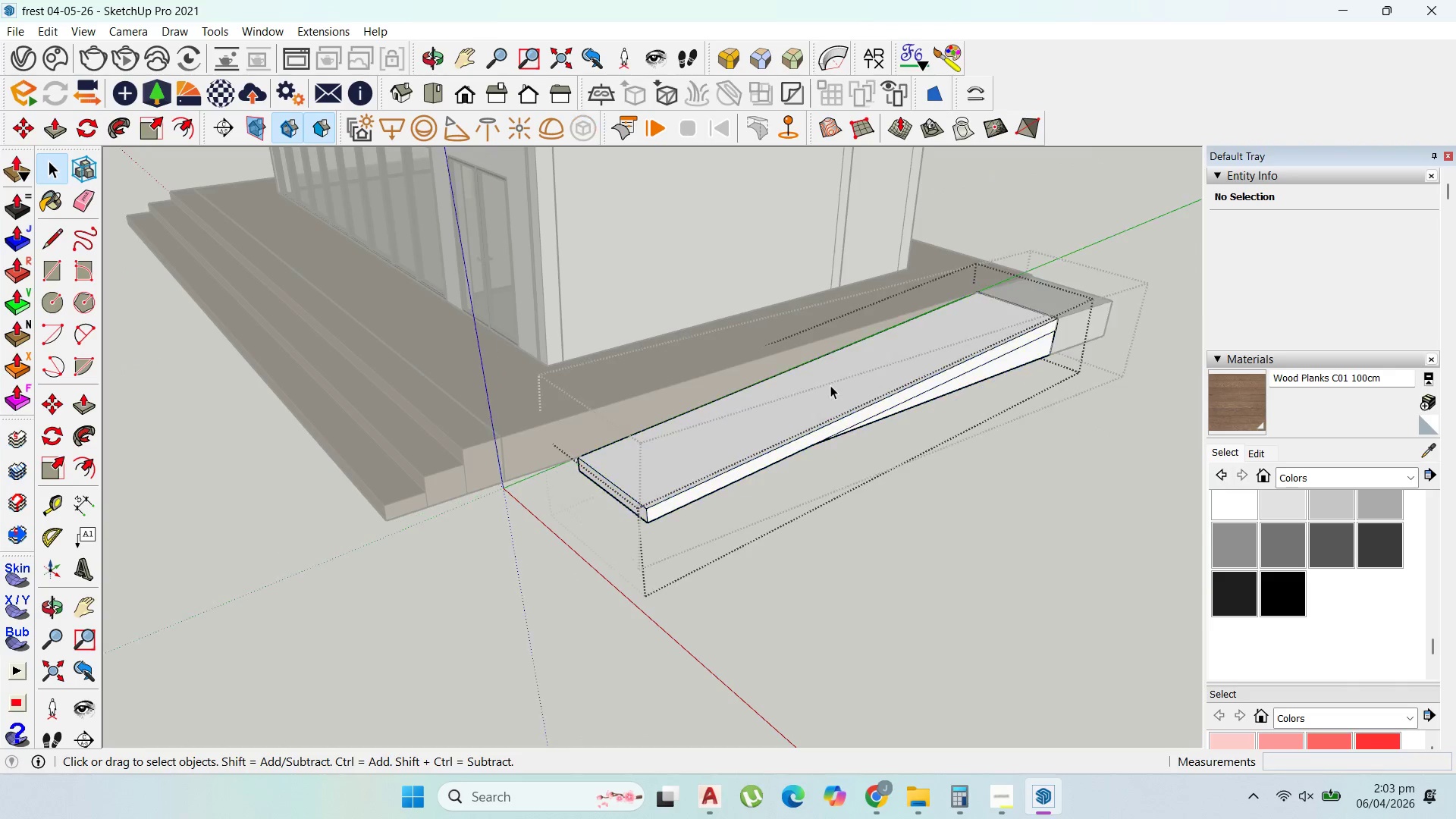 
triple_click([830, 385])
 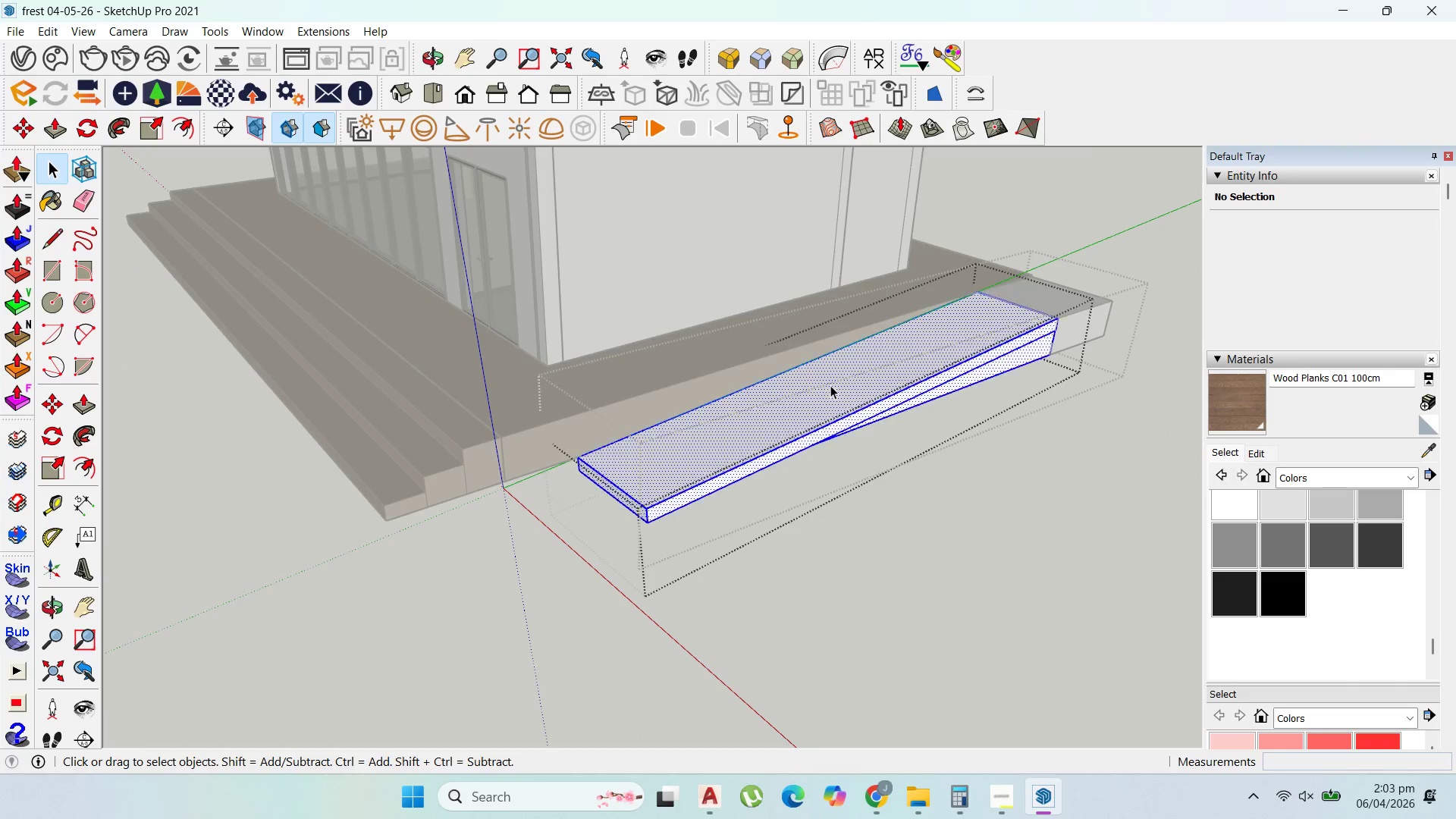 
triple_click([830, 385])
 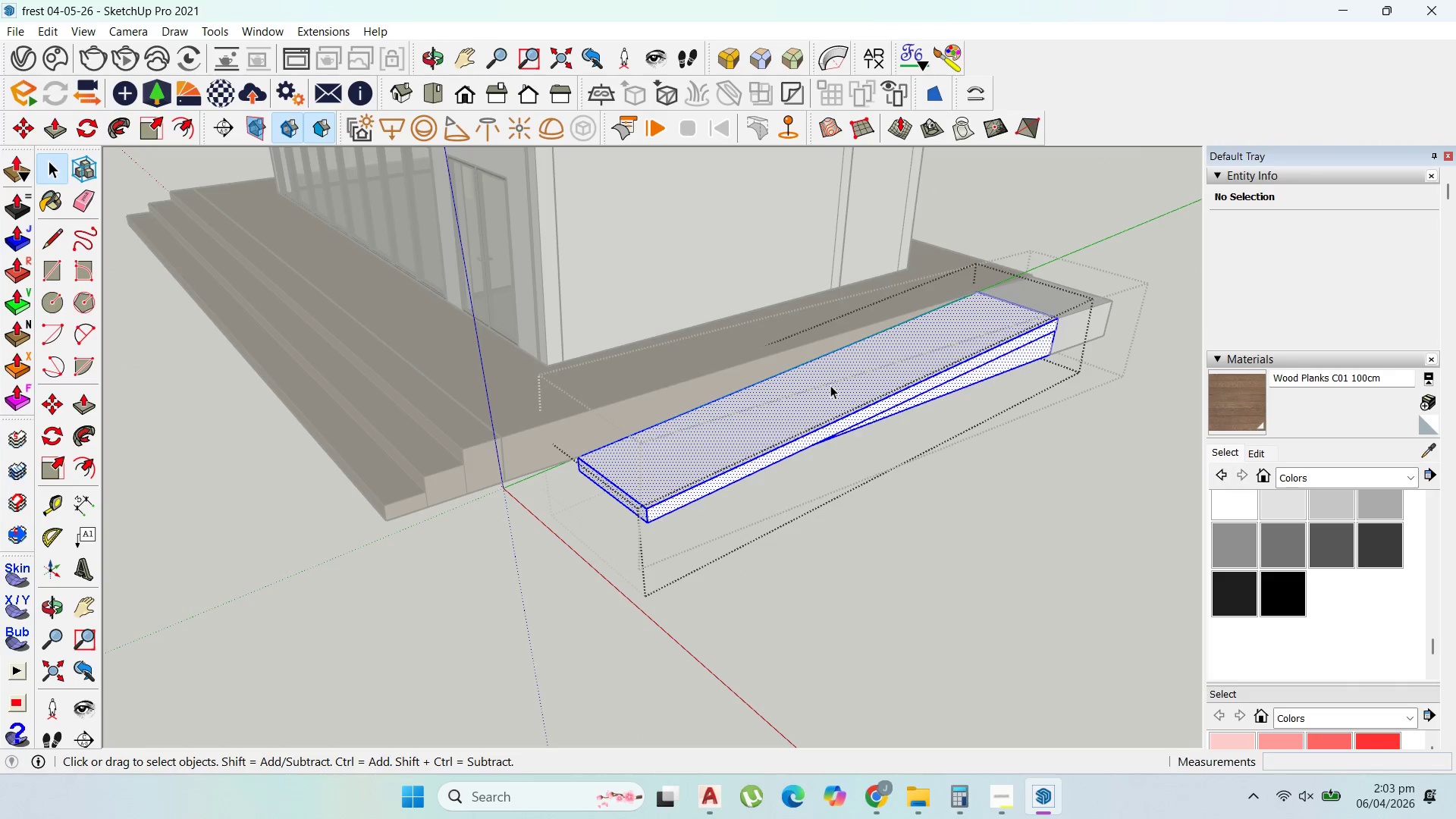 
triple_click([830, 385])
 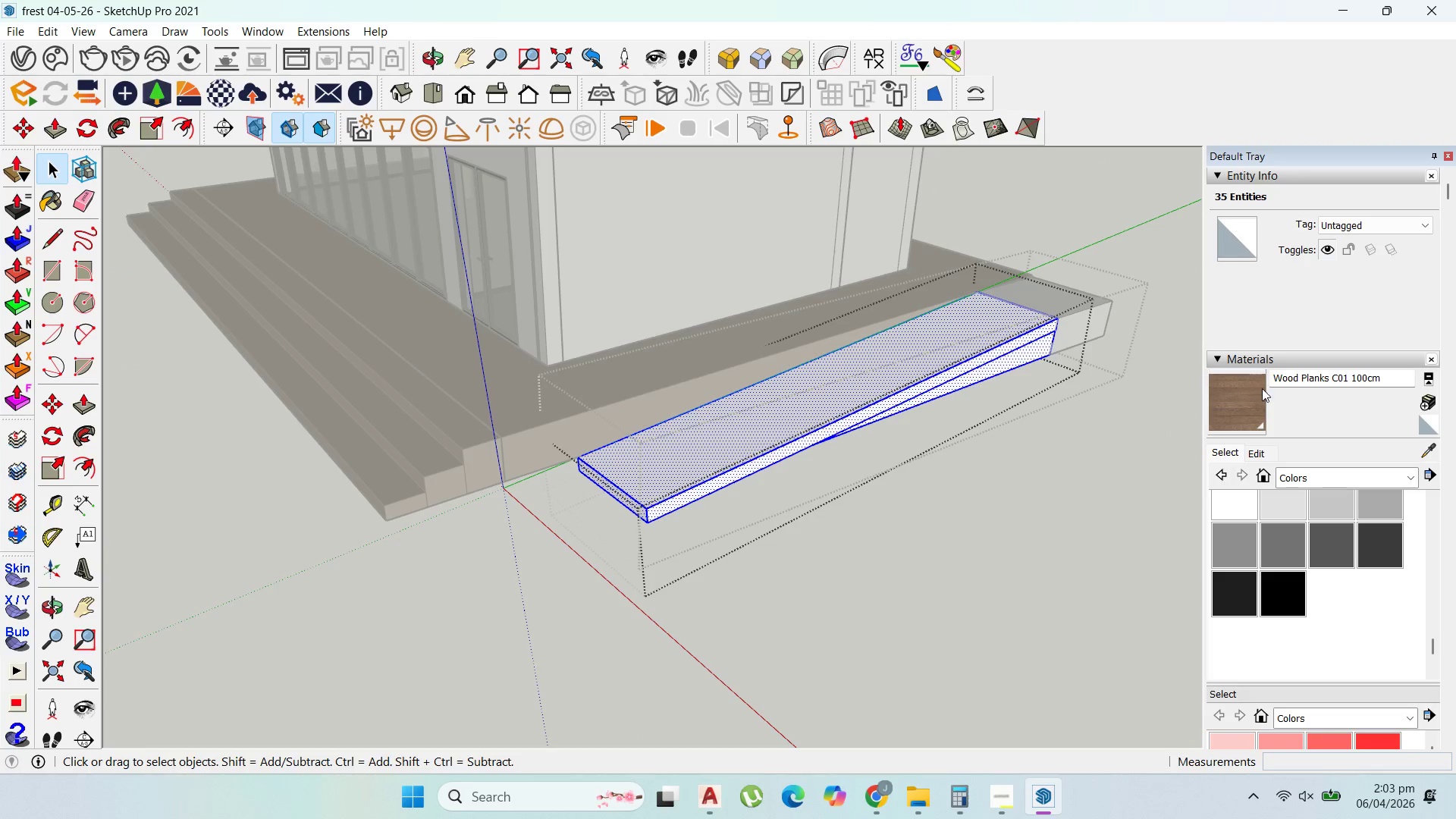 
left_click_drag(start_coordinate=[1249, 397], to_coordinate=[1245, 397])
 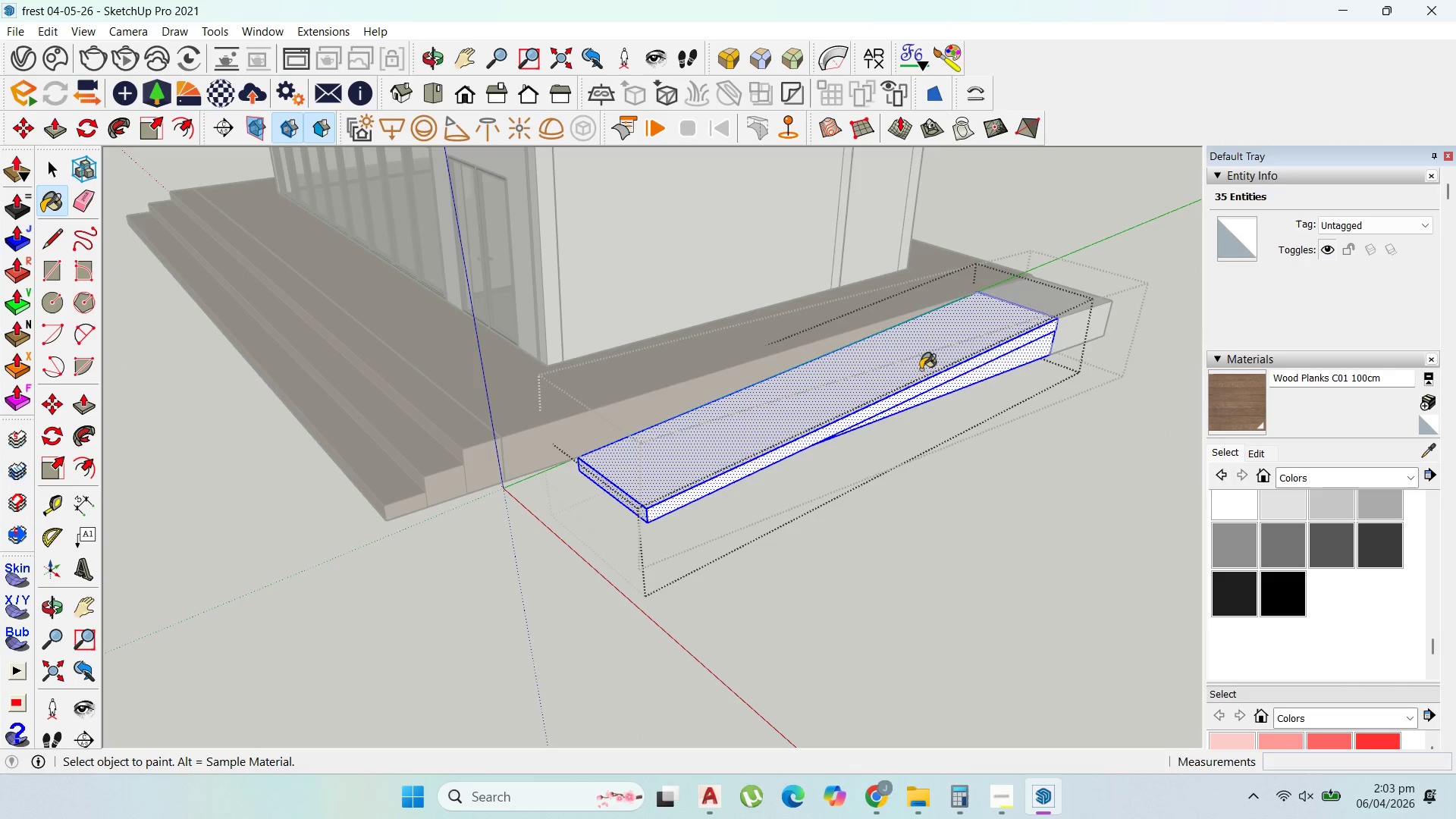 
double_click([920, 369])
 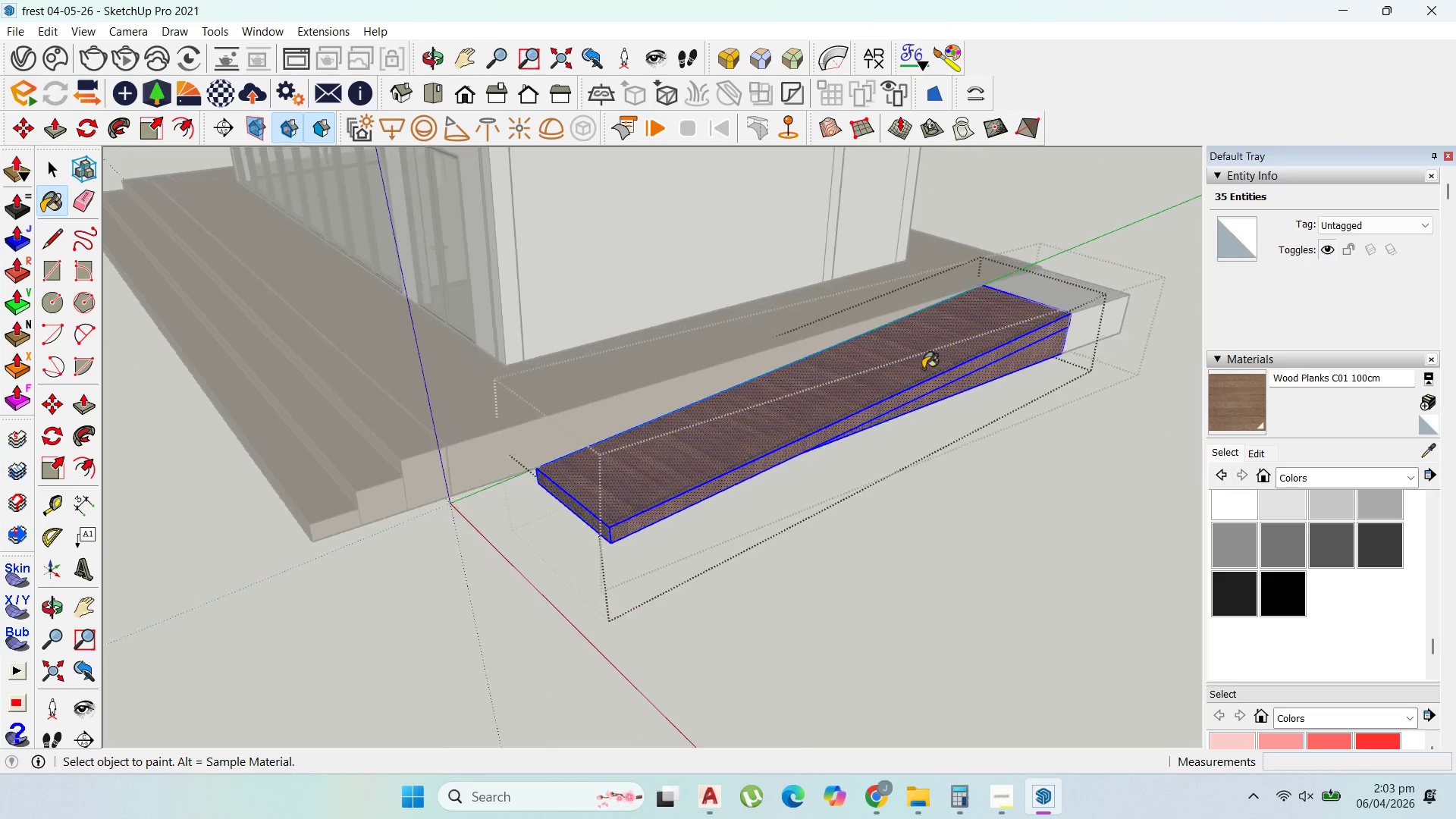 
scroll: coordinate [941, 370], scroll_direction: up, amount: 9.0
 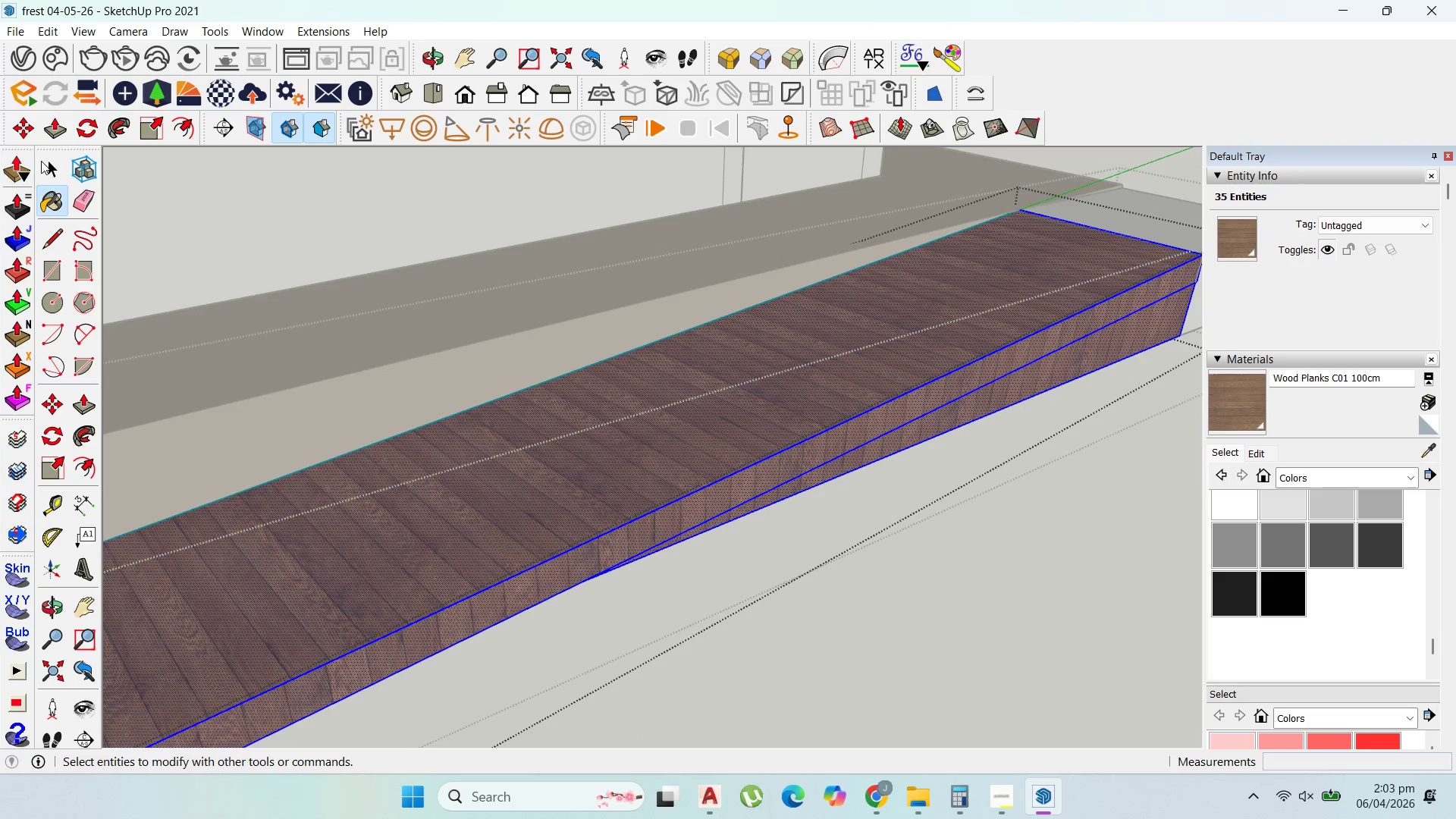 
key(Escape)
 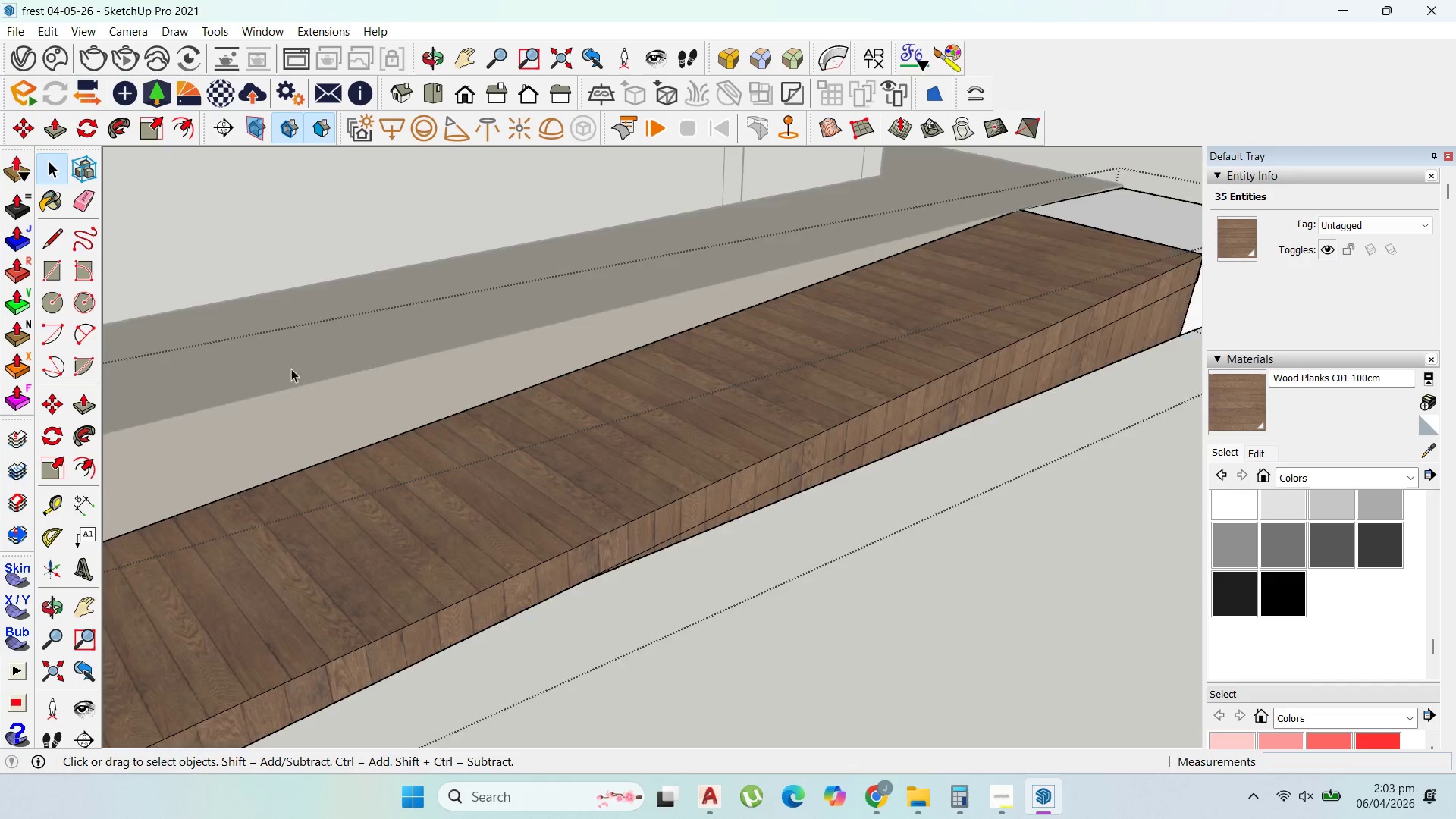 
key(Escape)
 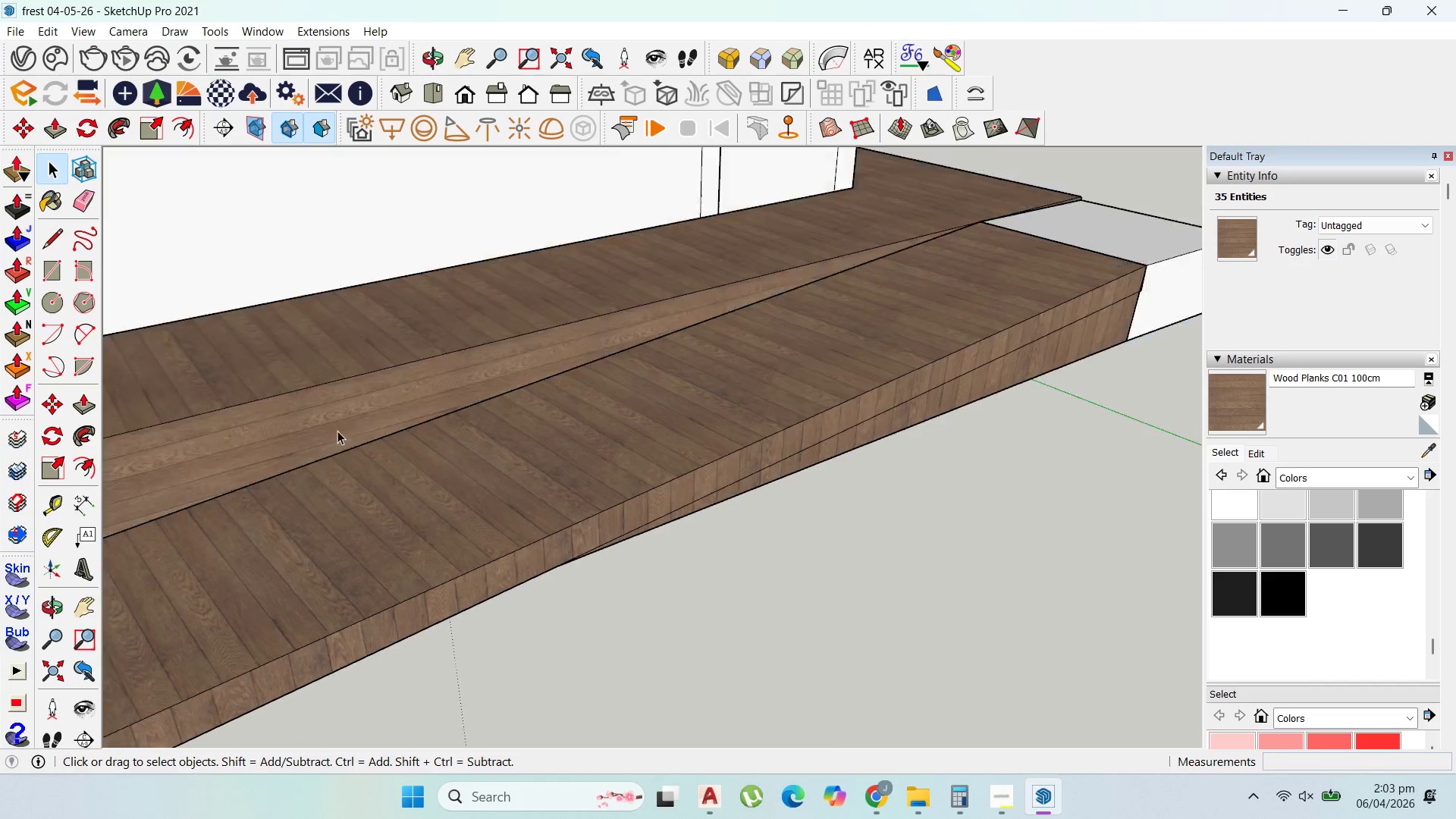 
scroll: coordinate [372, 441], scroll_direction: down, amount: 6.0
 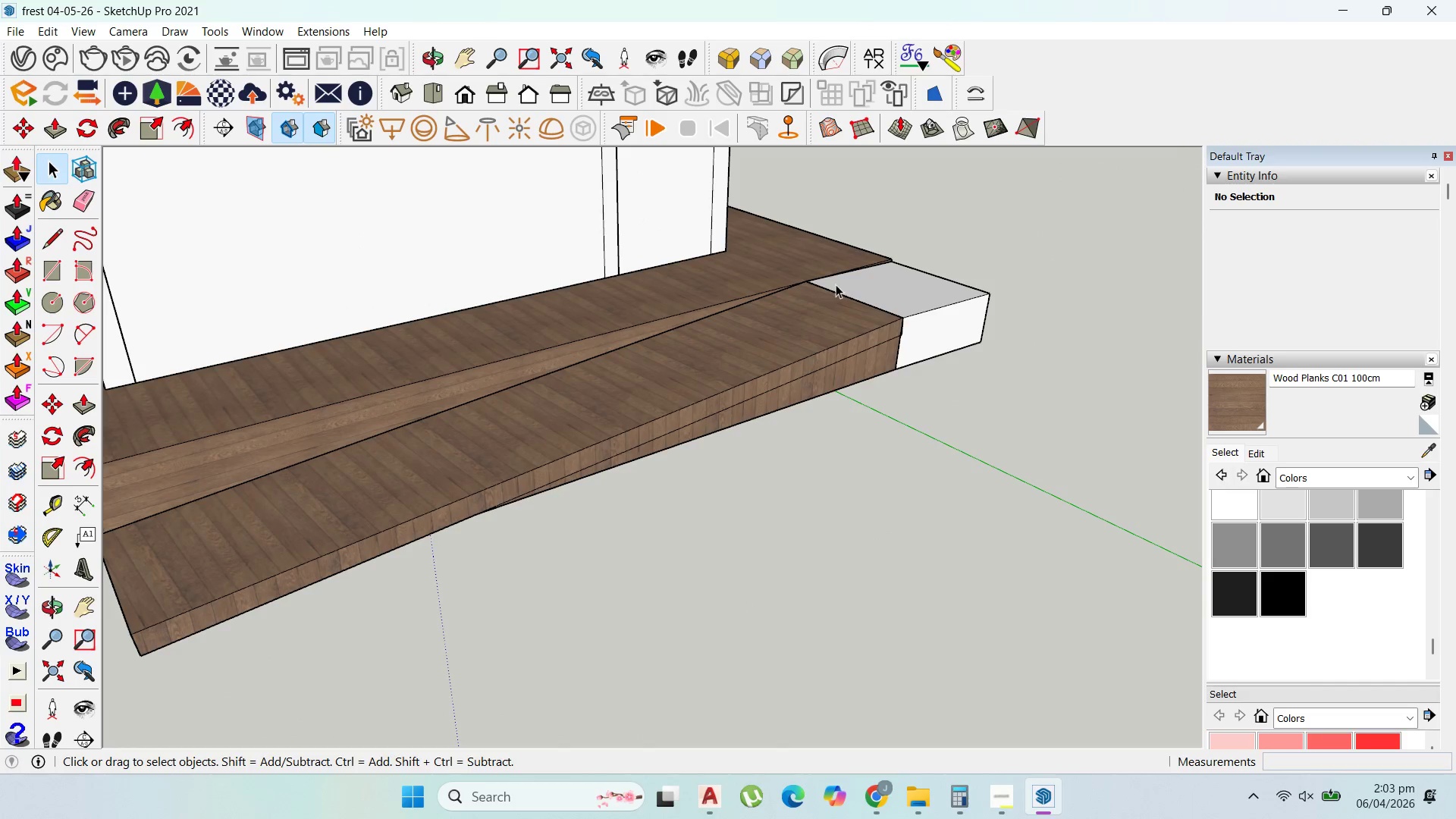 
double_click([842, 285])
 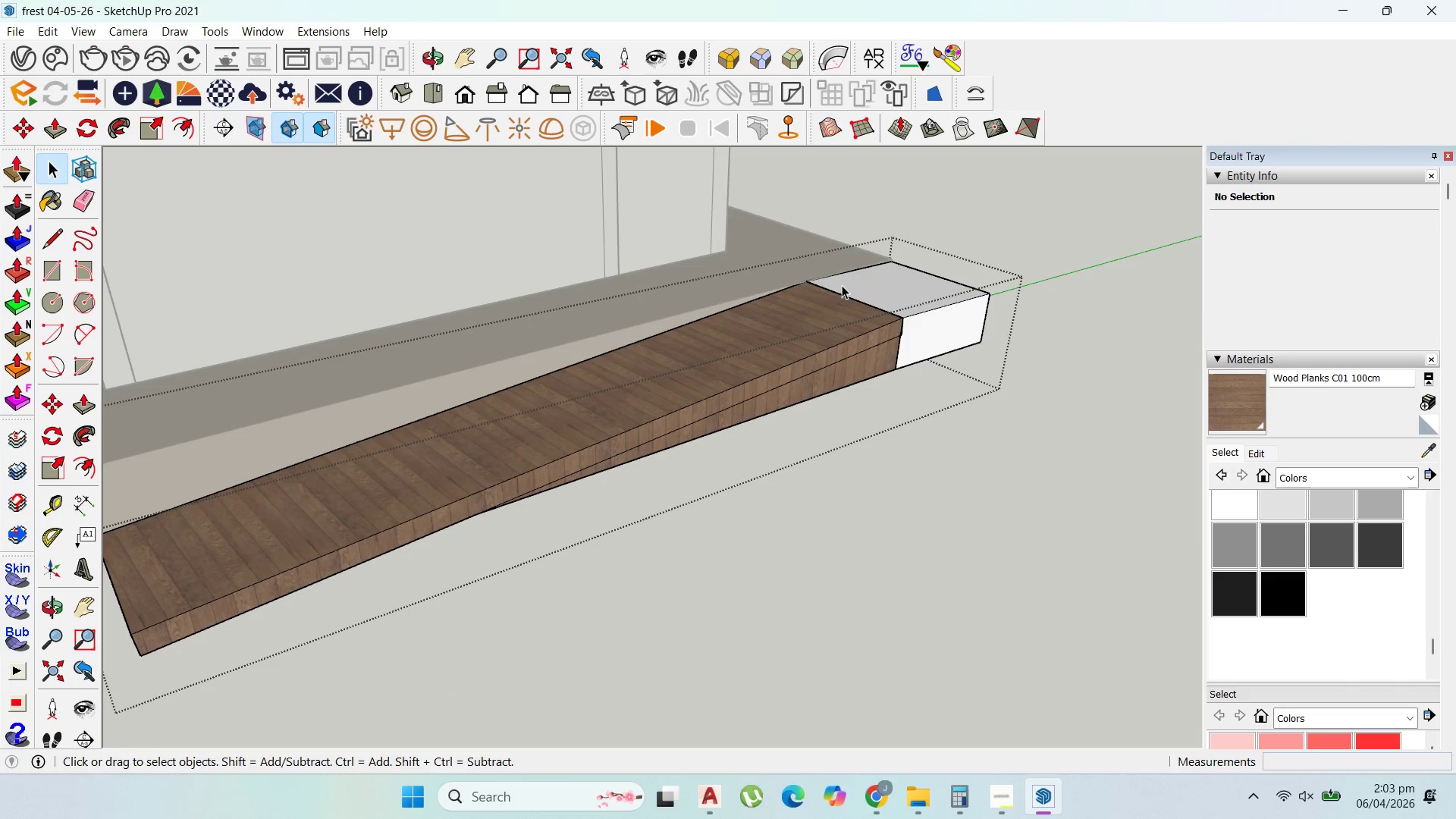 
triple_click([842, 285])
 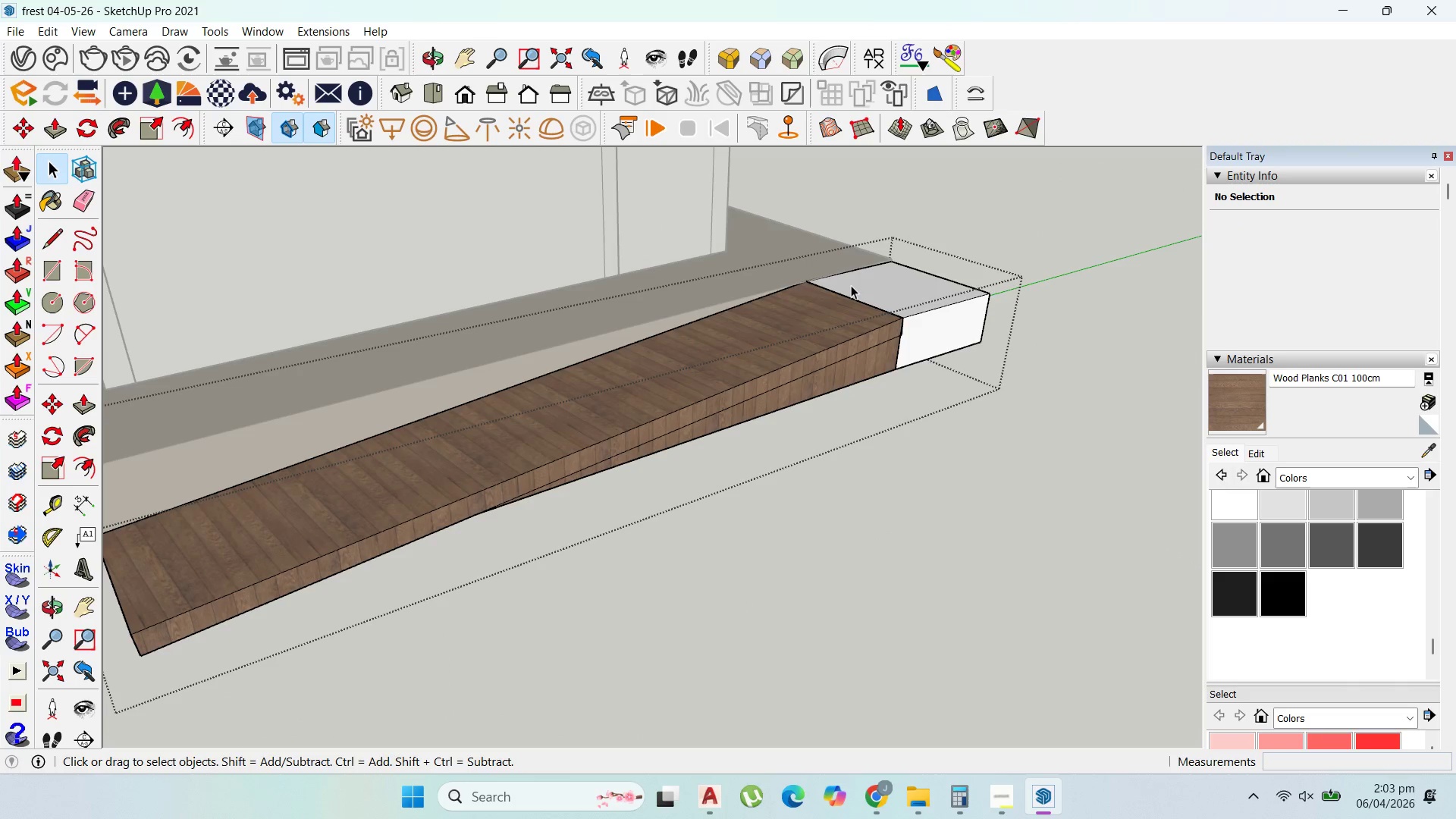 
triple_click([851, 285])
 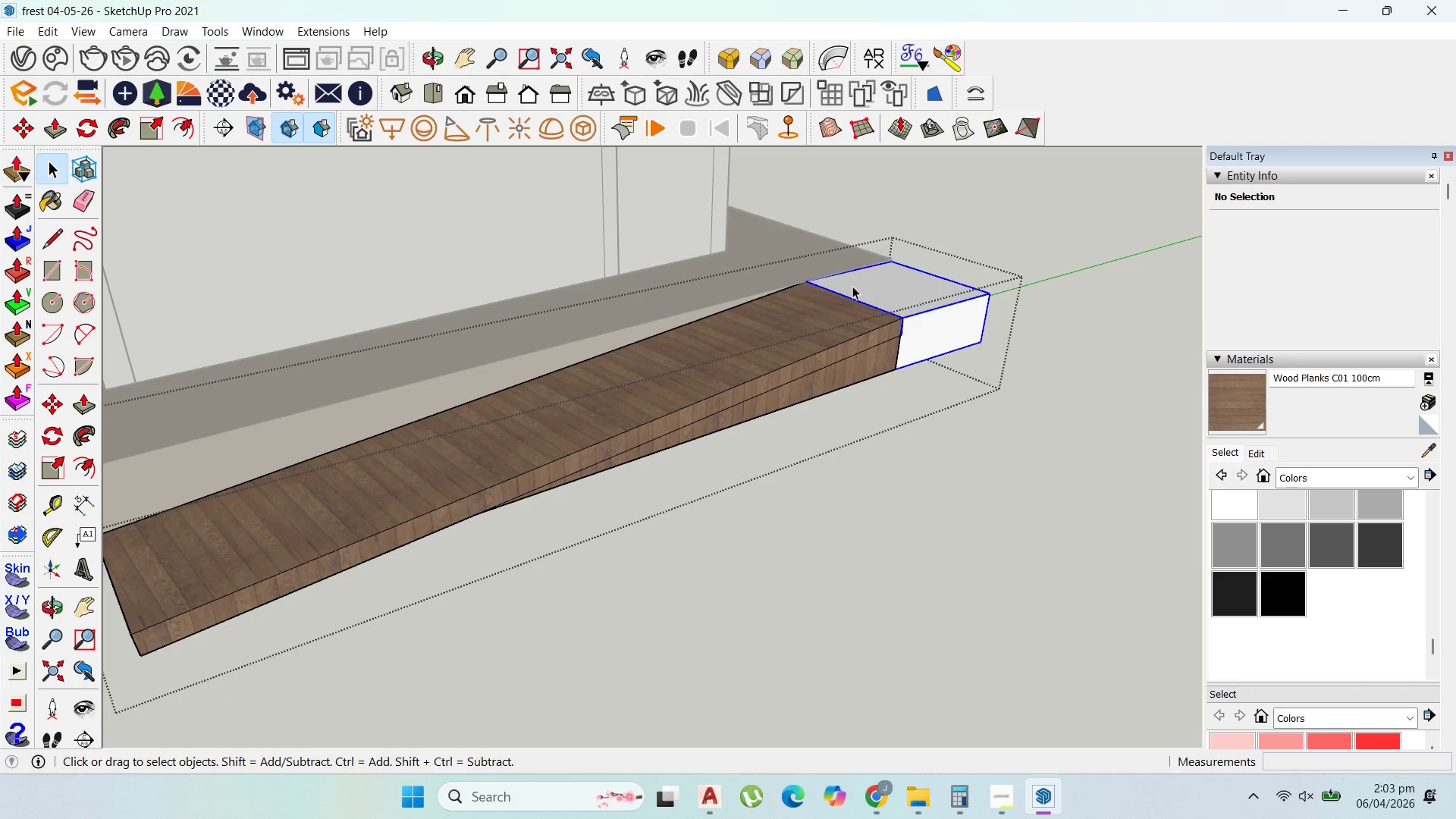 
triple_click([852, 286])
 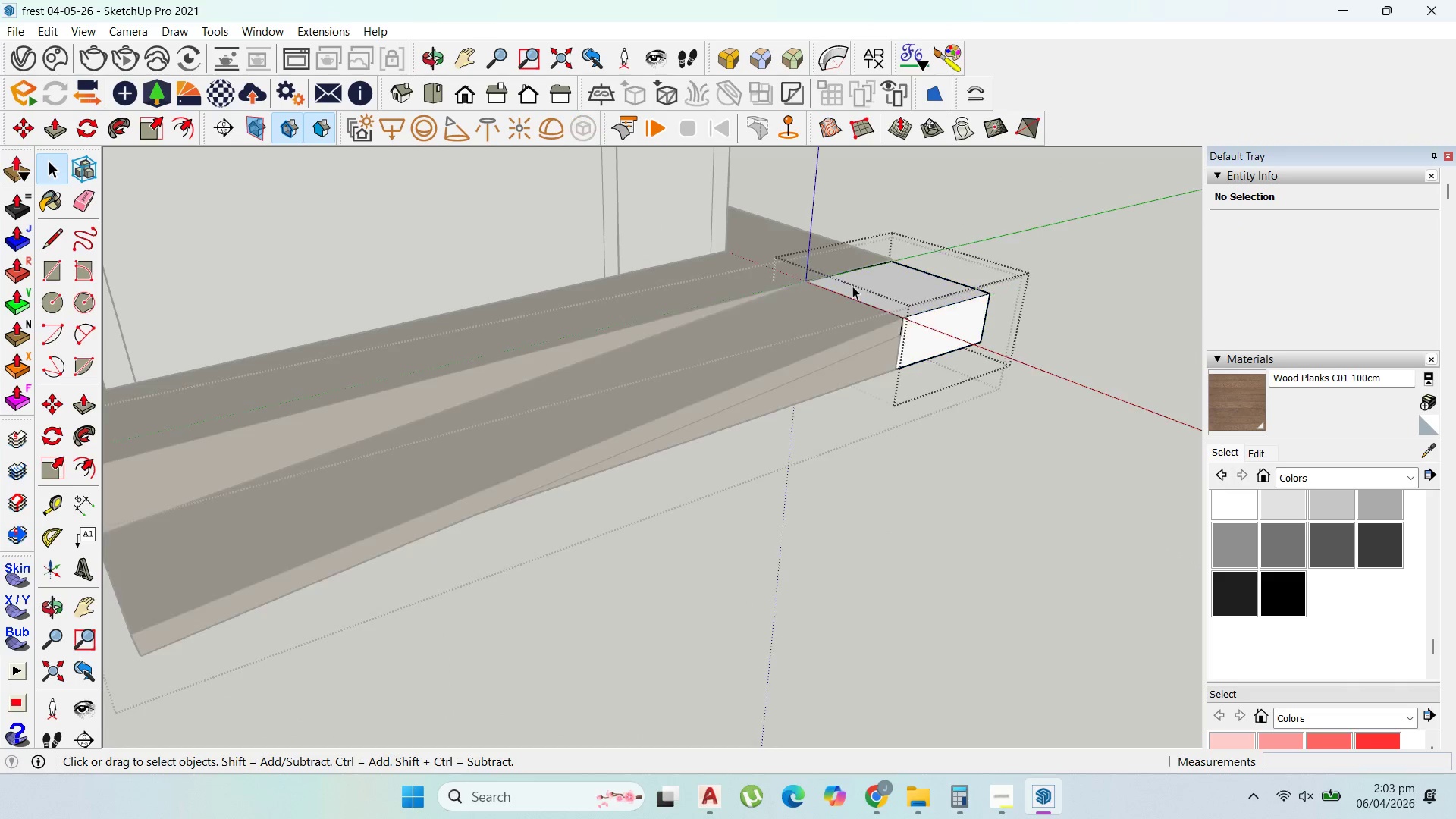 
triple_click([852, 286])
 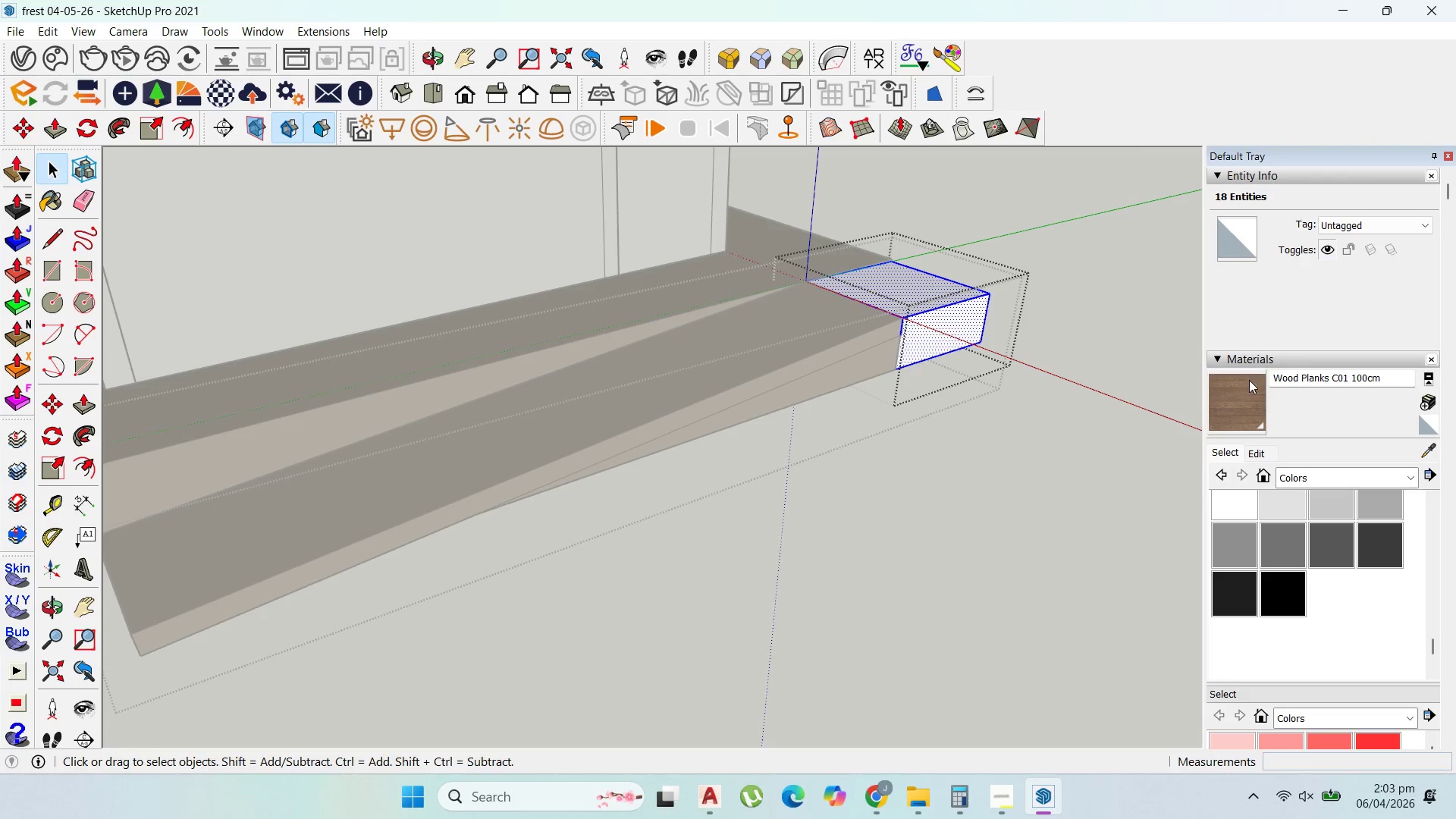 
left_click_drag(start_coordinate=[1249, 380], to_coordinate=[1244, 383])
 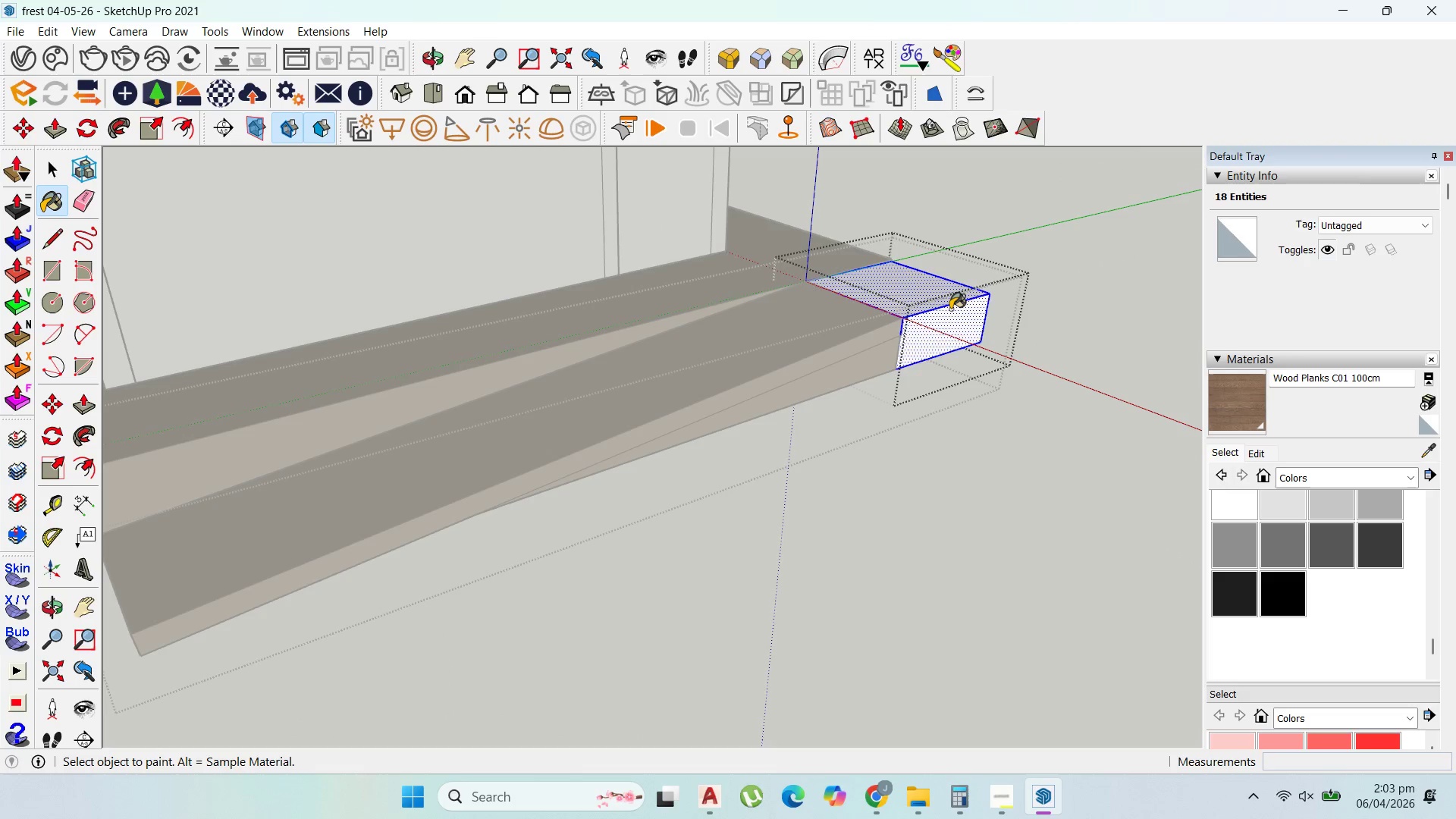 
left_click([950, 309])
 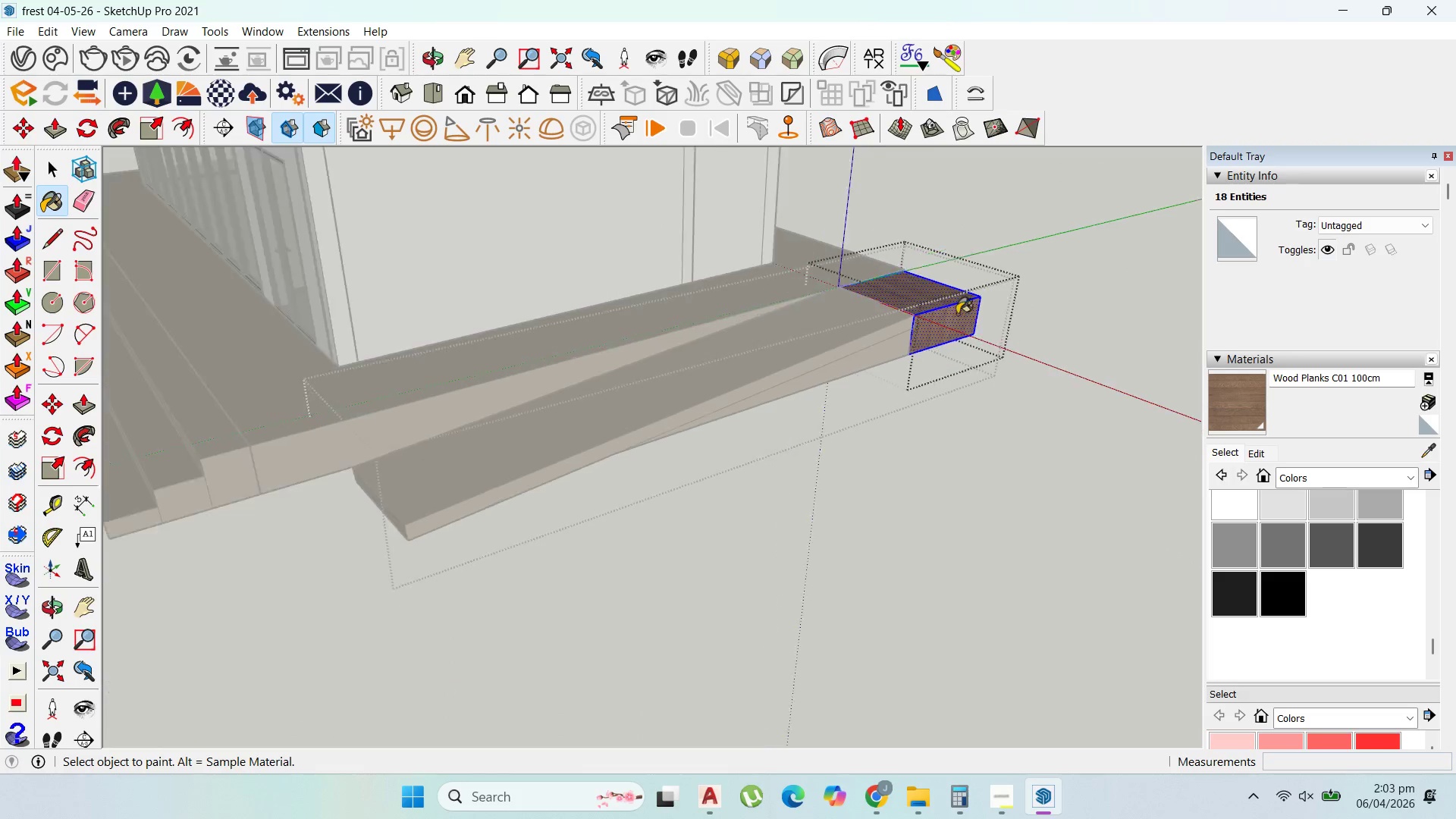 
scroll: coordinate [953, 310], scroll_direction: down, amount: 5.0
 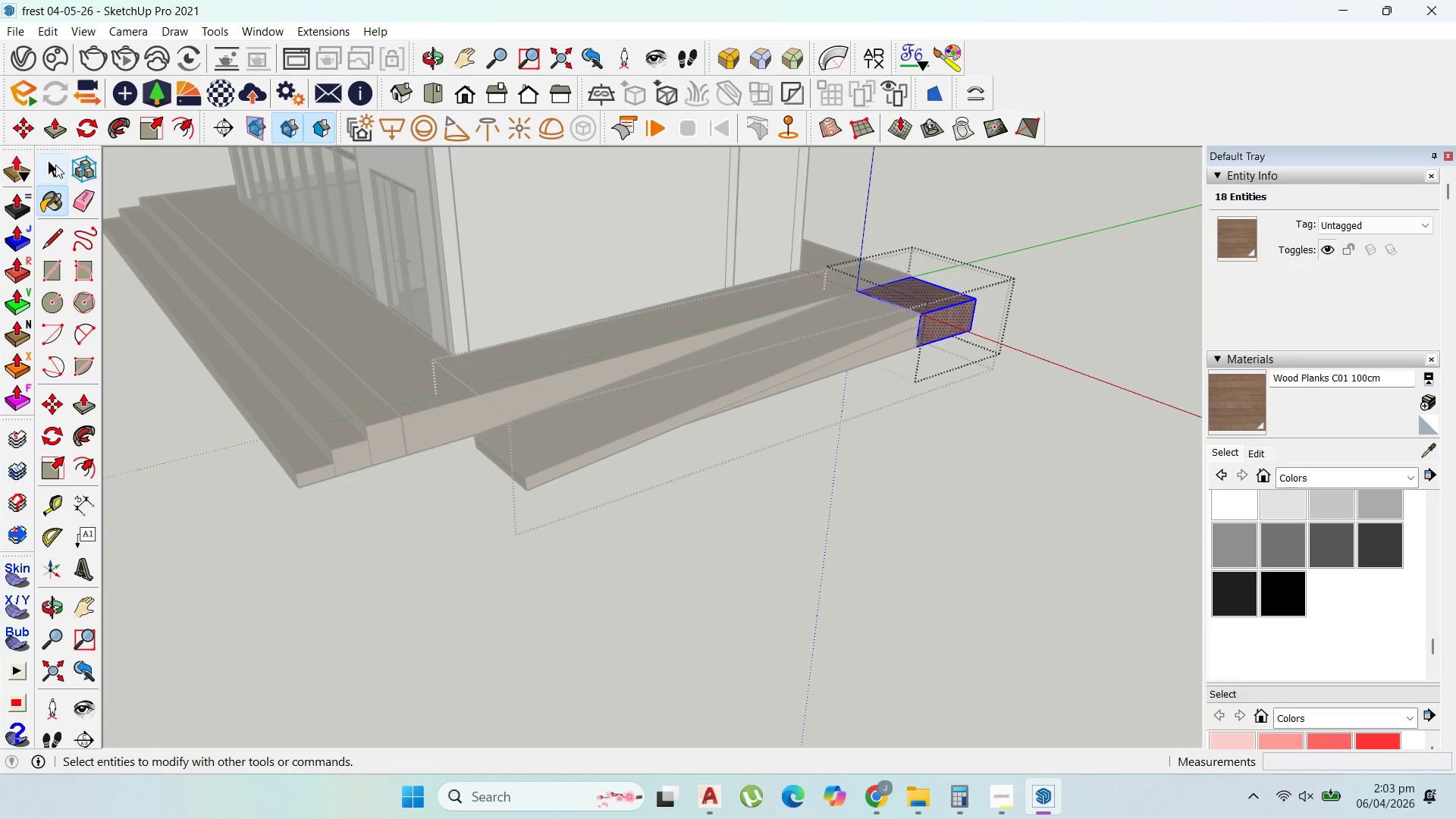 
key(Escape)
 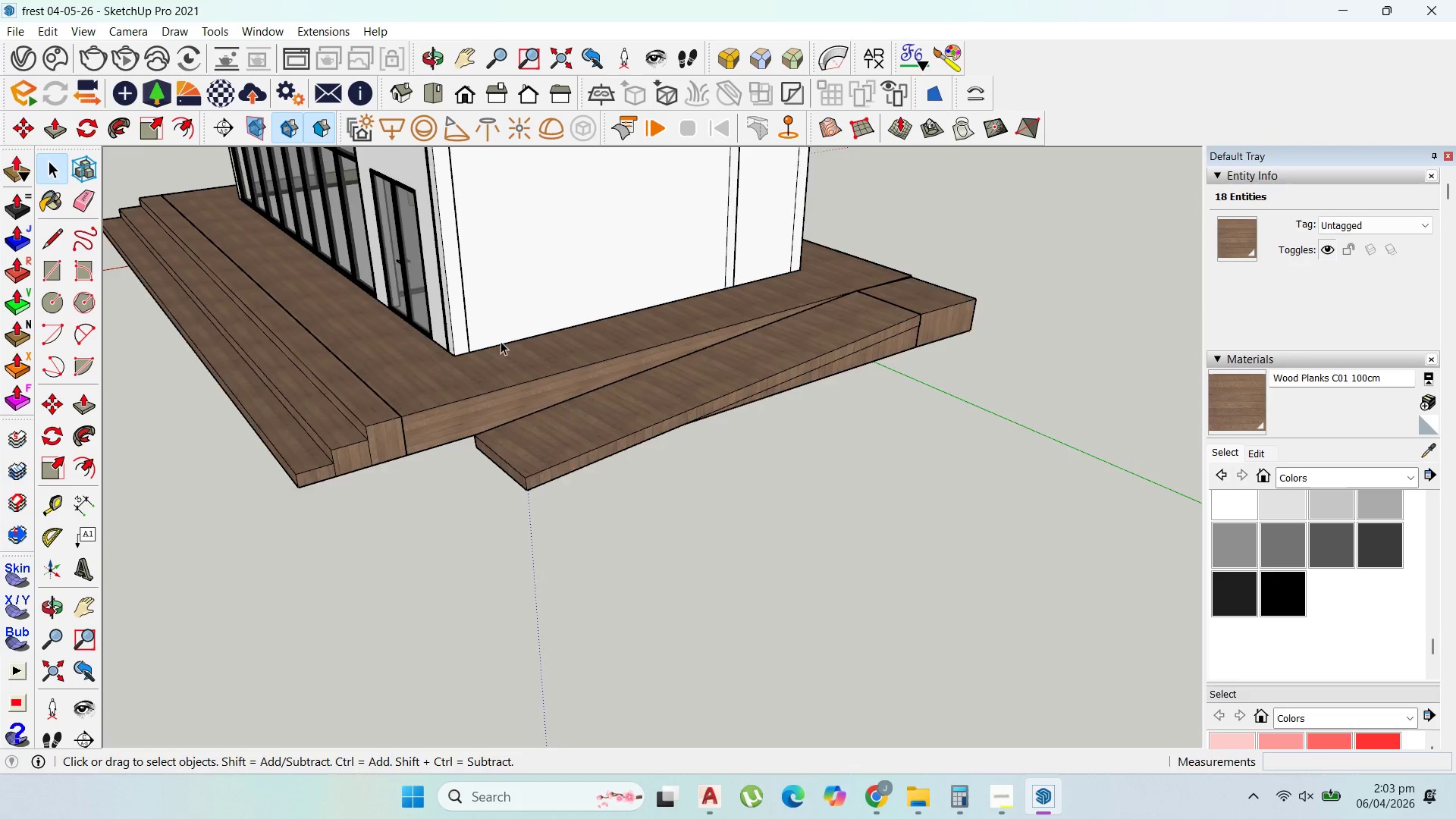 
key(Escape)
 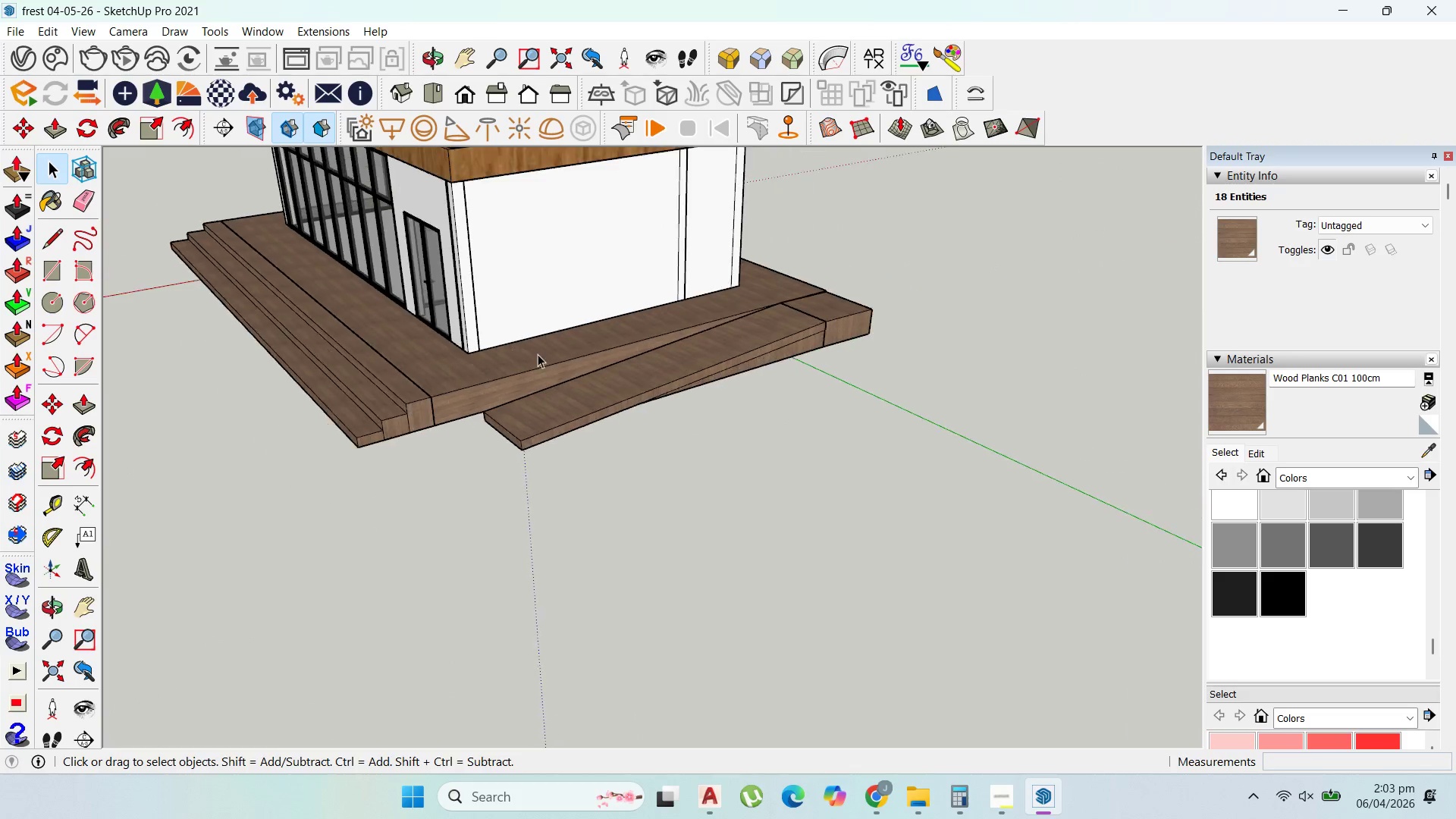 
scroll: coordinate [606, 301], scroll_direction: down, amount: 5.0
 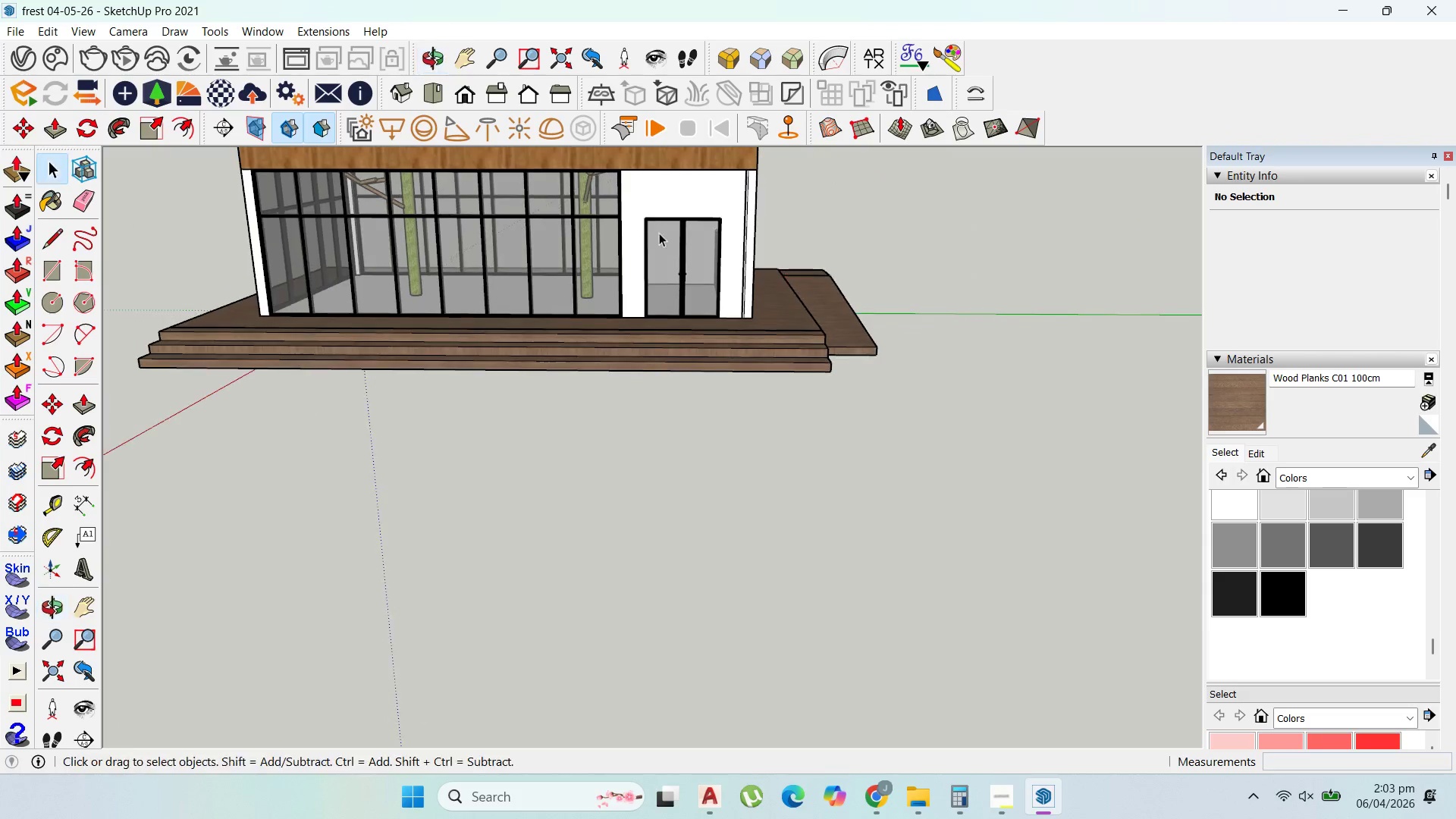 
double_click([736, 225])
 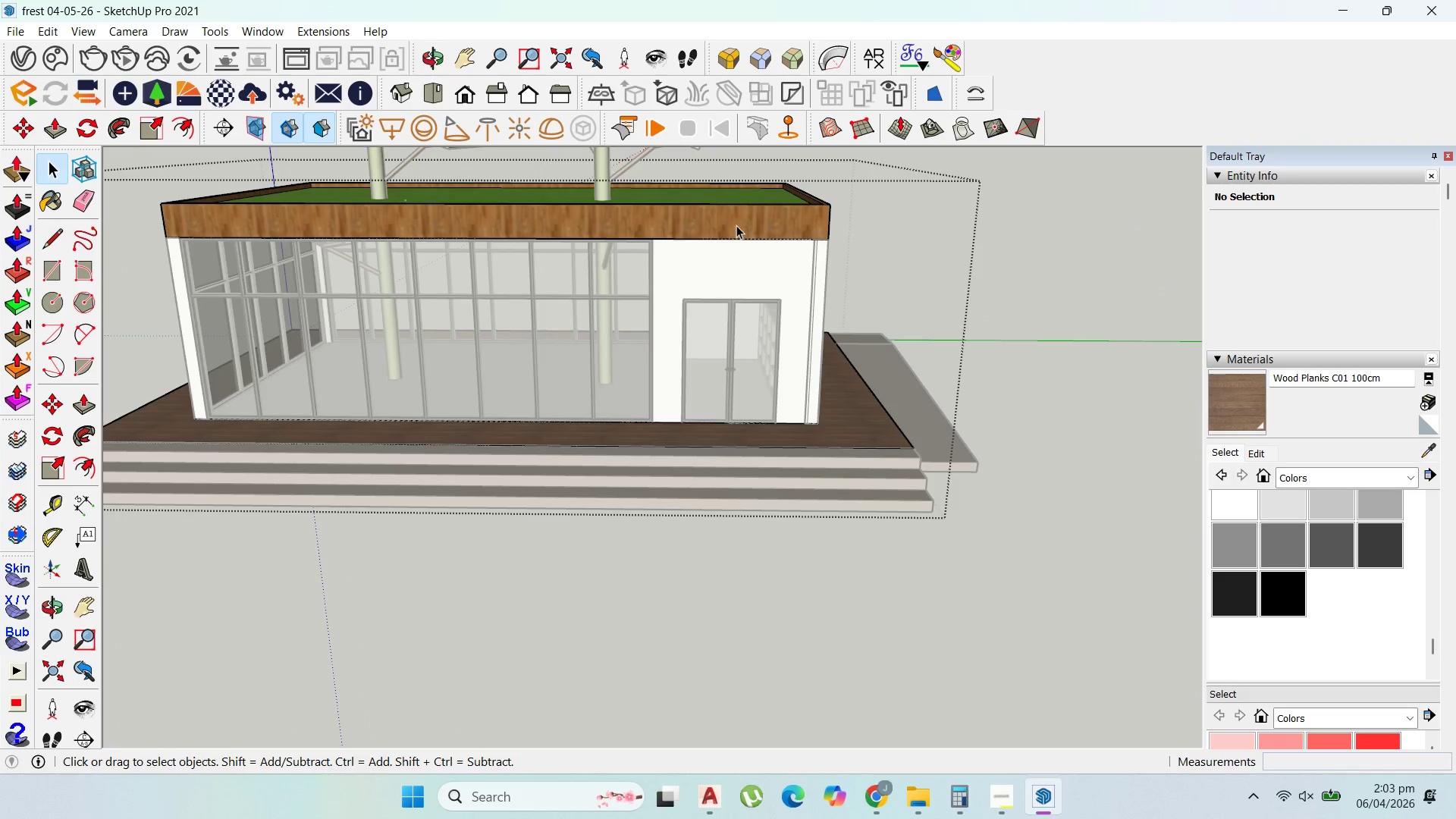 
scroll: coordinate [726, 237], scroll_direction: up, amount: 2.0
 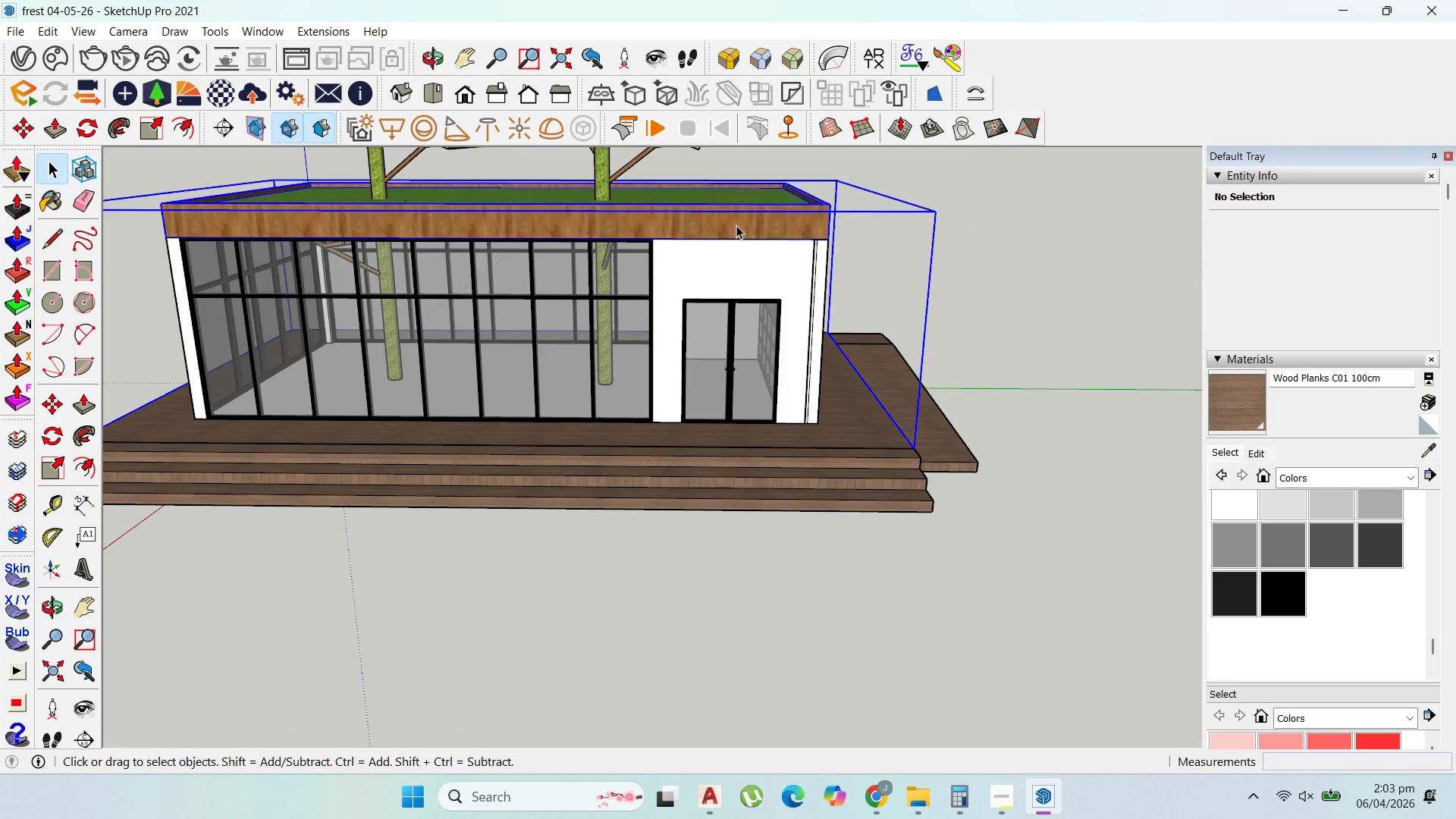 
triple_click([736, 225])
 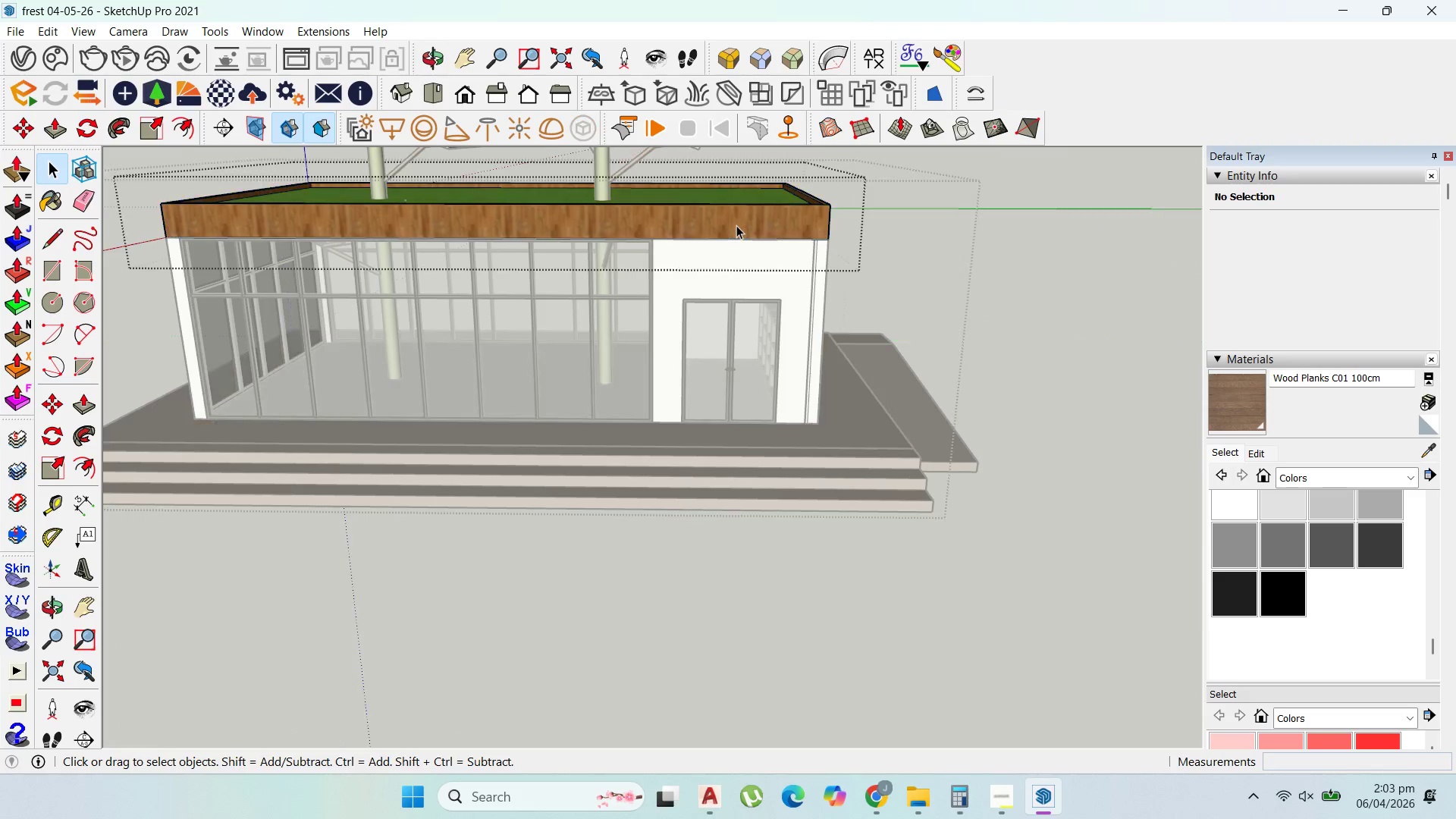 
triple_click([736, 225])
 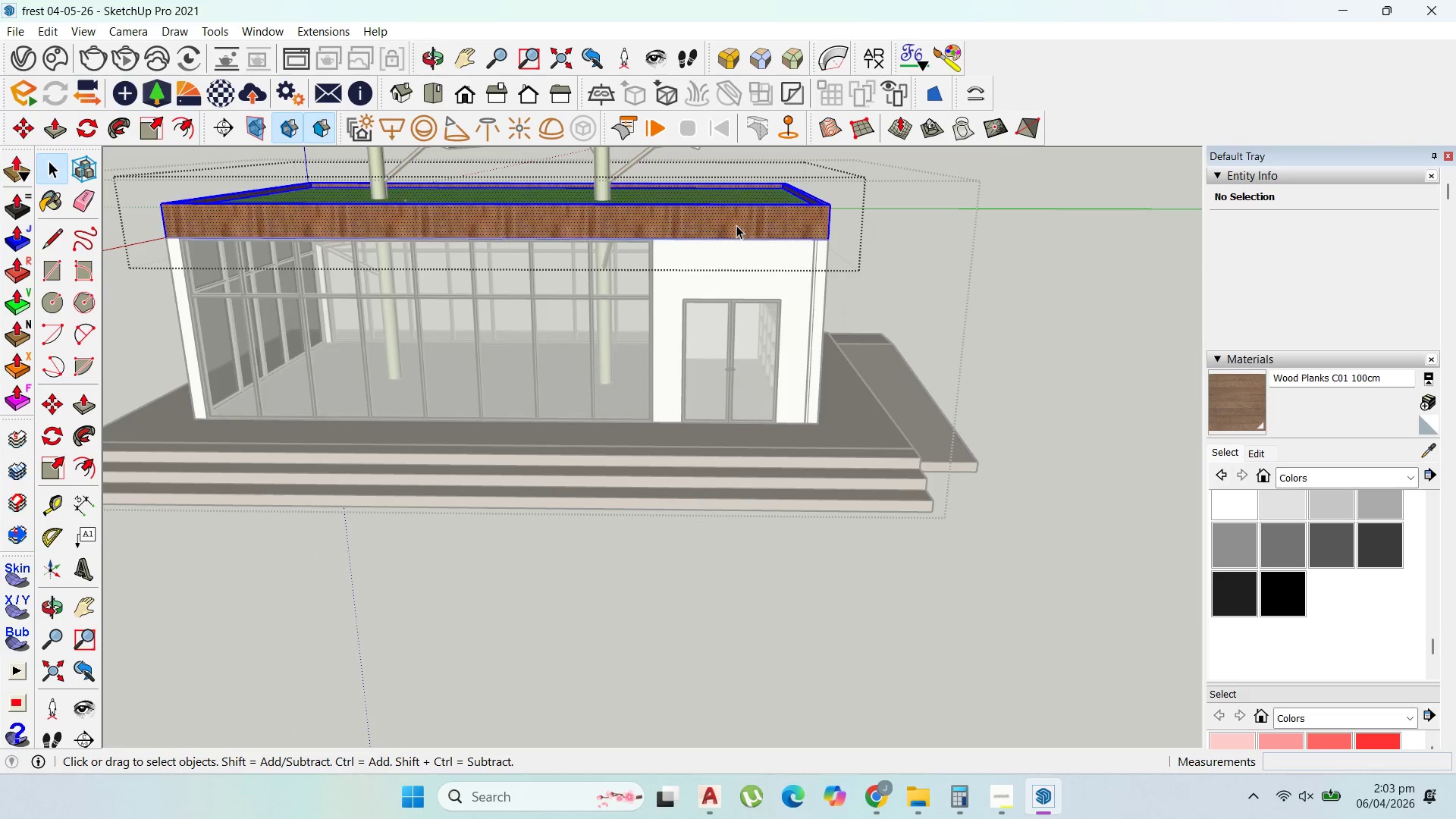 
triple_click([736, 225])
 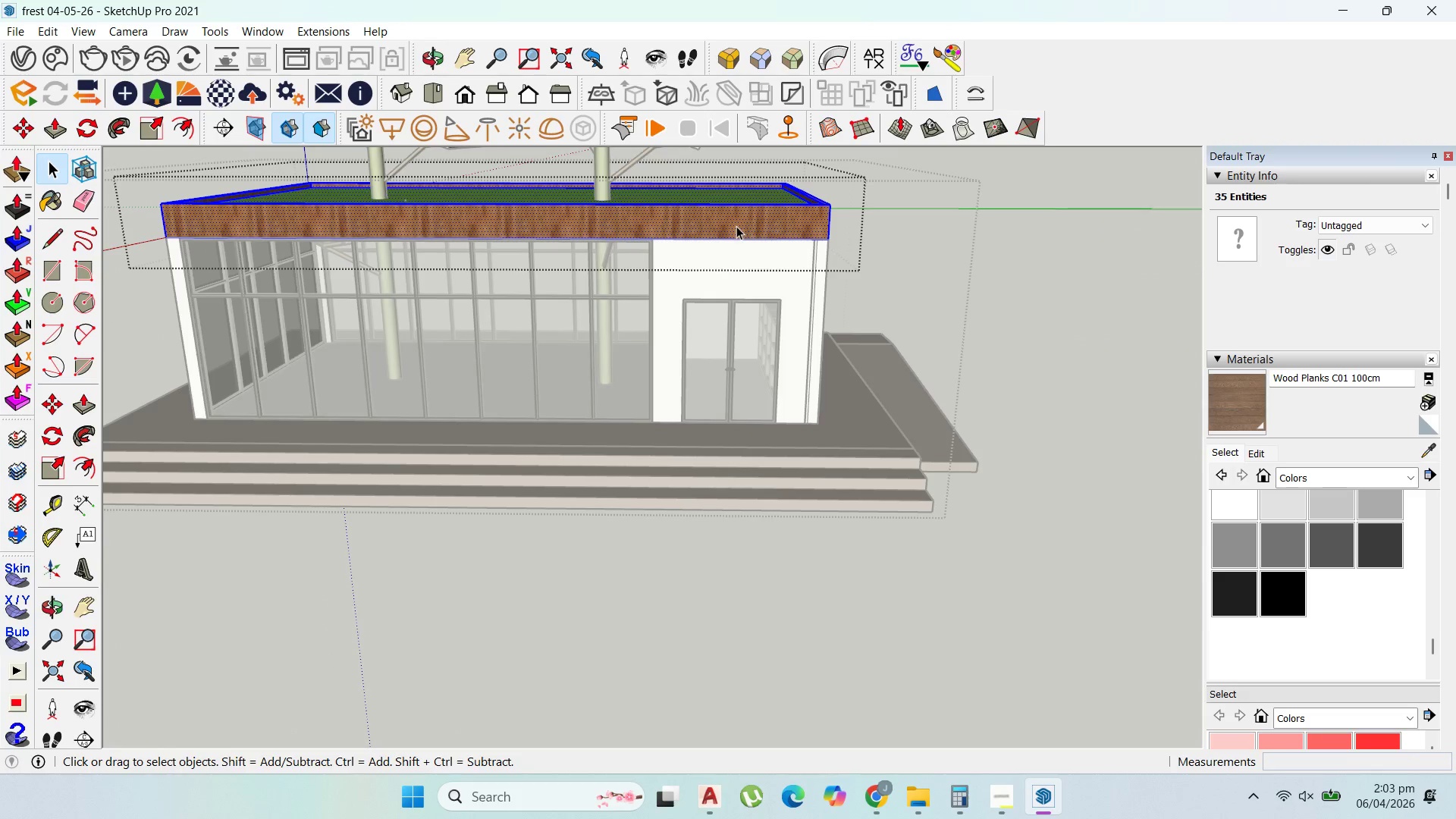 
key(Escape)
 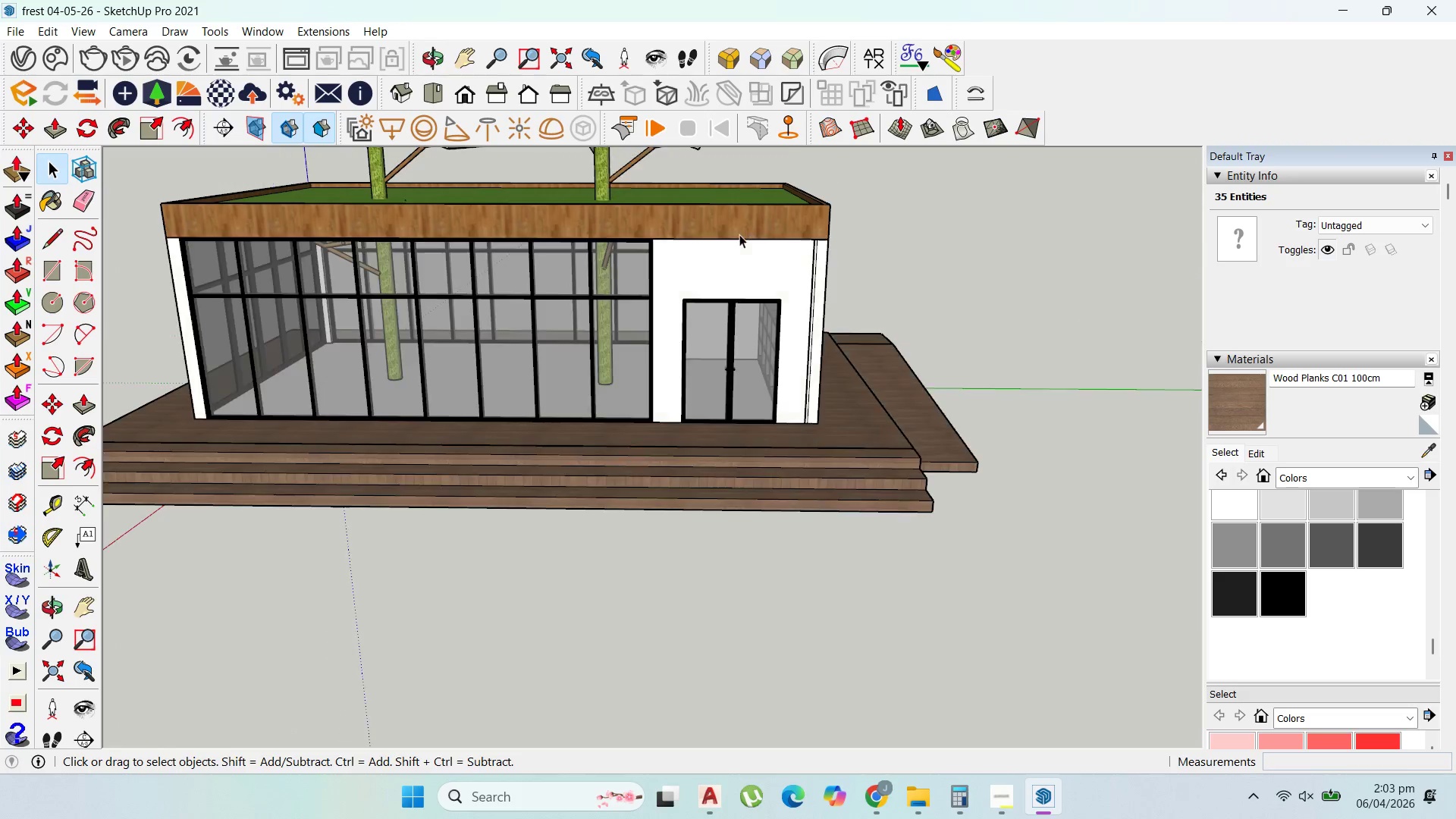 
key(Escape)
 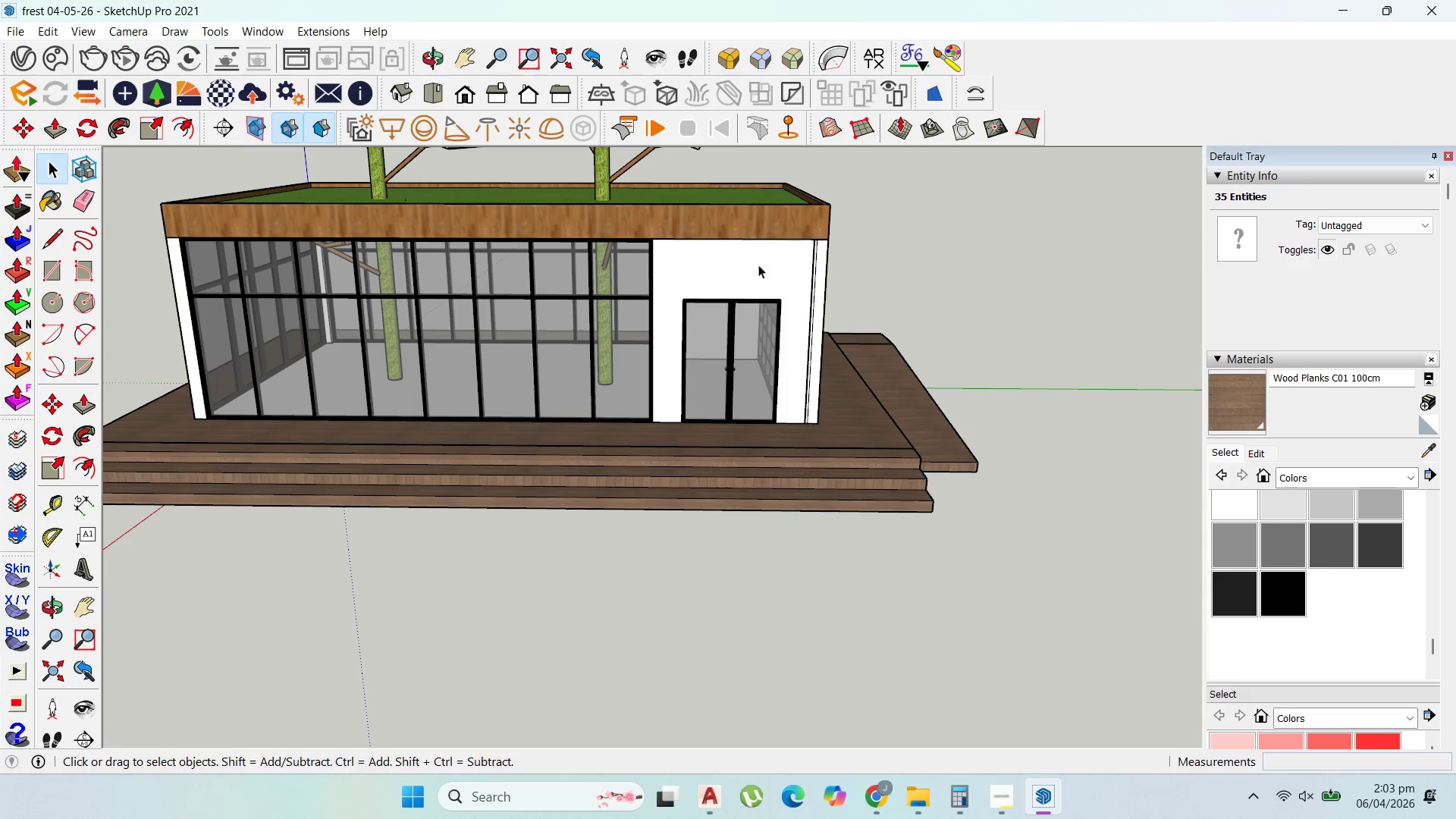 
key(Escape)
 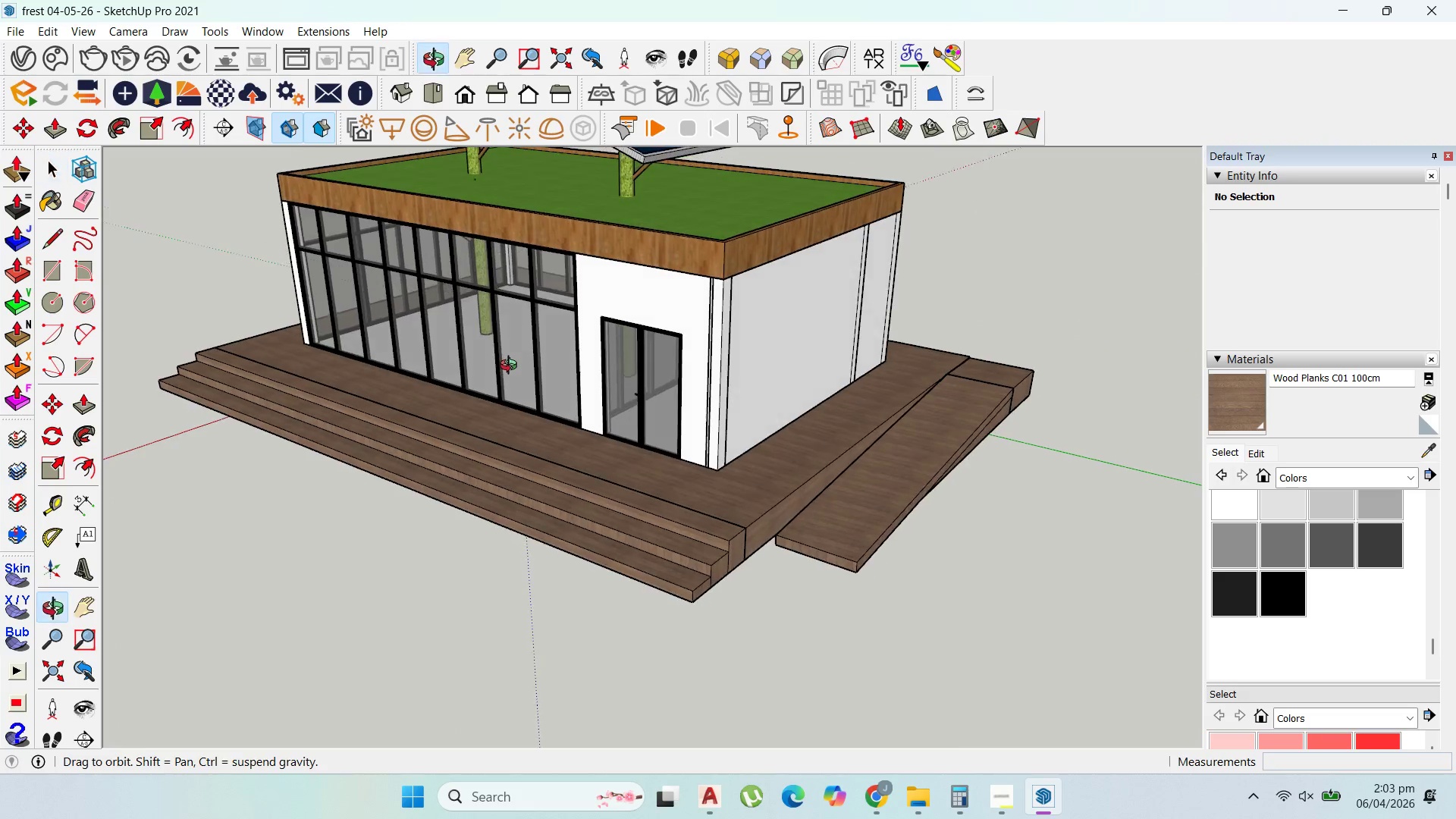 
scroll: coordinate [626, 416], scroll_direction: up, amount: 14.0
 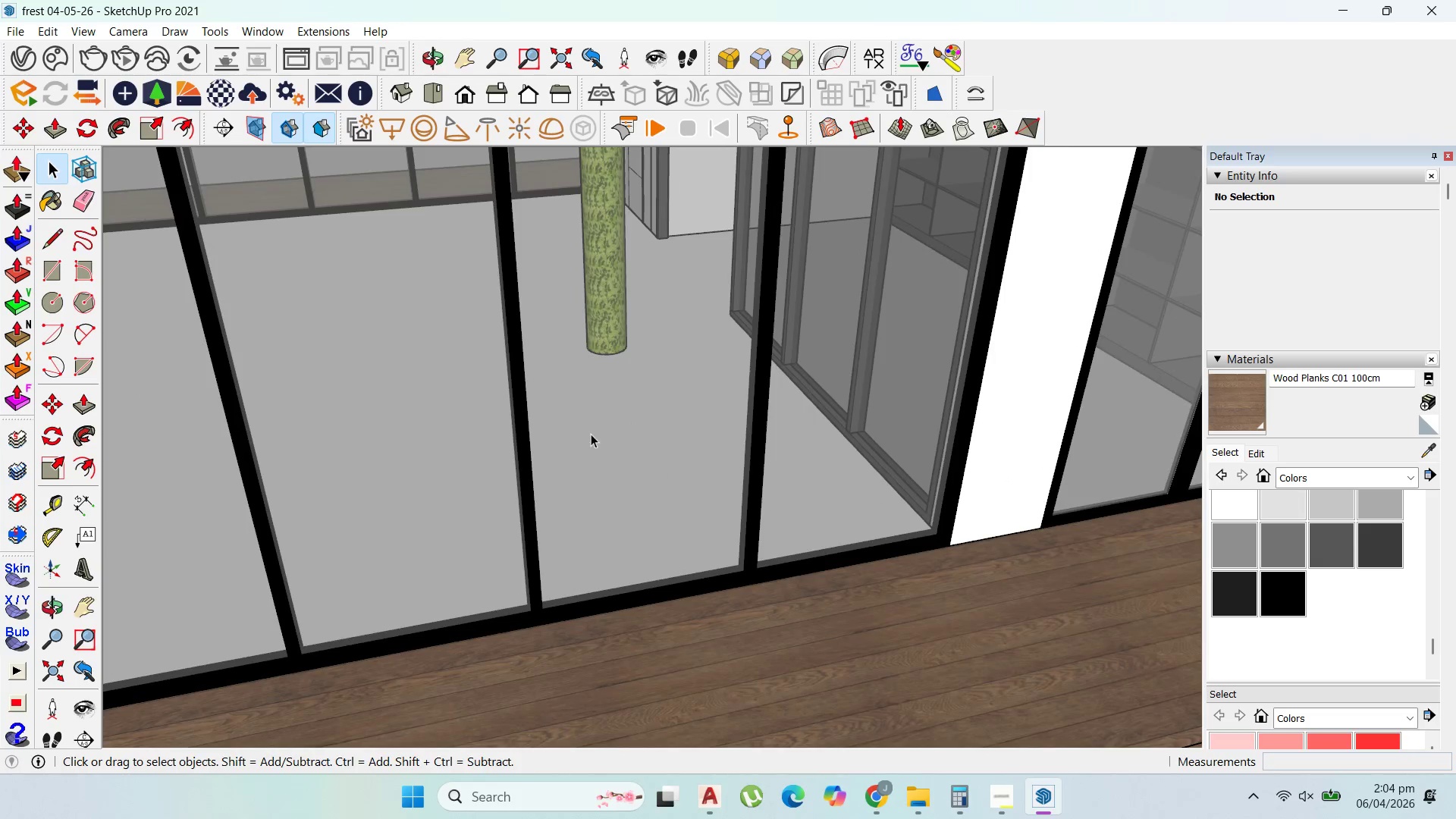 
scroll: coordinate [667, 425], scroll_direction: down, amount: 16.0
 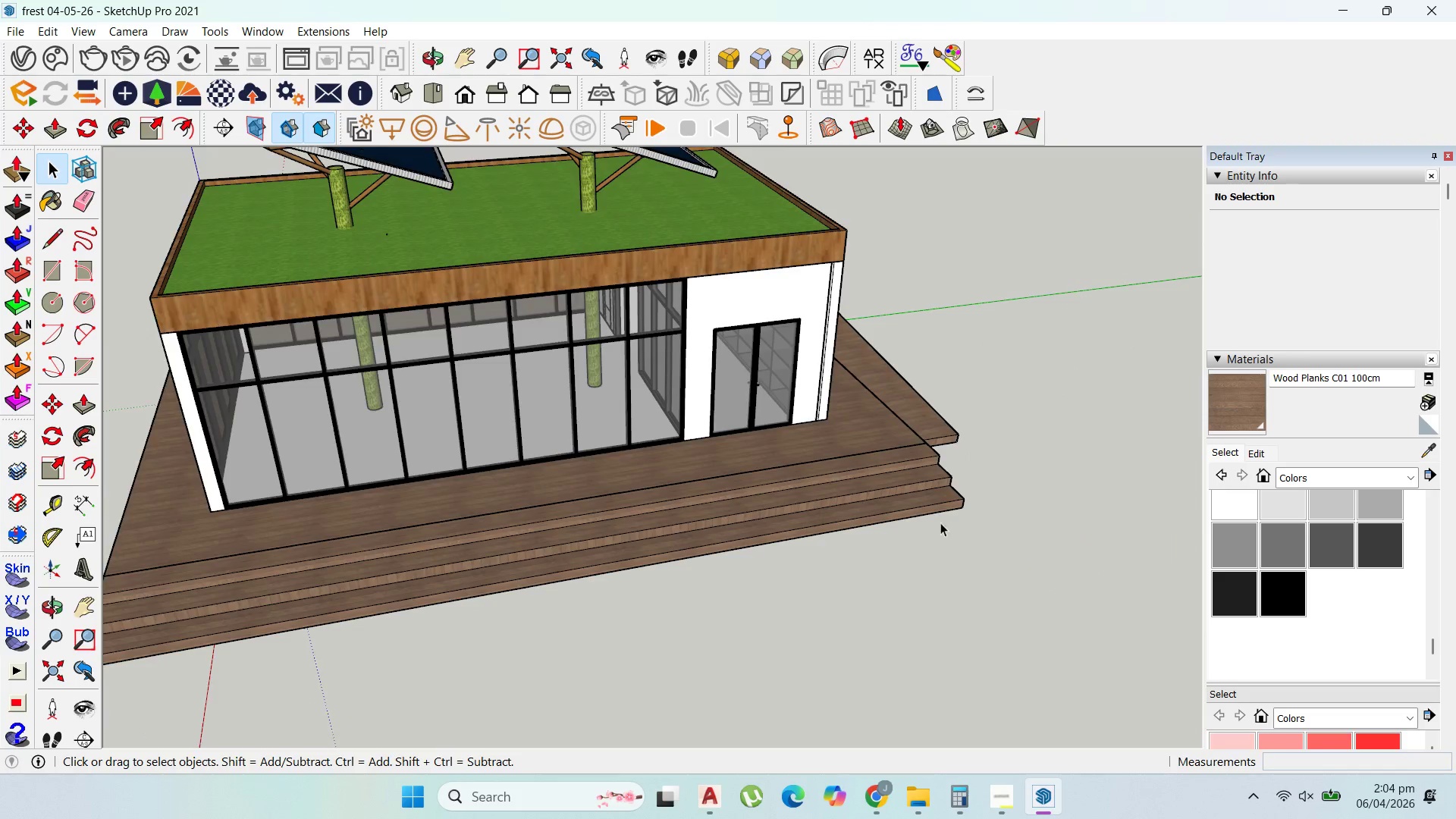 
scroll: coordinate [945, 504], scroll_direction: up, amount: 2.0
 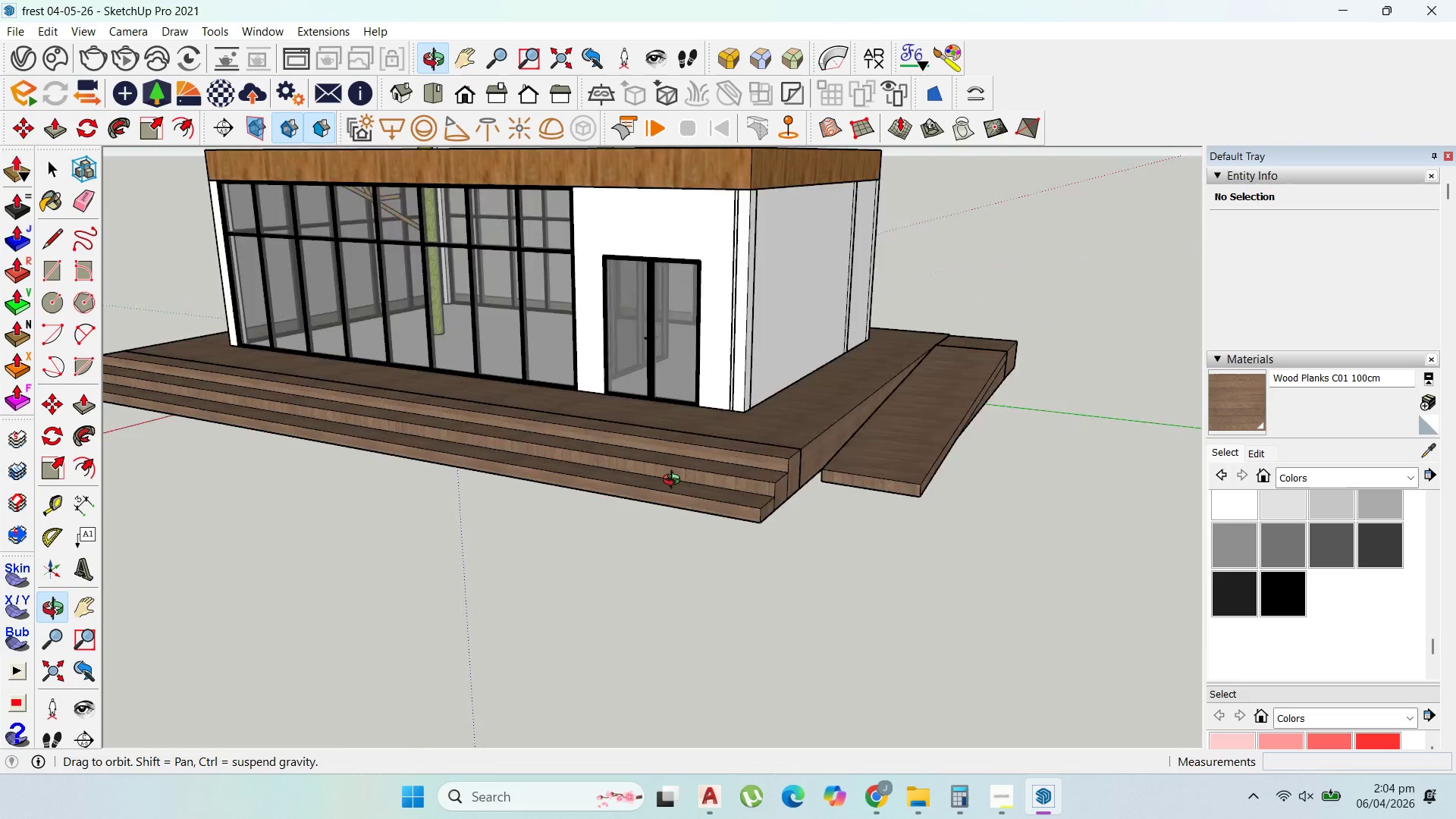 
scroll: coordinate [895, 490], scroll_direction: down, amount: 4.0
 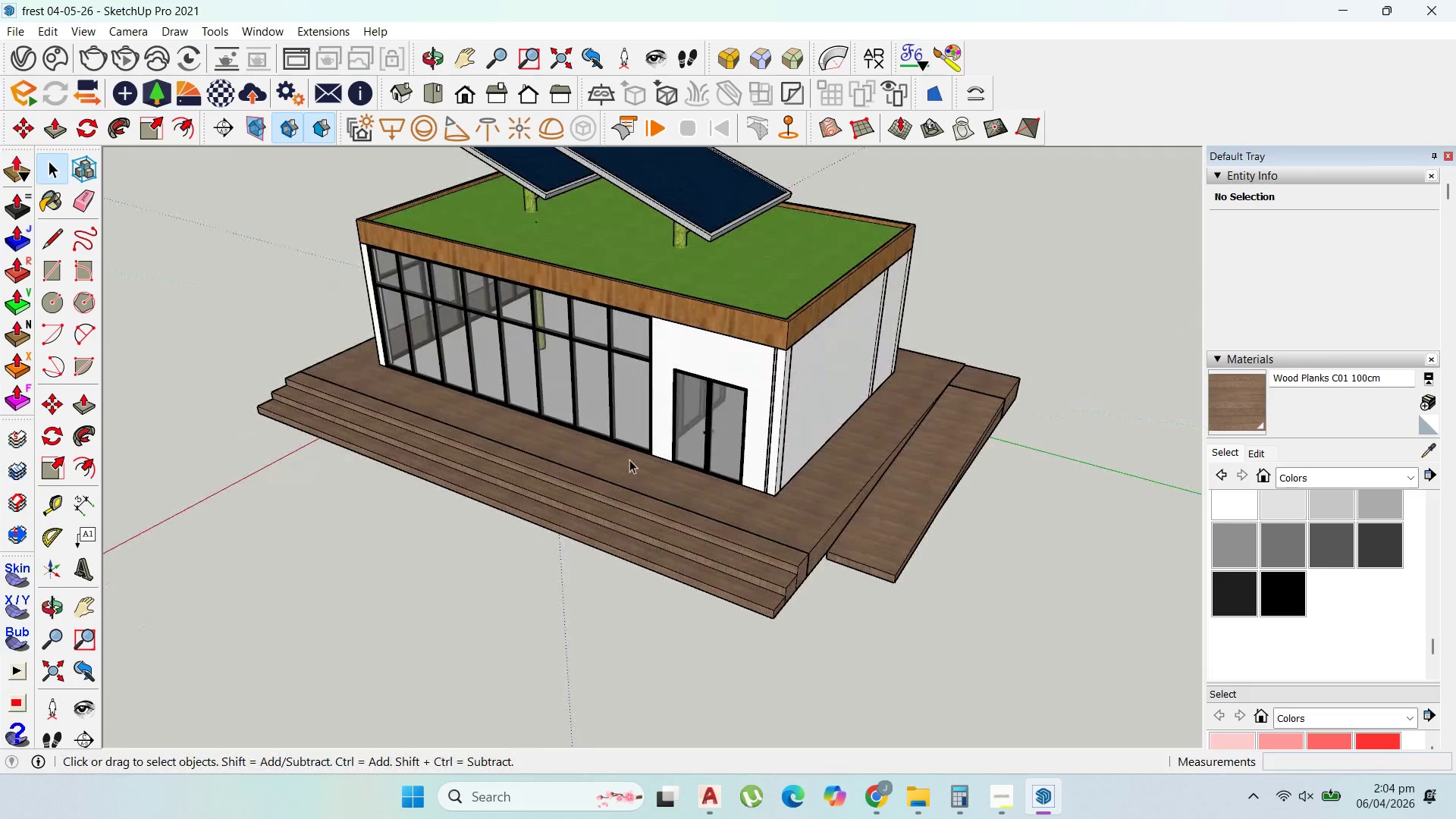 
scroll: coordinate [982, 408], scroll_direction: up, amount: 7.0
 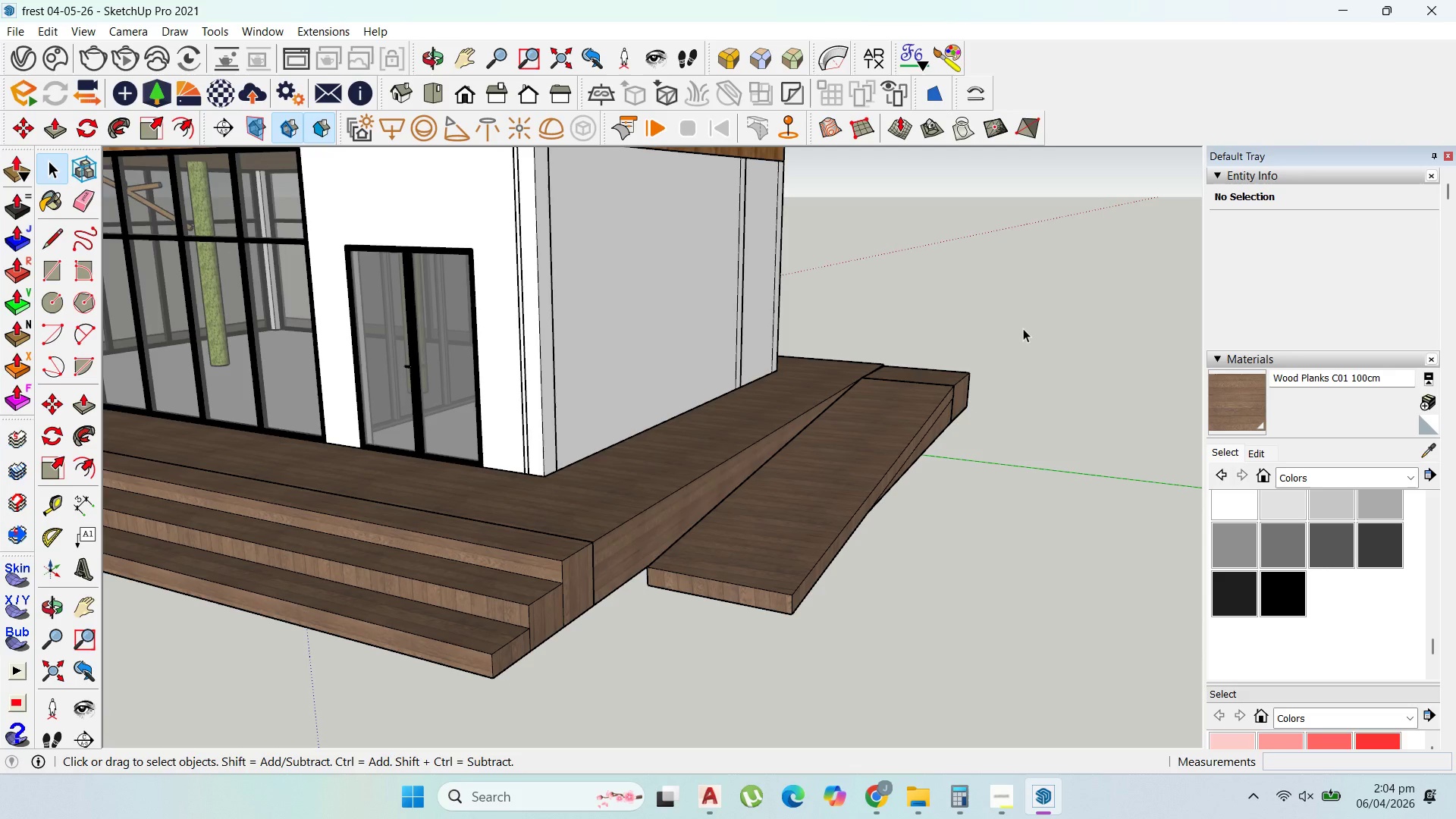 
wait(5.08)
 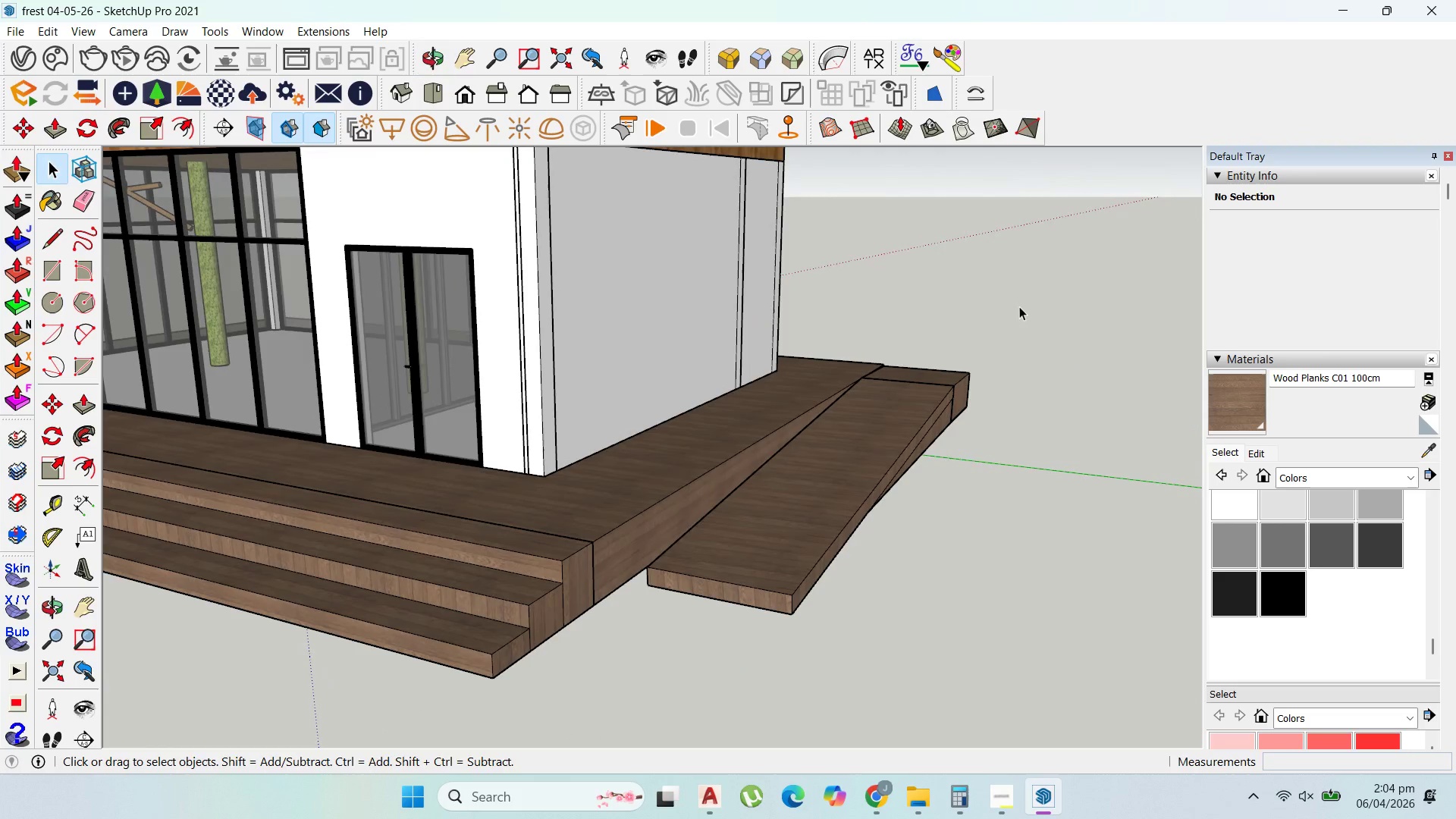 
scroll: coordinate [1048, 348], scroll_direction: down, amount: 7.0
 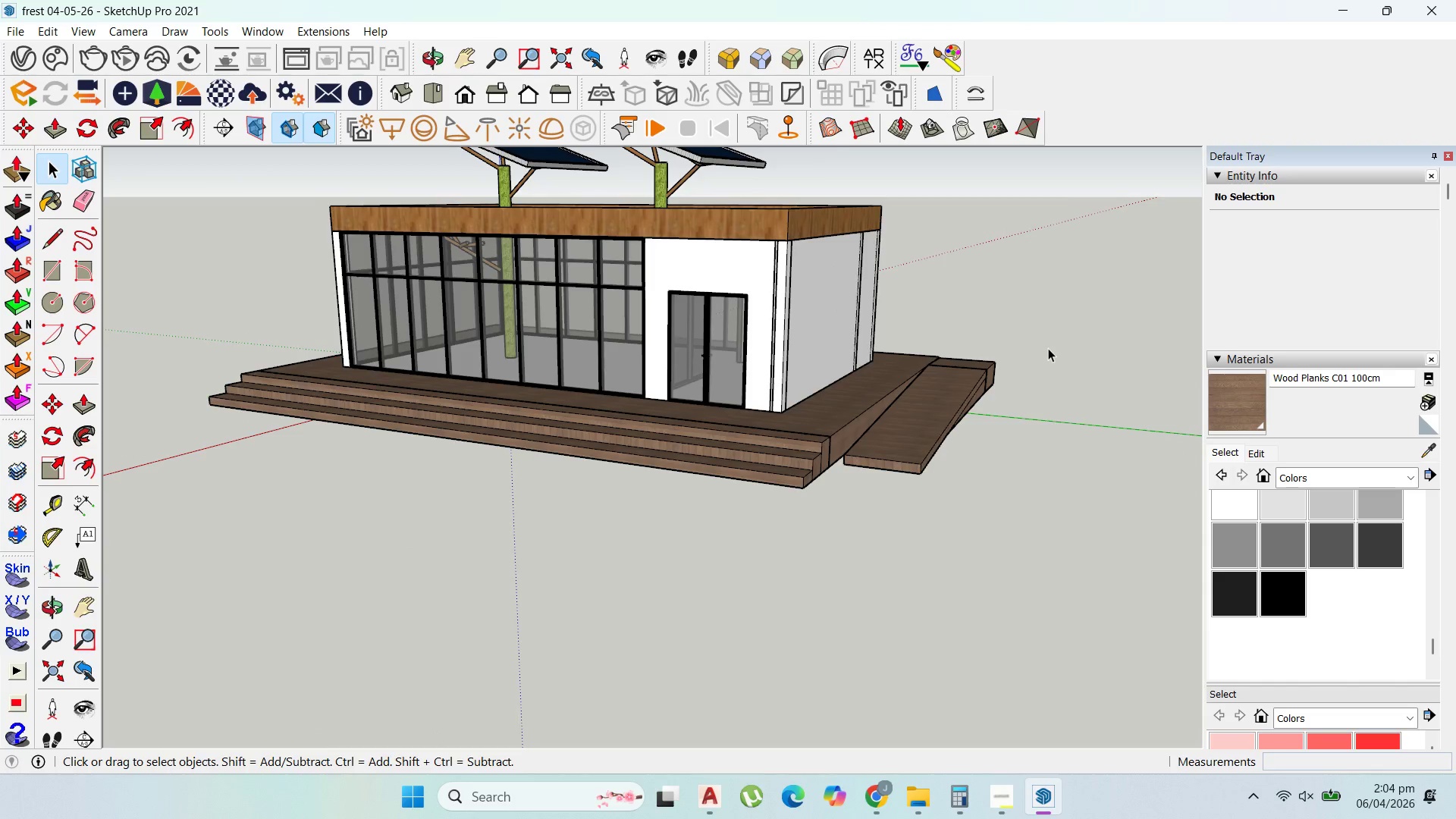 
scroll: coordinate [272, 457], scroll_direction: up, amount: 5.0
 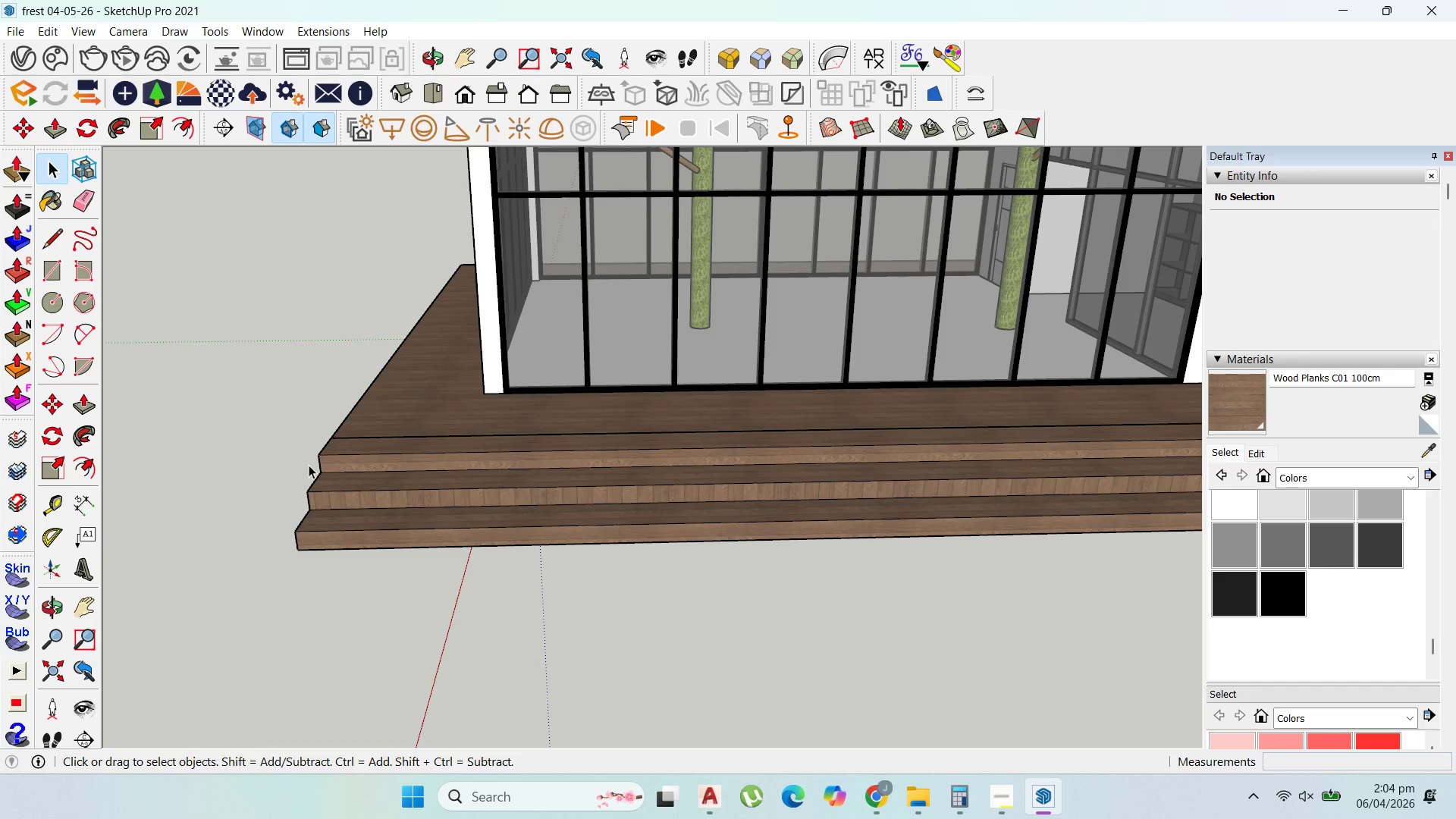 
wait(5.62)
 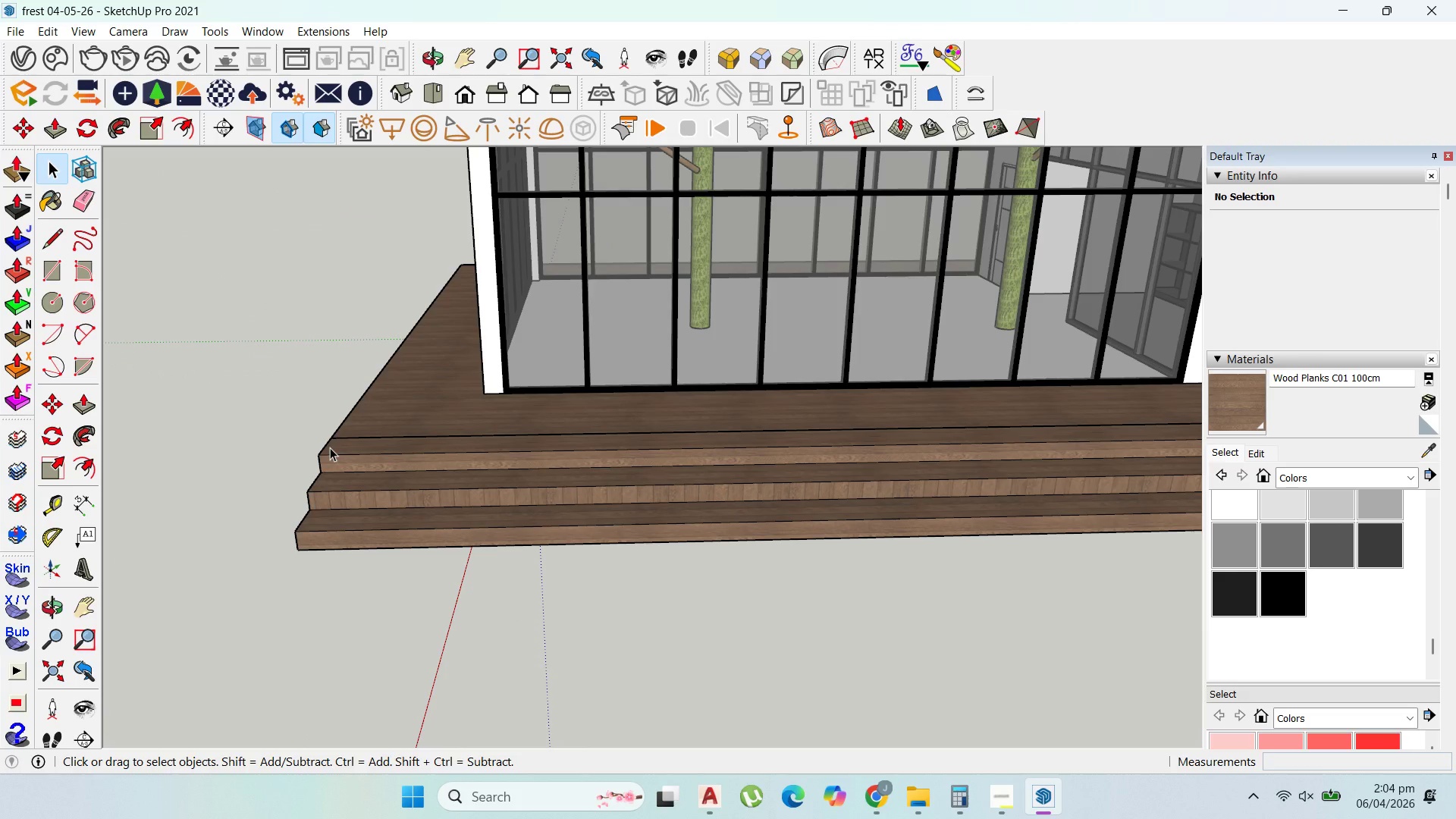 
scroll: coordinate [309, 465], scroll_direction: down, amount: 2.0
 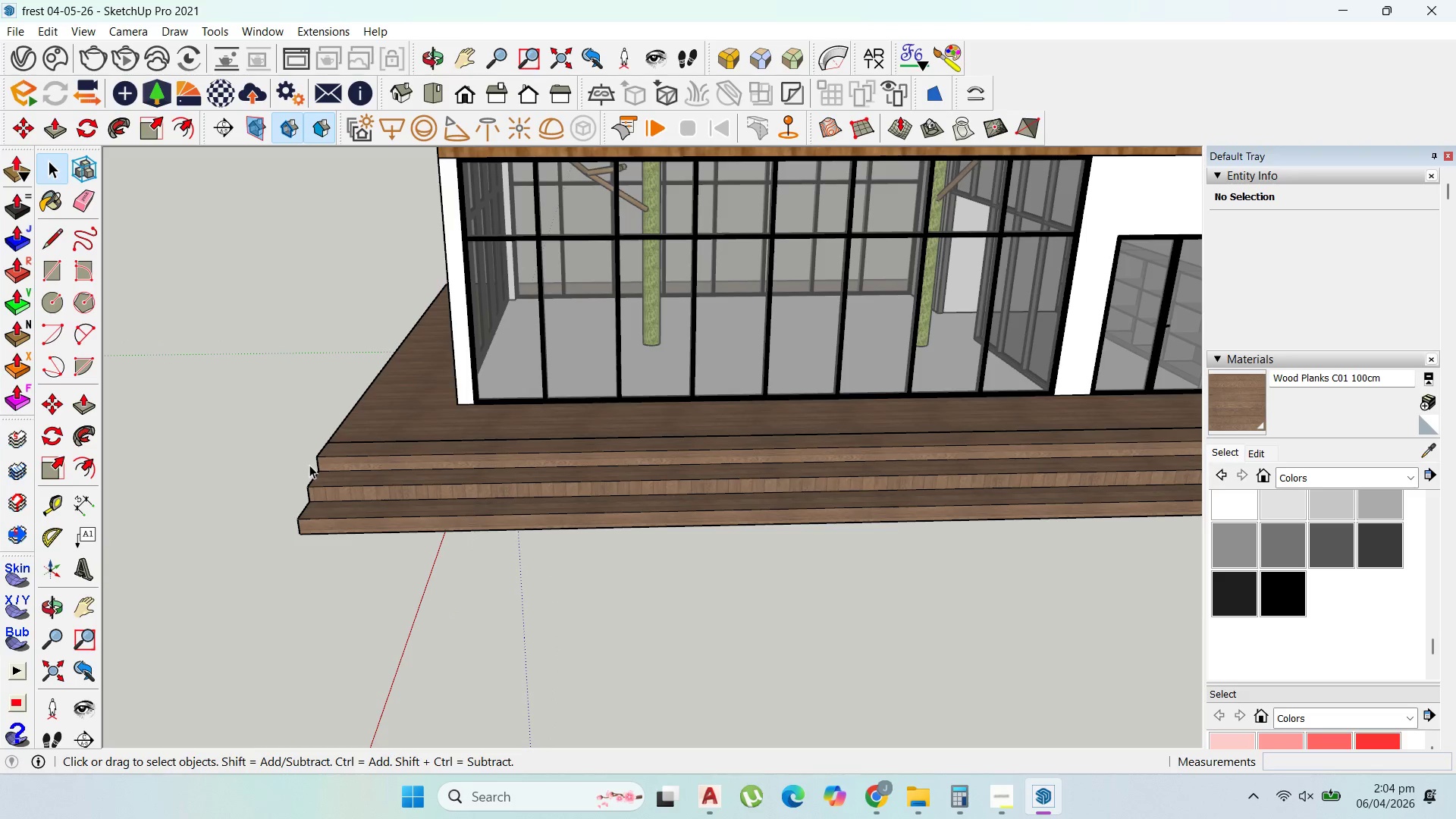 
scroll: coordinate [309, 465], scroll_direction: up, amount: 1.0
 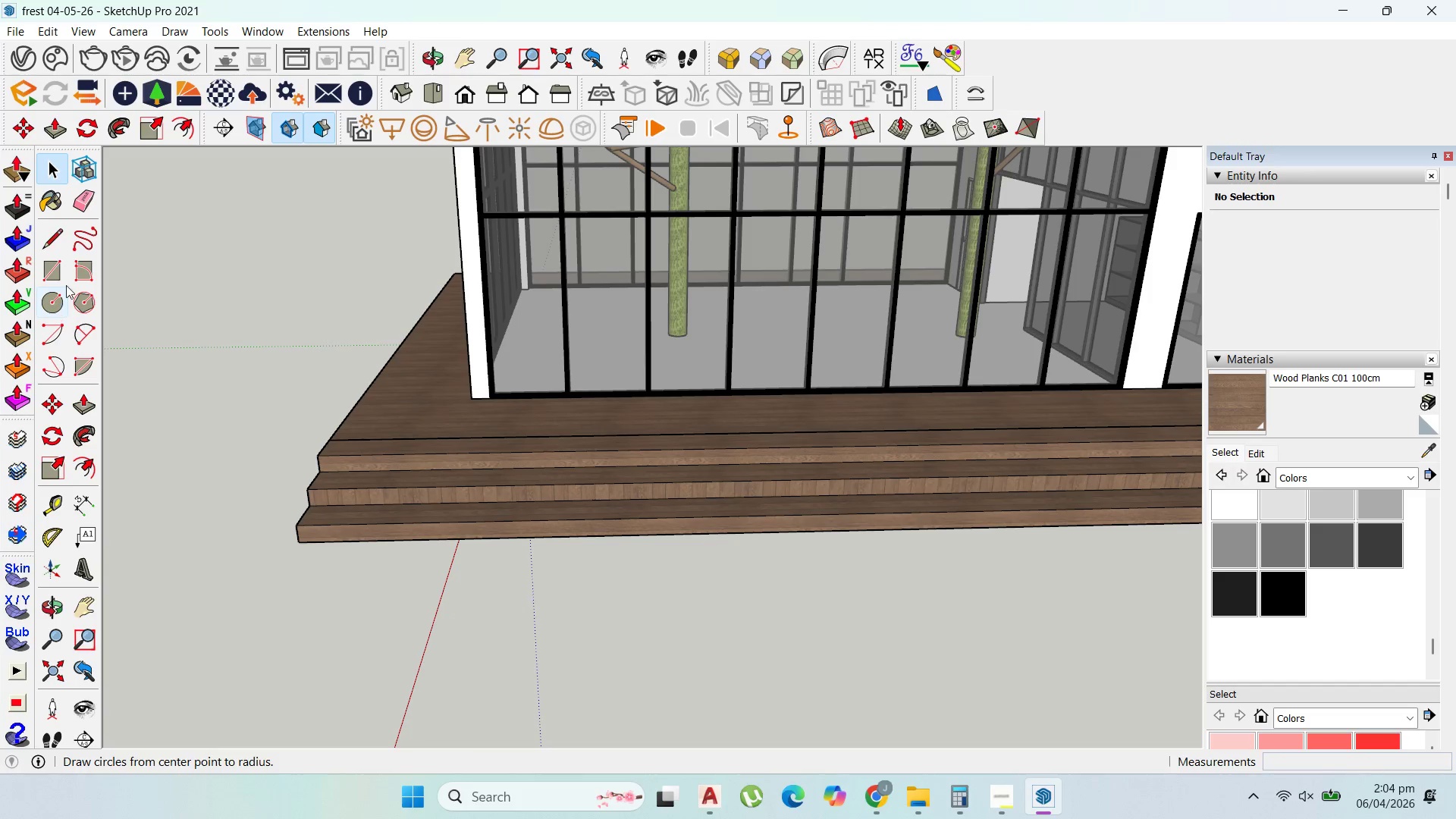 
left_click([55, 247])
 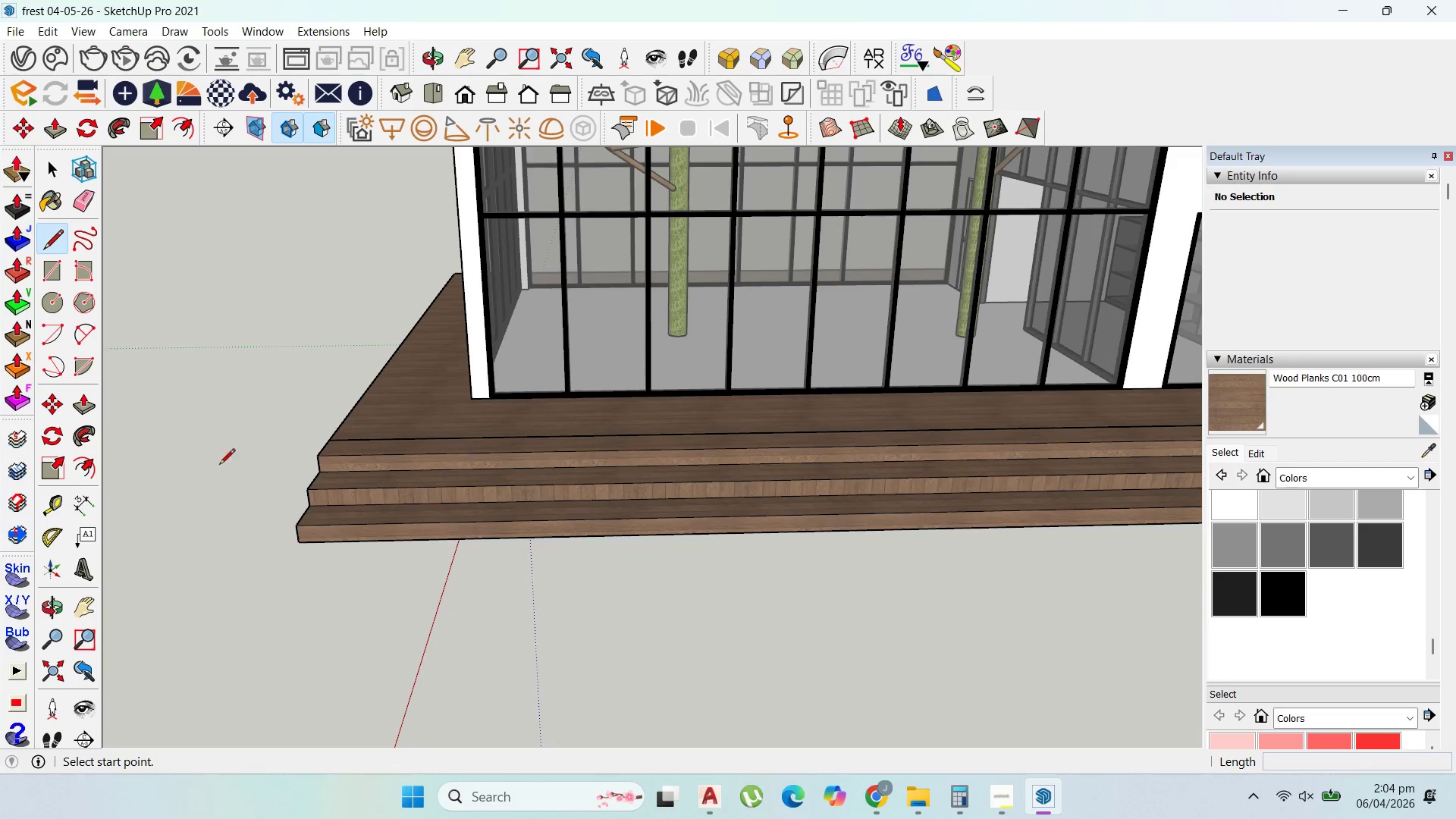 
scroll: coordinate [337, 541], scroll_direction: up, amount: 5.0
 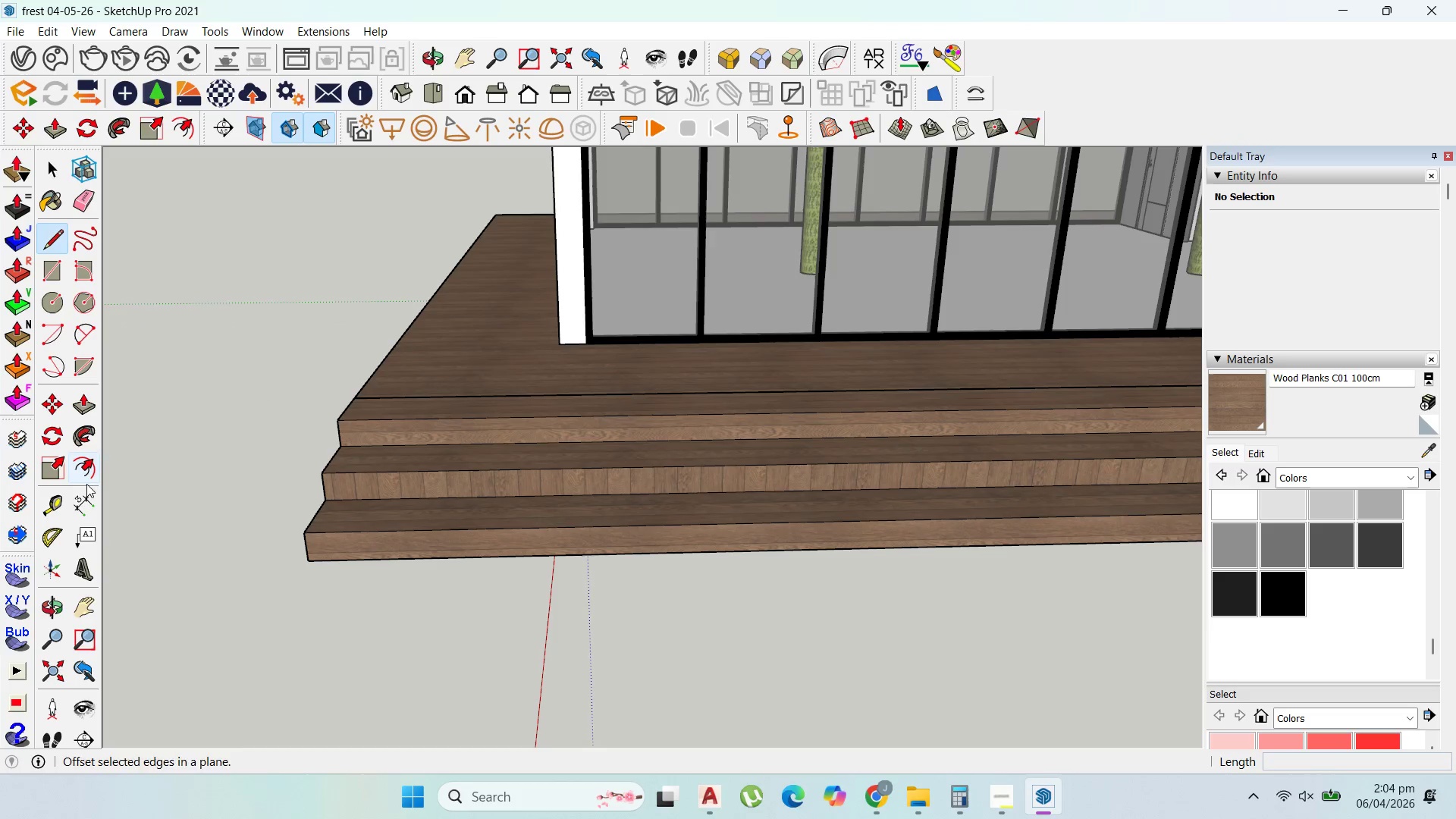 
left_click([61, 499])
 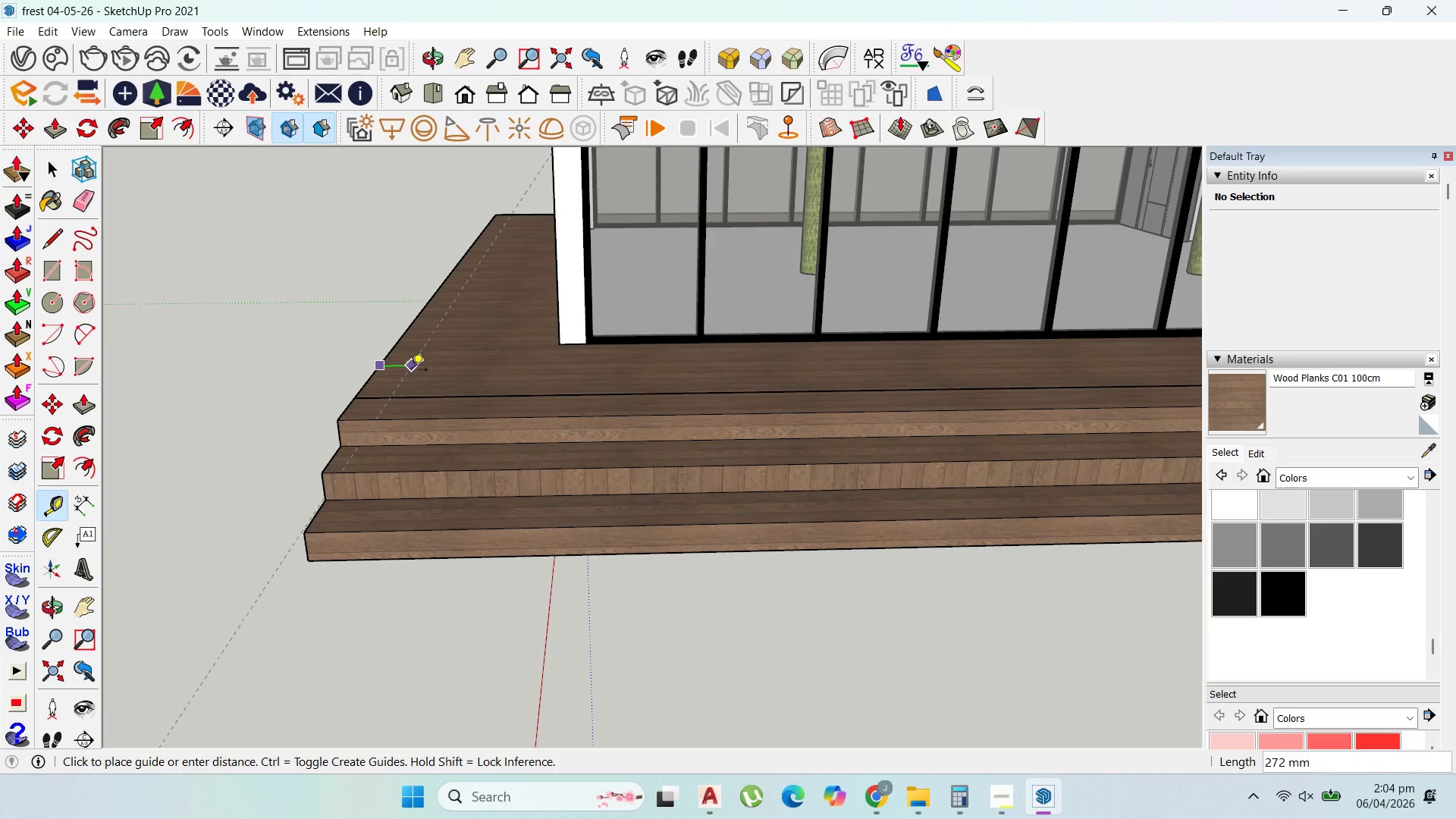 
type(25)
 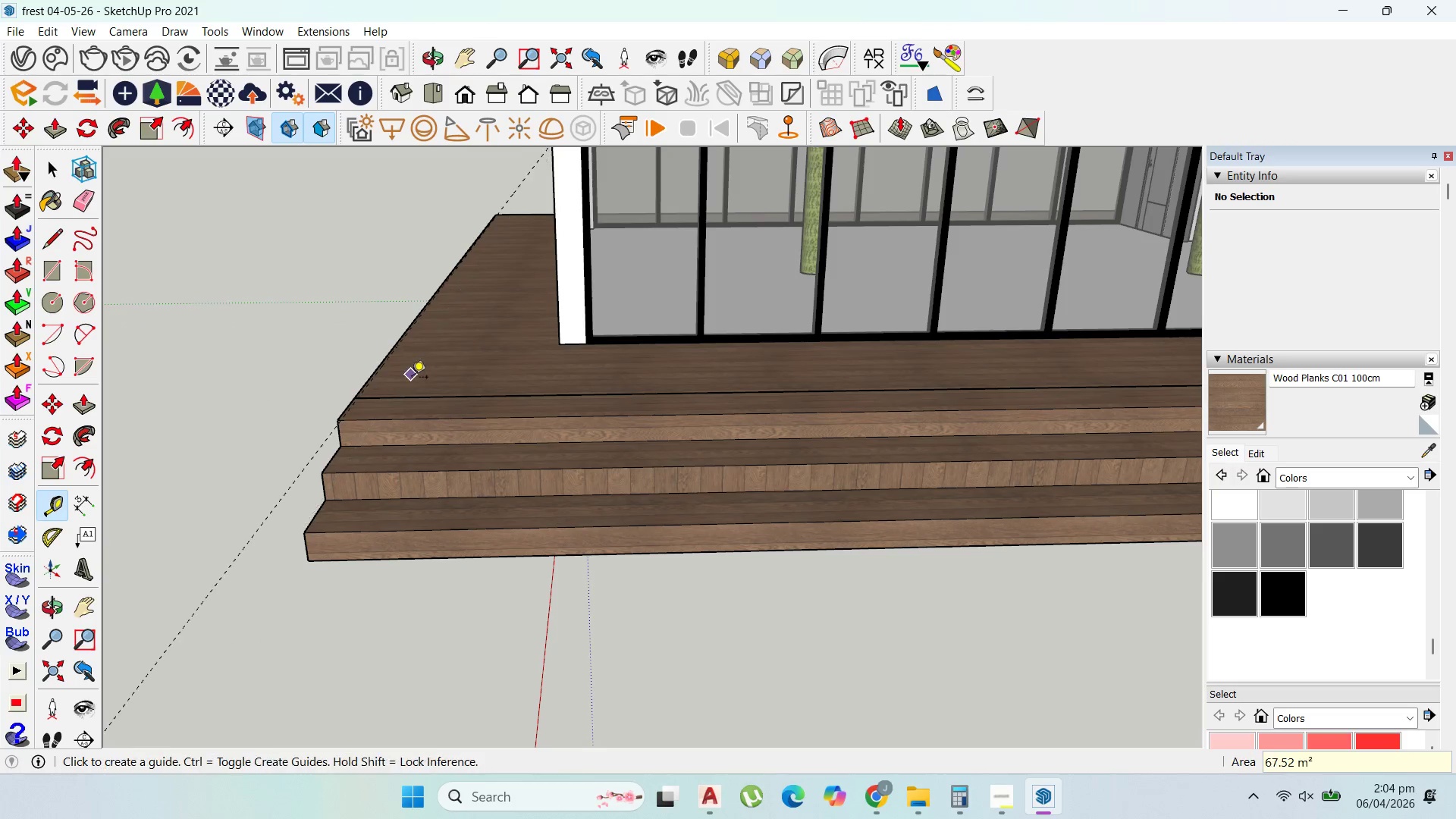 
key(Enter)
 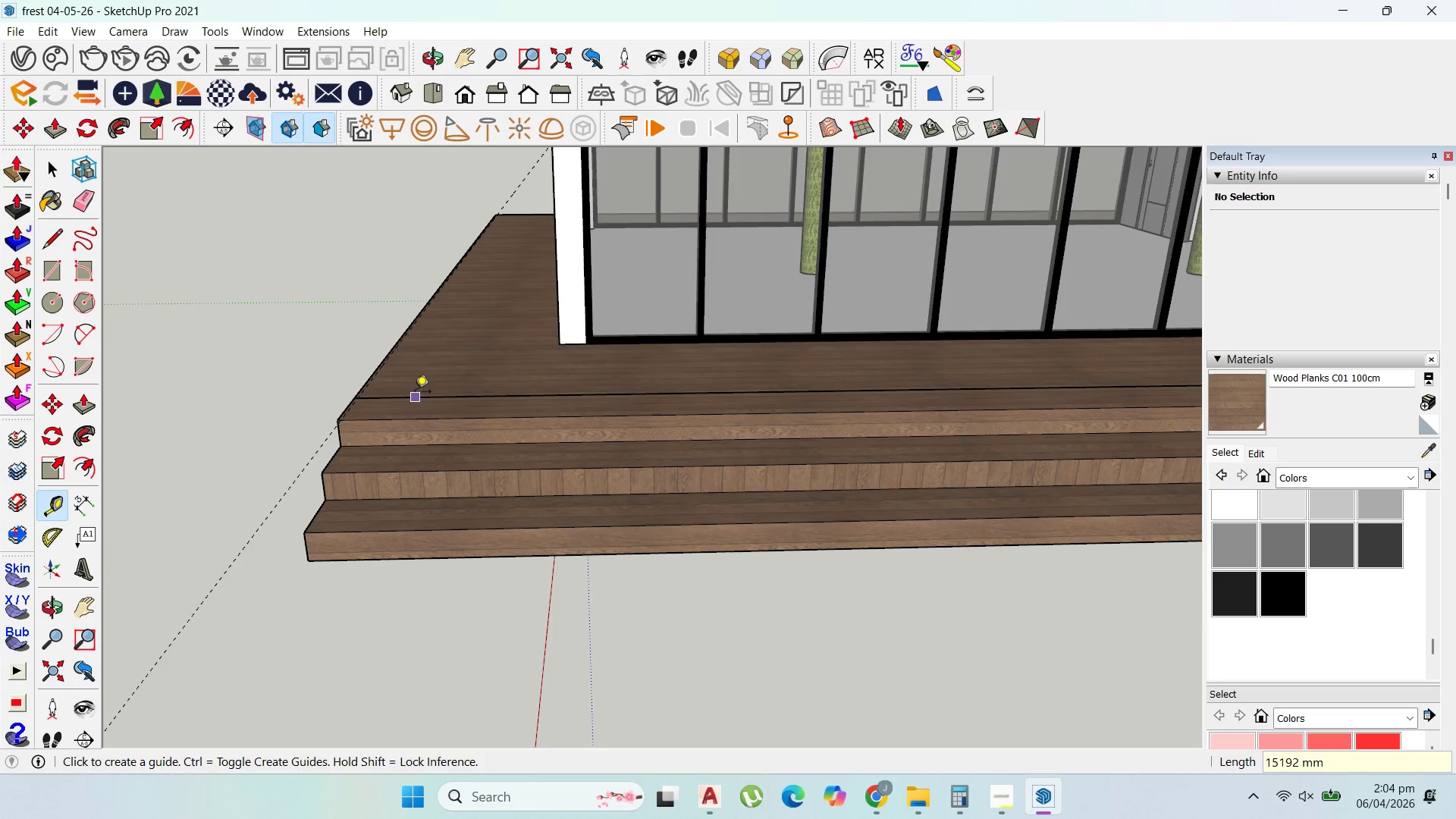 
key(Control+Z)
 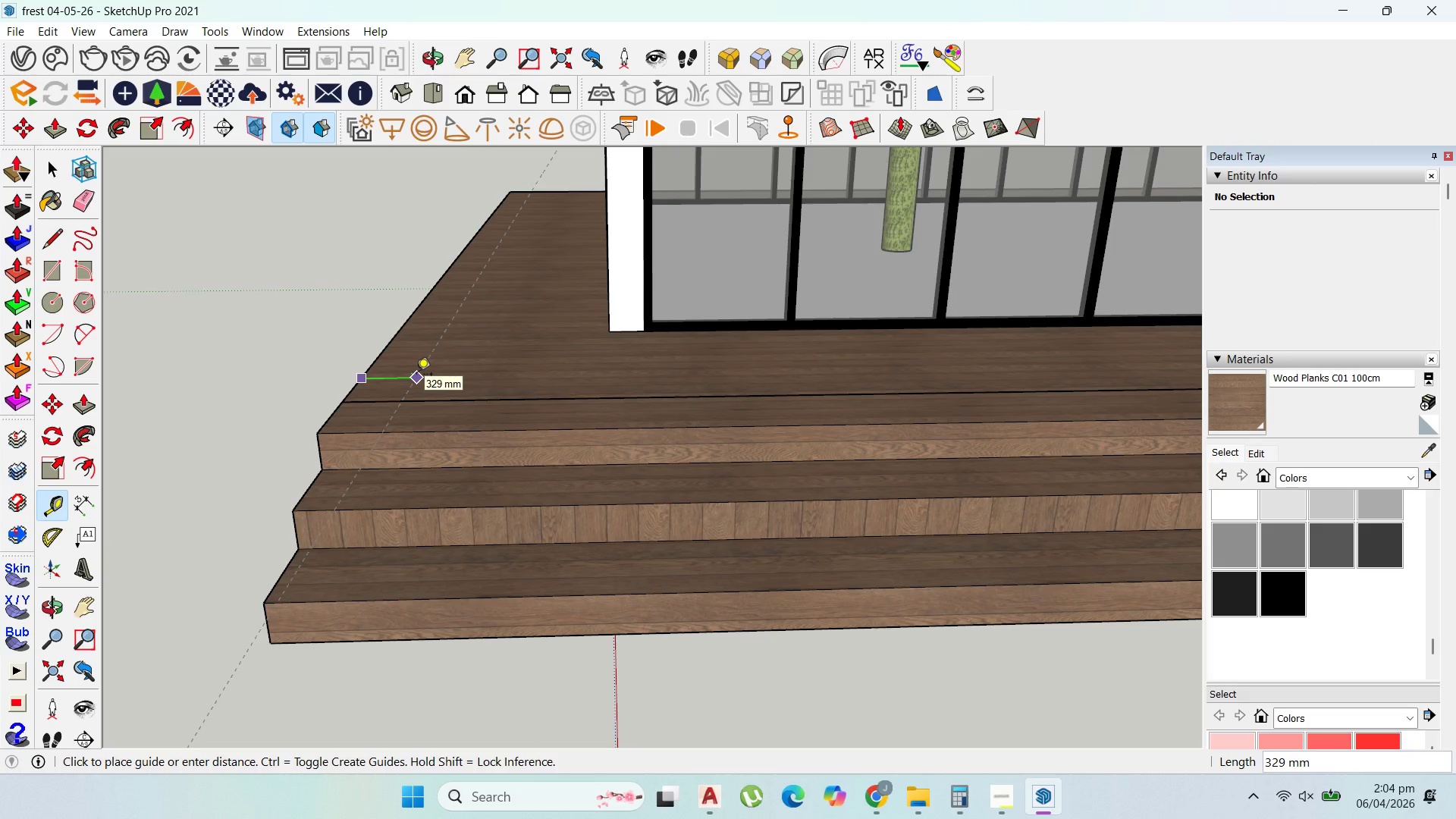 
scroll: coordinate [385, 387], scroll_direction: up, amount: 3.0
 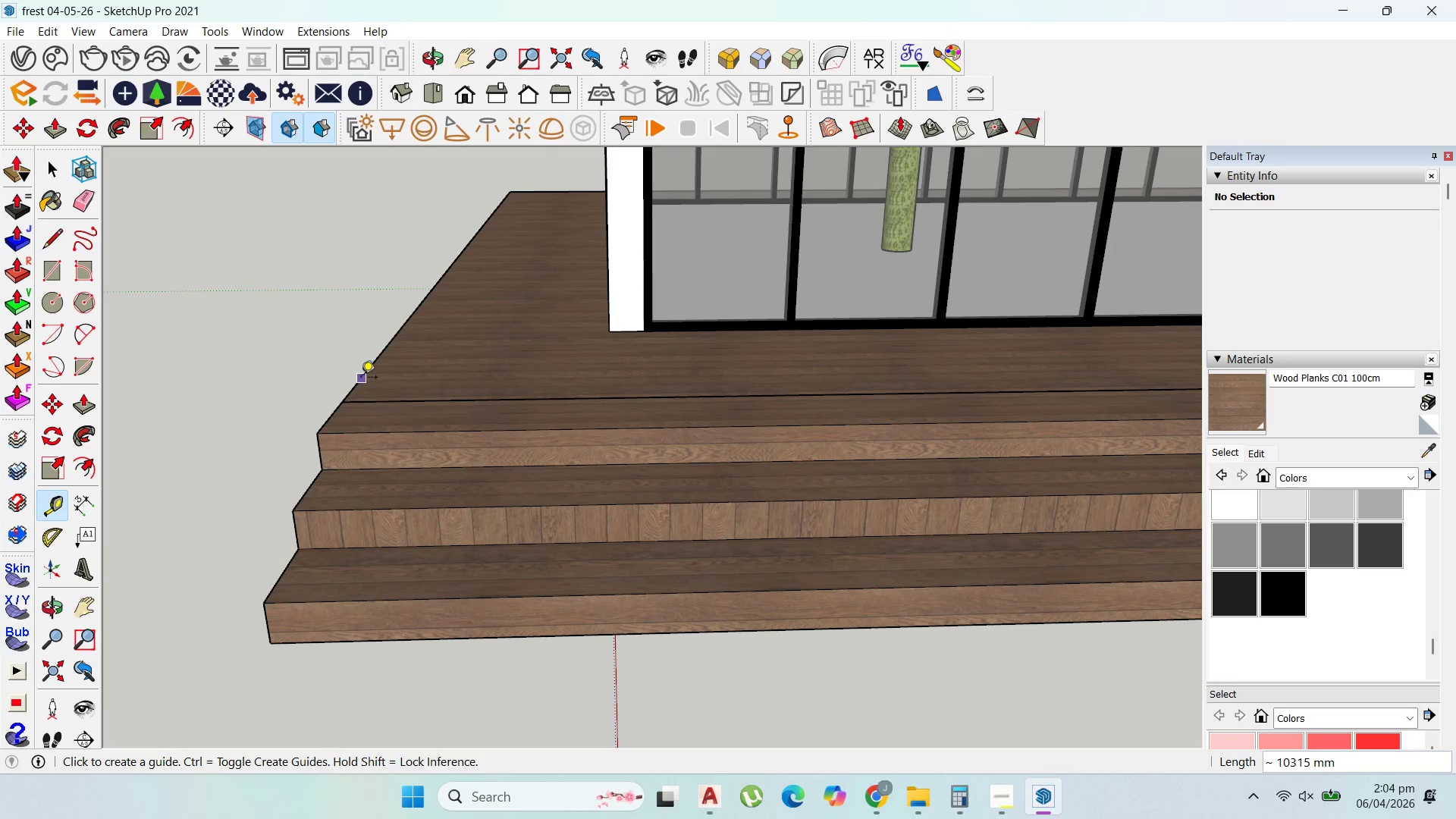 
type(50)
 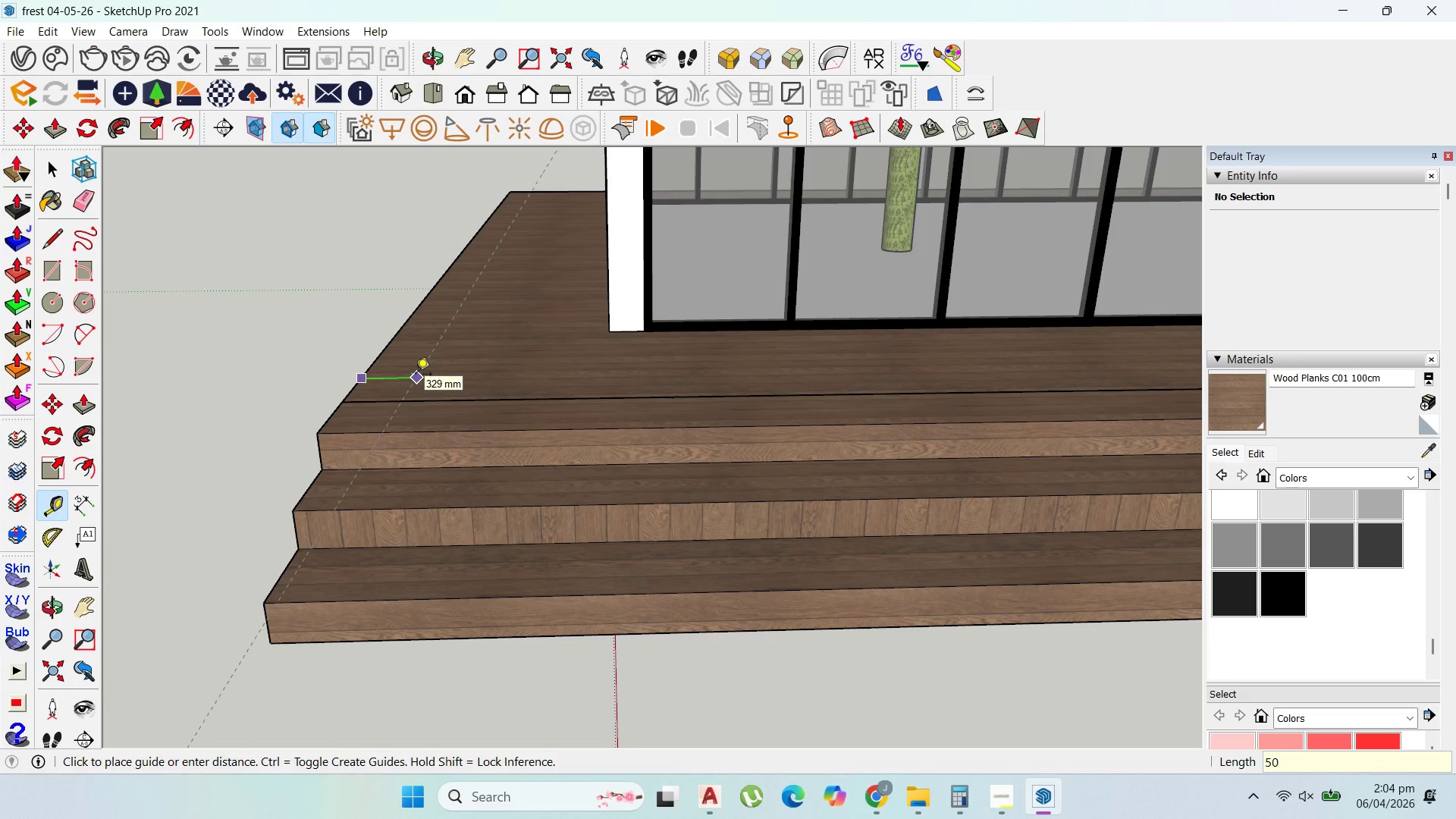 
key(Enter)
 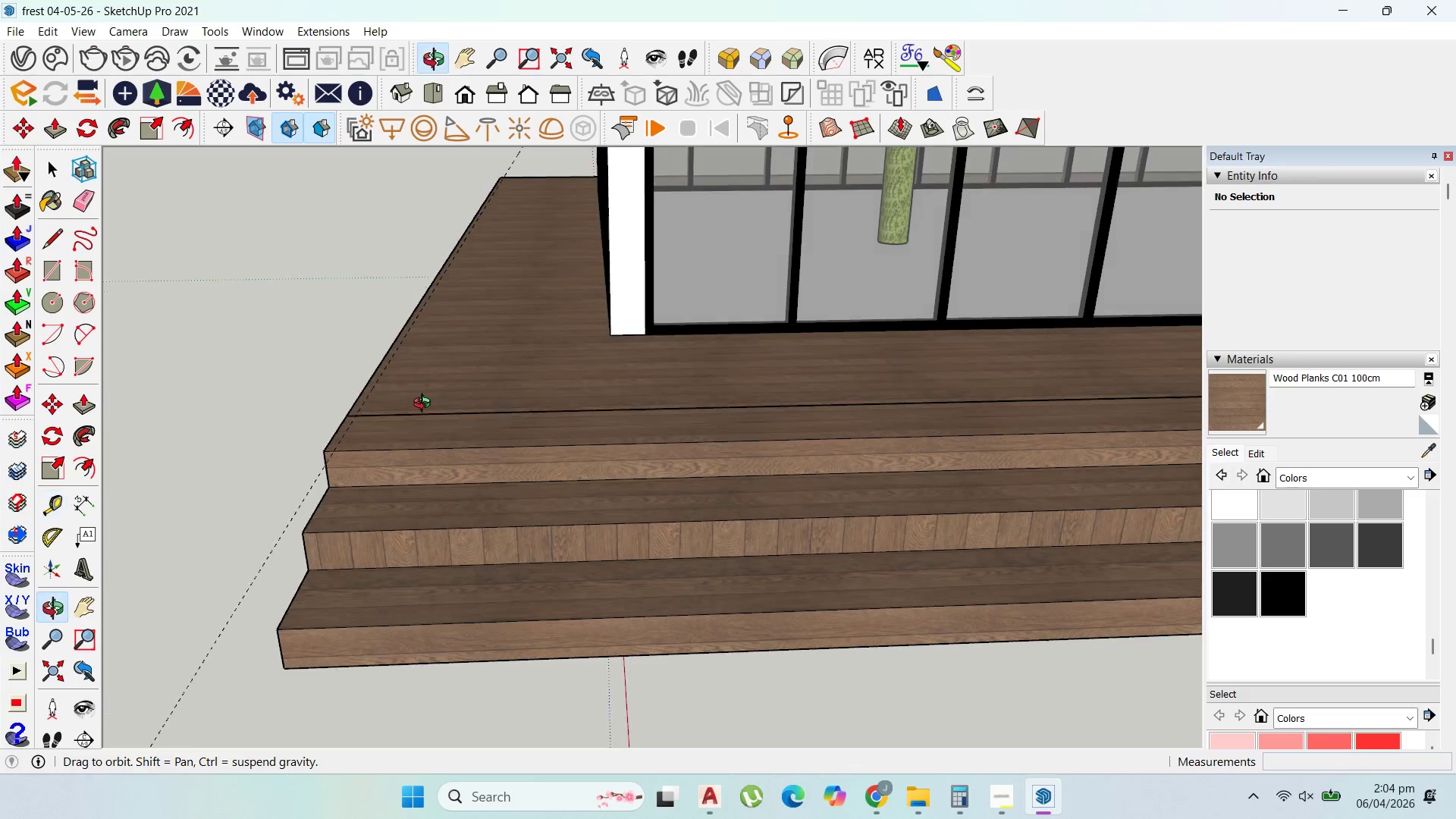 
scroll: coordinate [640, 345], scroll_direction: down, amount: 6.0
 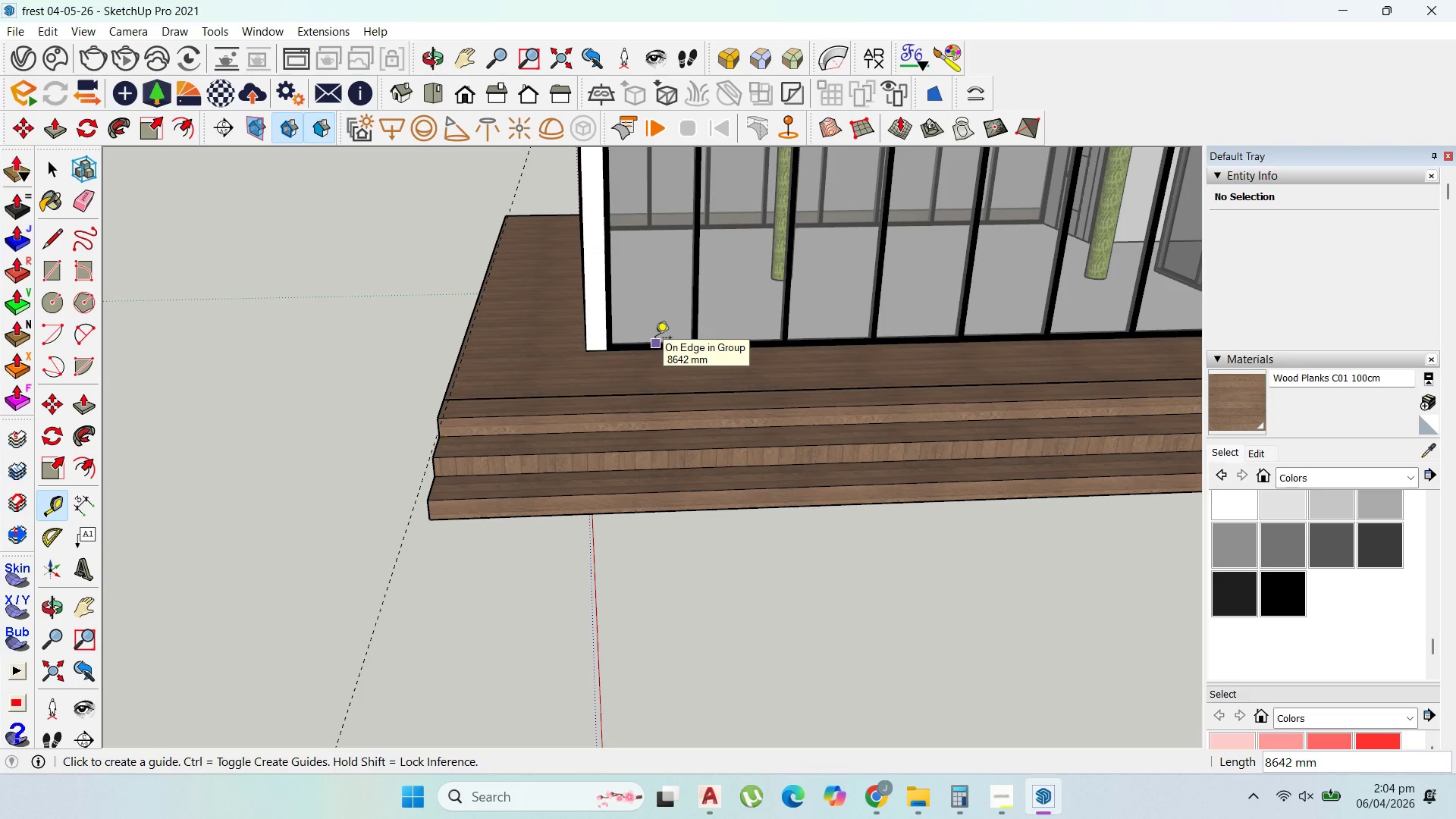 
scroll: coordinate [425, 498], scroll_direction: up, amount: 7.0
 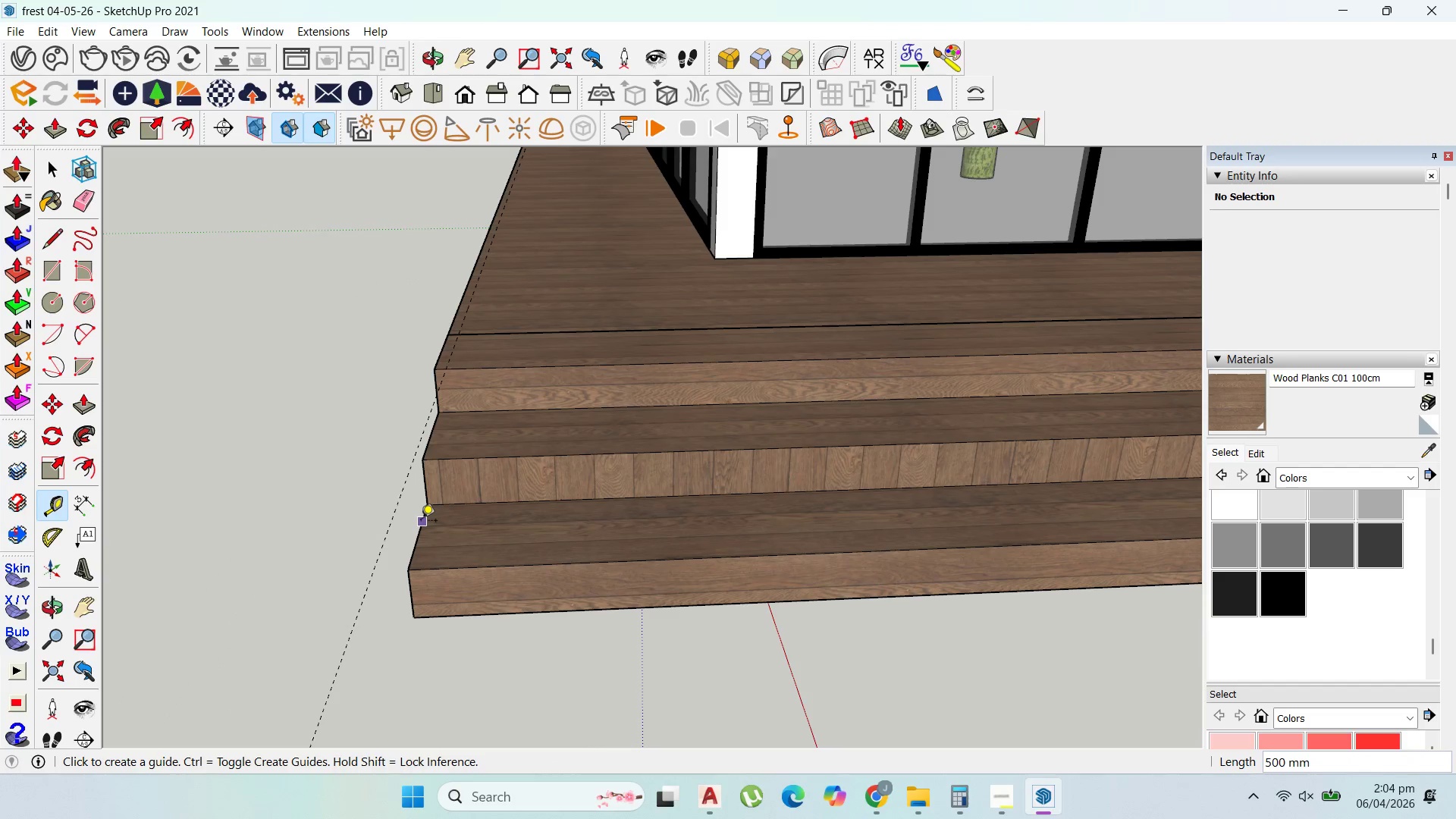 
left_click([421, 522])
 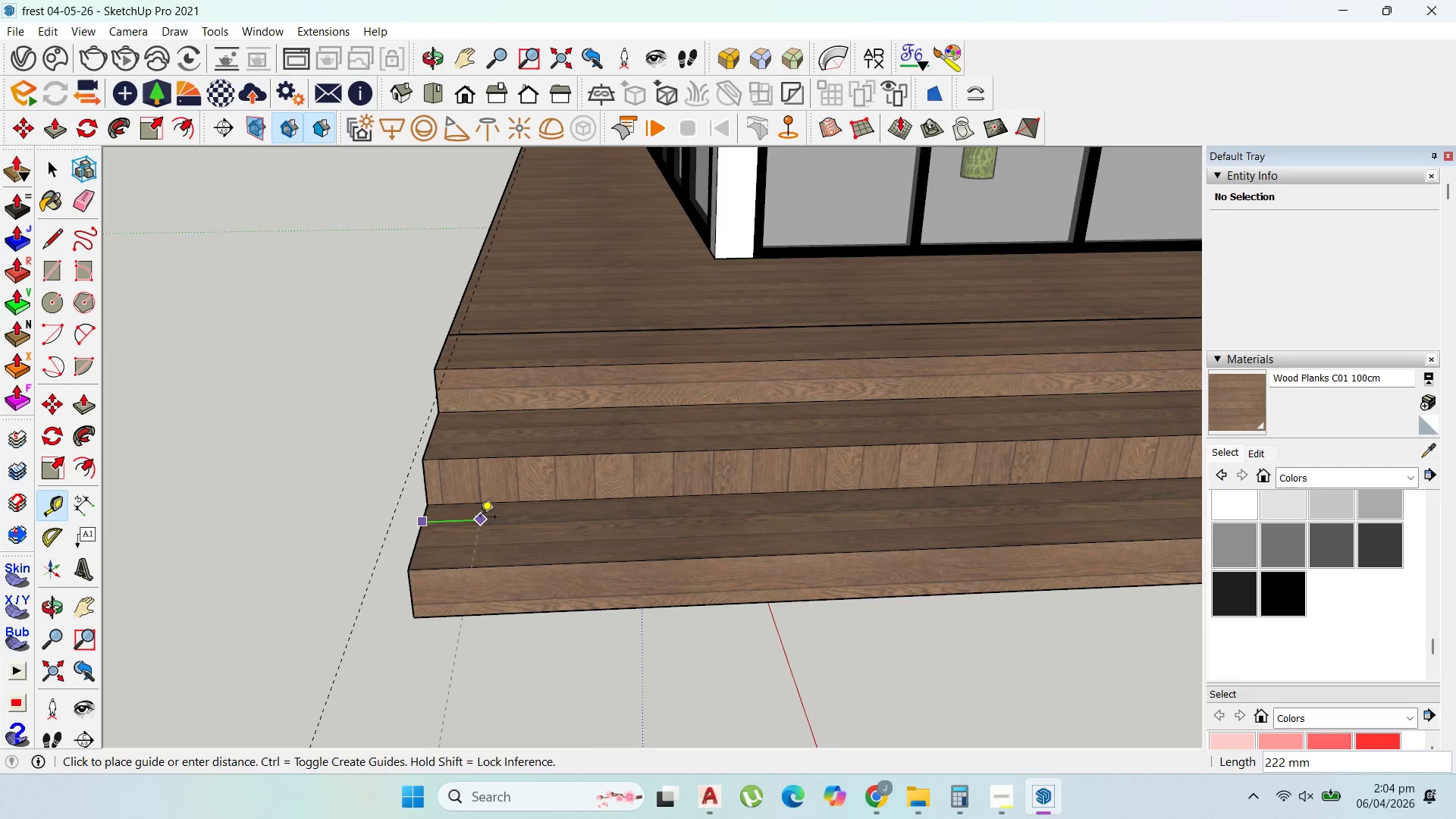 
hold_key(key=ShiftLeft, duration=1.52)
left_click([463, 335])
 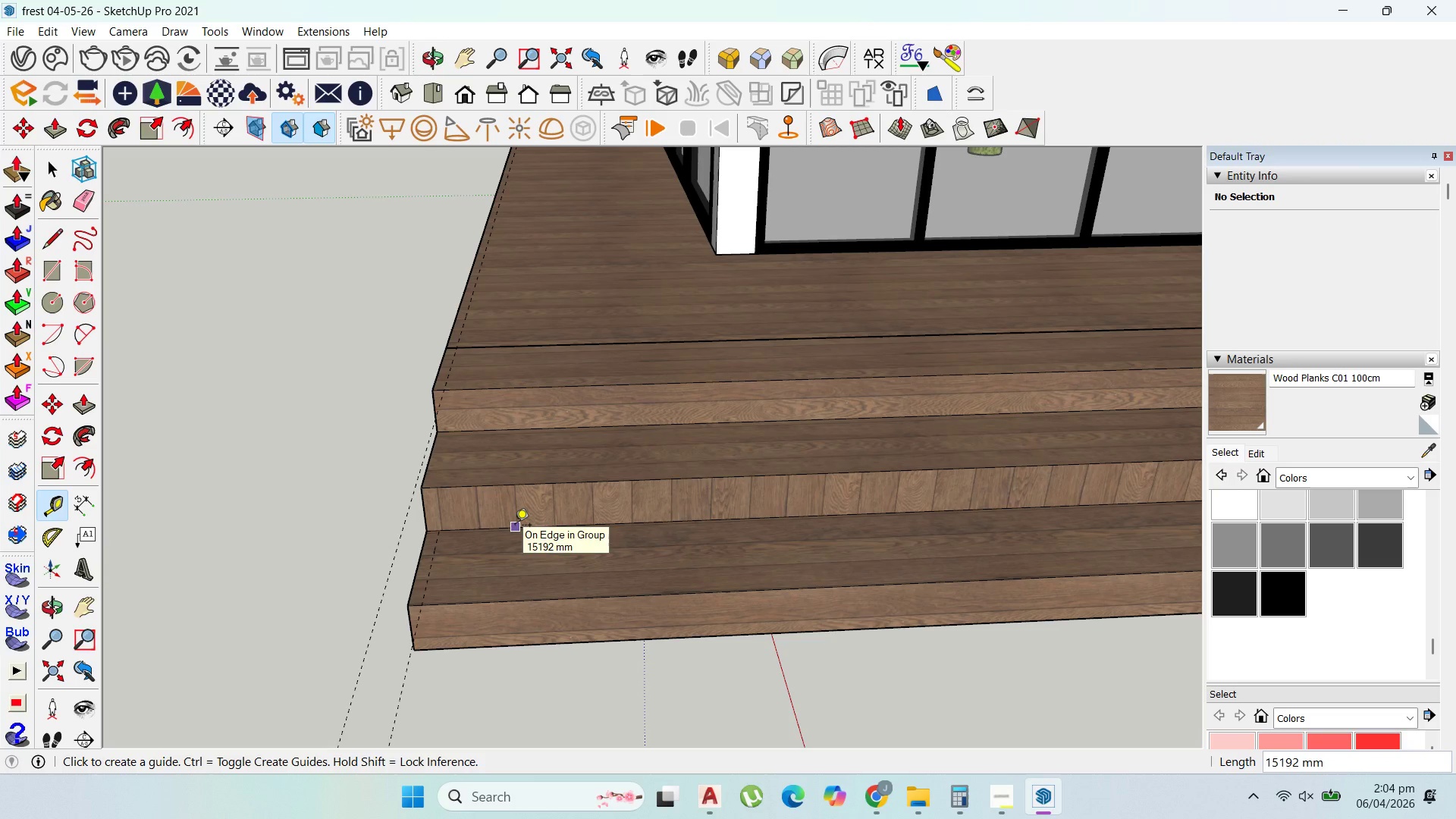 
wait(8.62)
 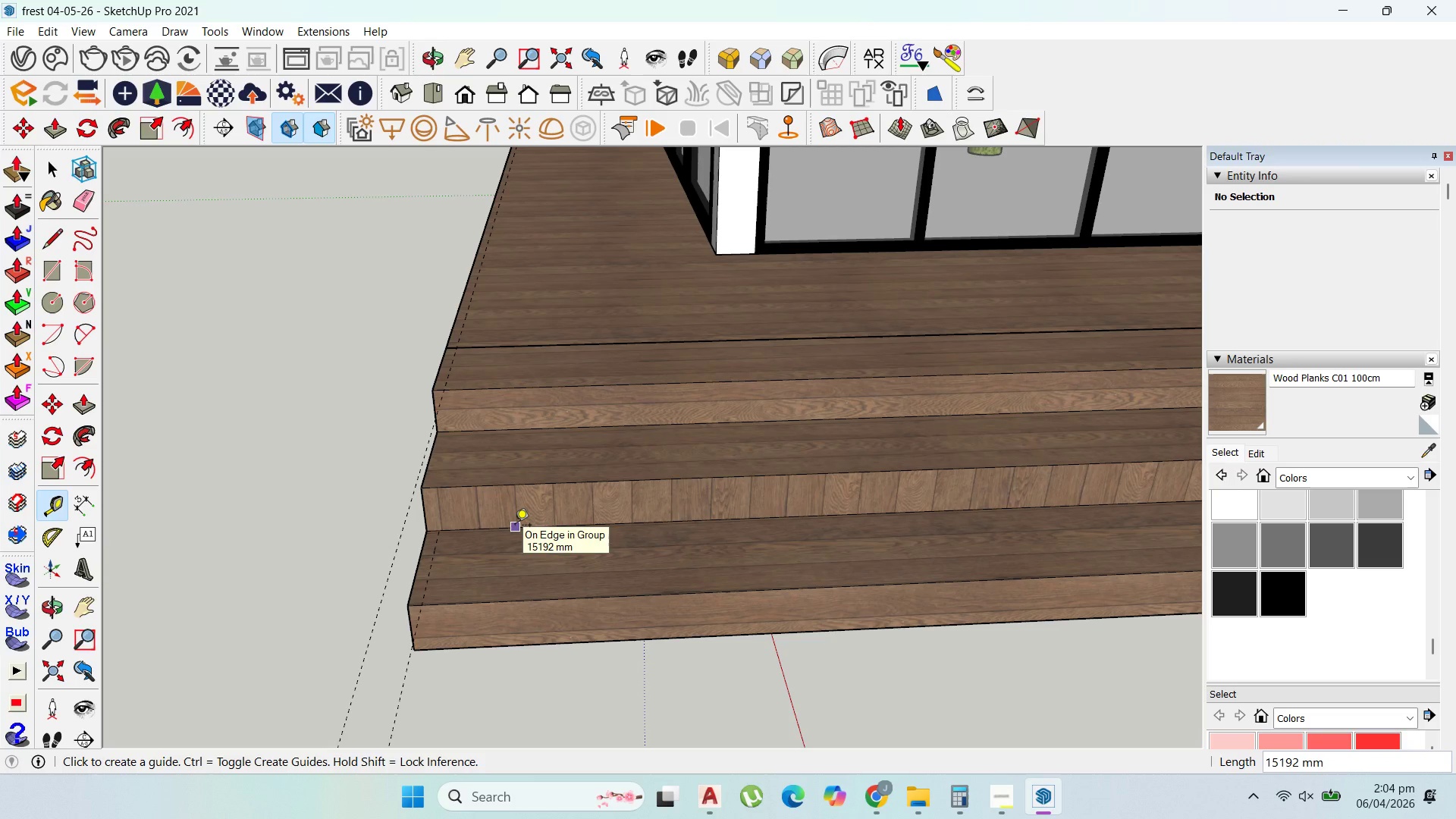 
scroll: coordinate [516, 524], scroll_direction: down, amount: 5.0
 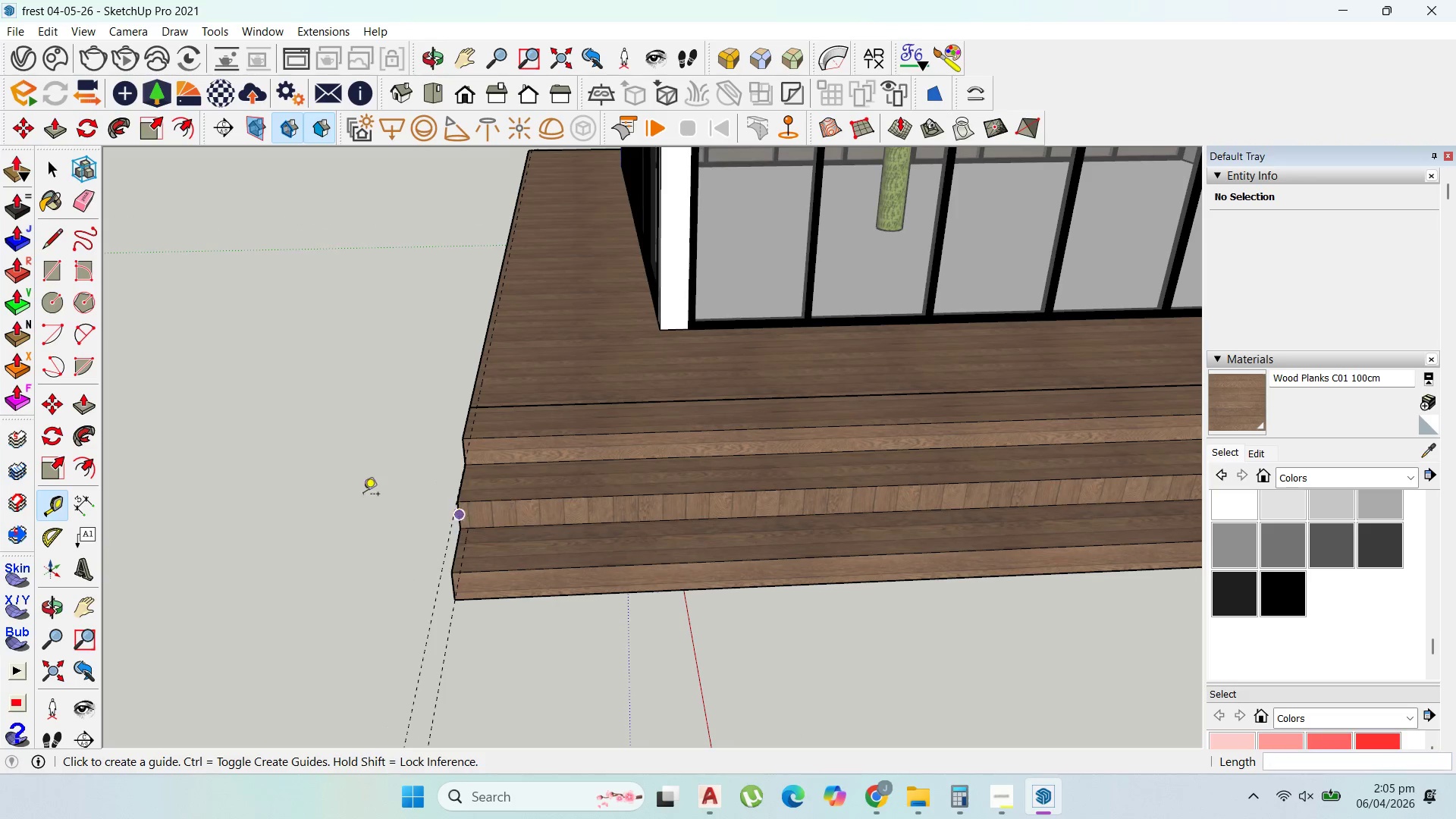 
scroll: coordinate [541, 463], scroll_direction: up, amount: 5.0
 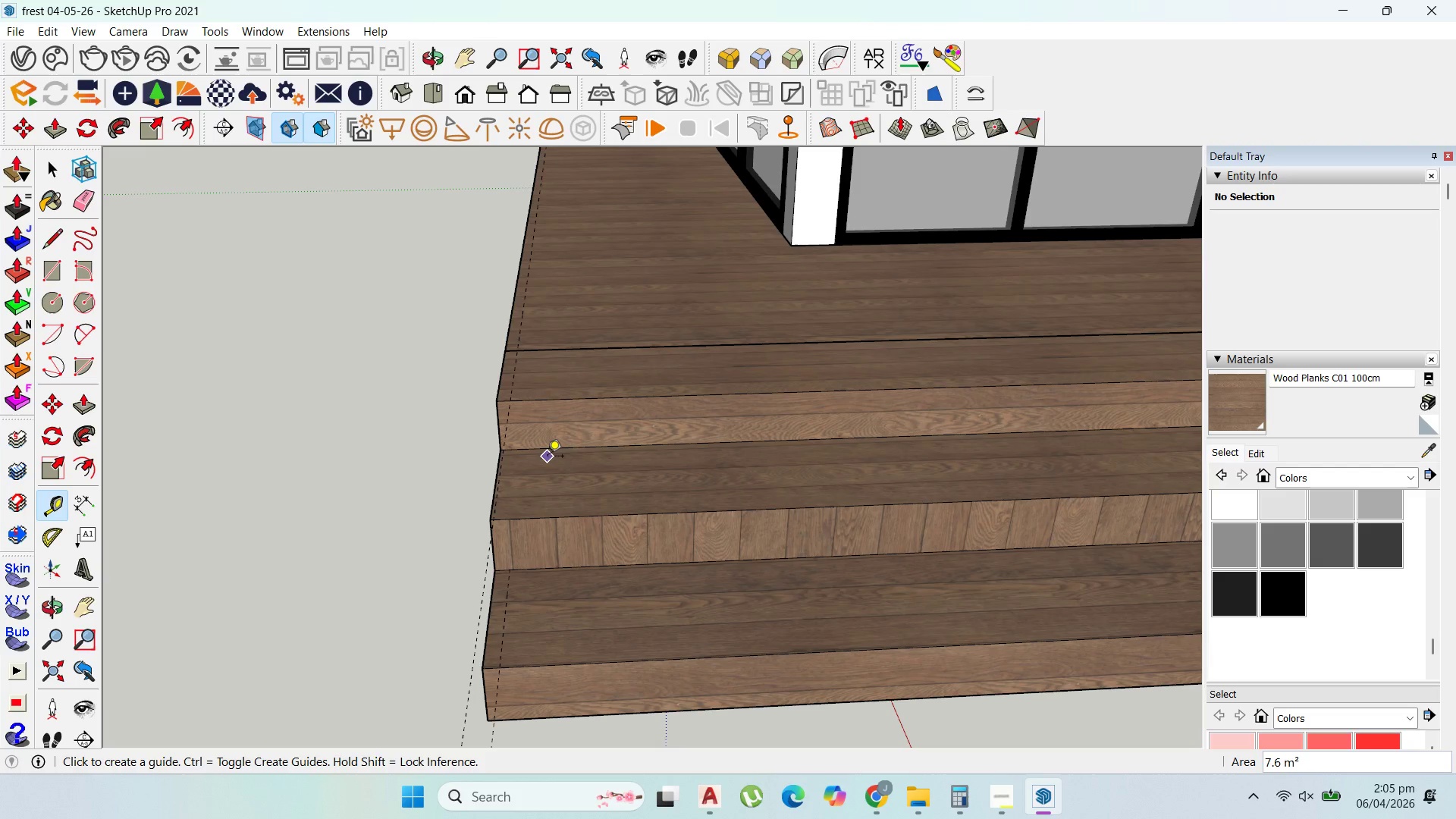 
mouse_move([551, 383])
 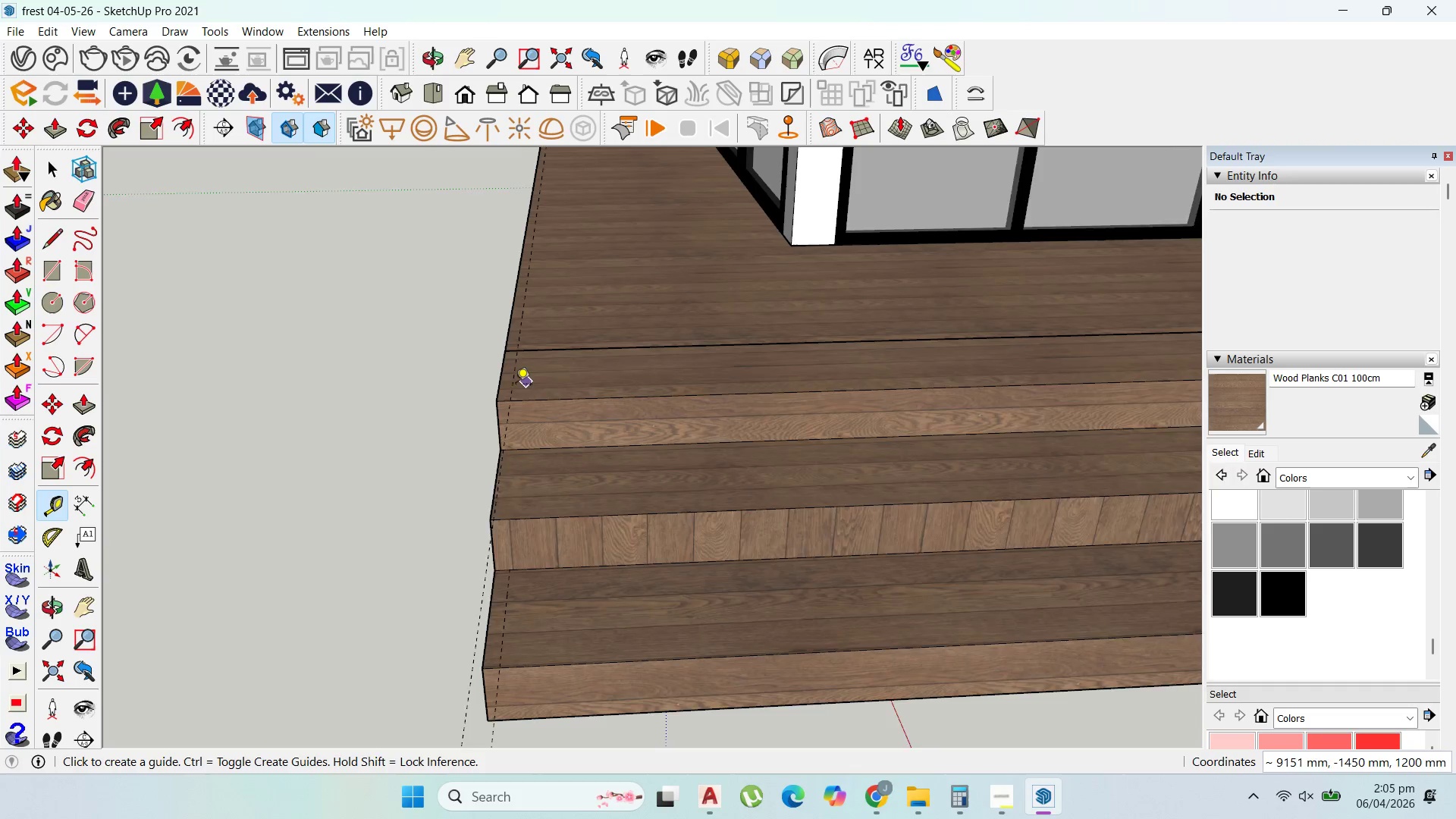 
scroll: coordinate [519, 403], scroll_direction: none, amount: 0.0
 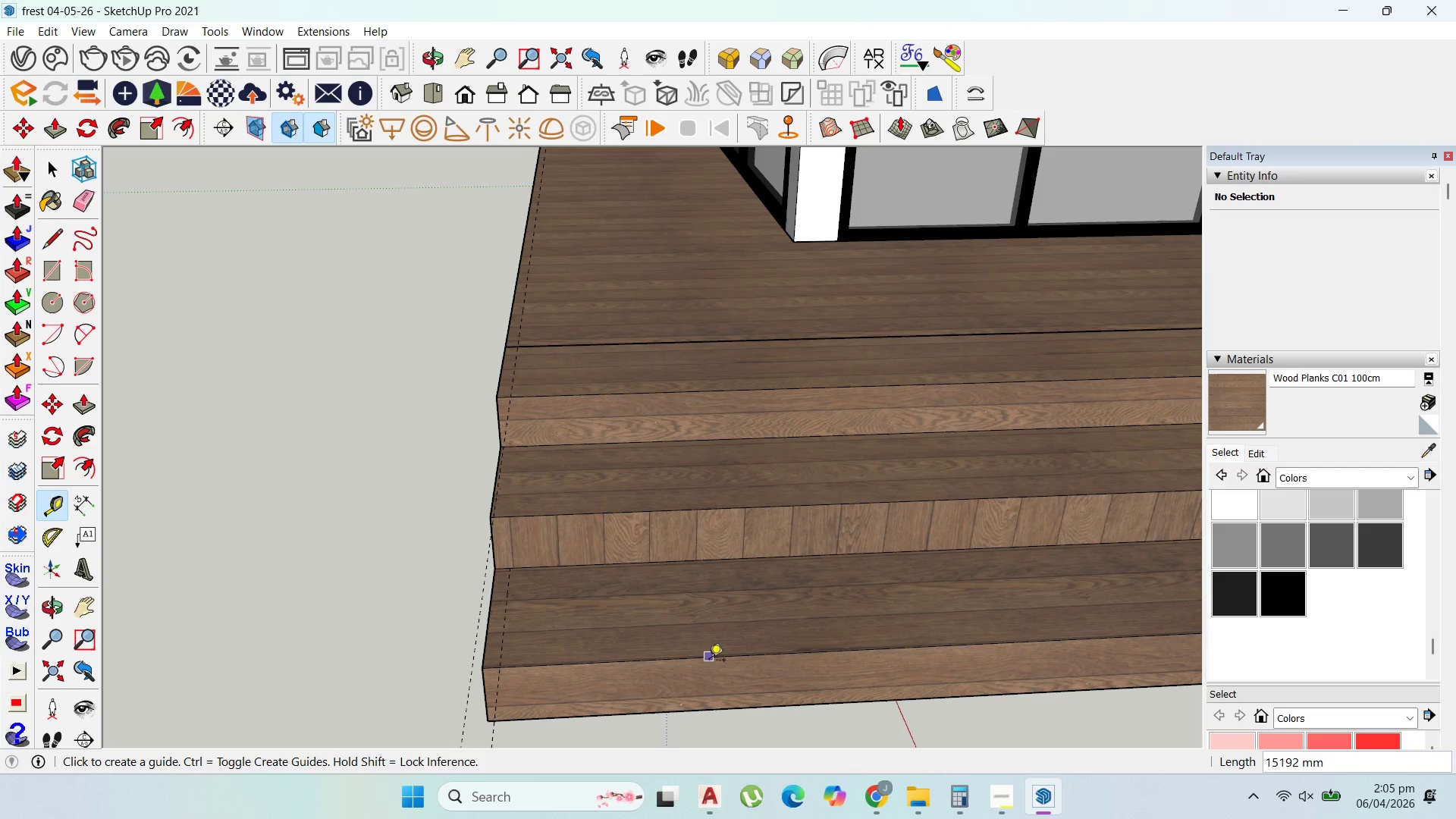 
left_click([708, 660])
 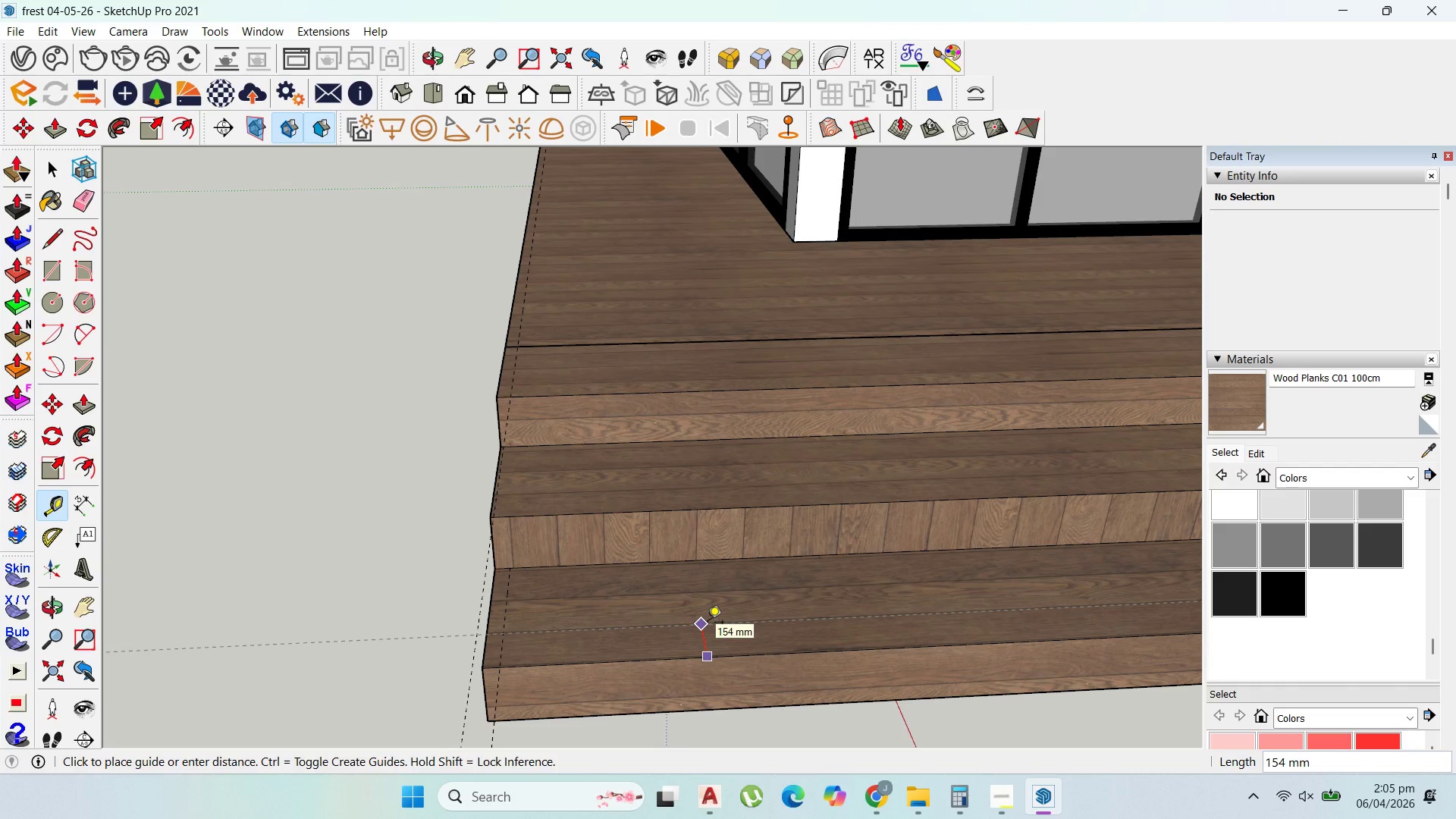 
type(50)
 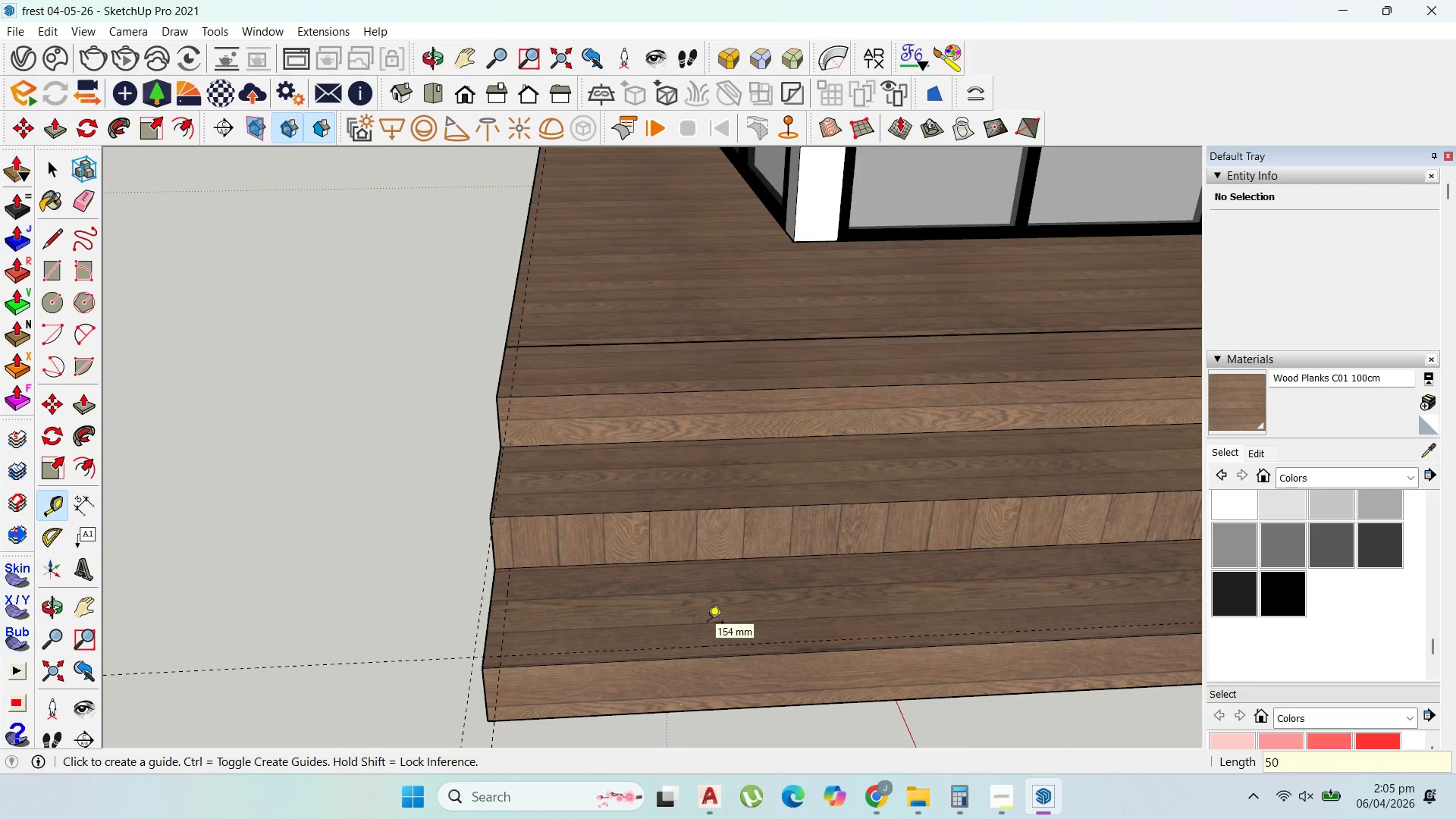 
key(Enter)
 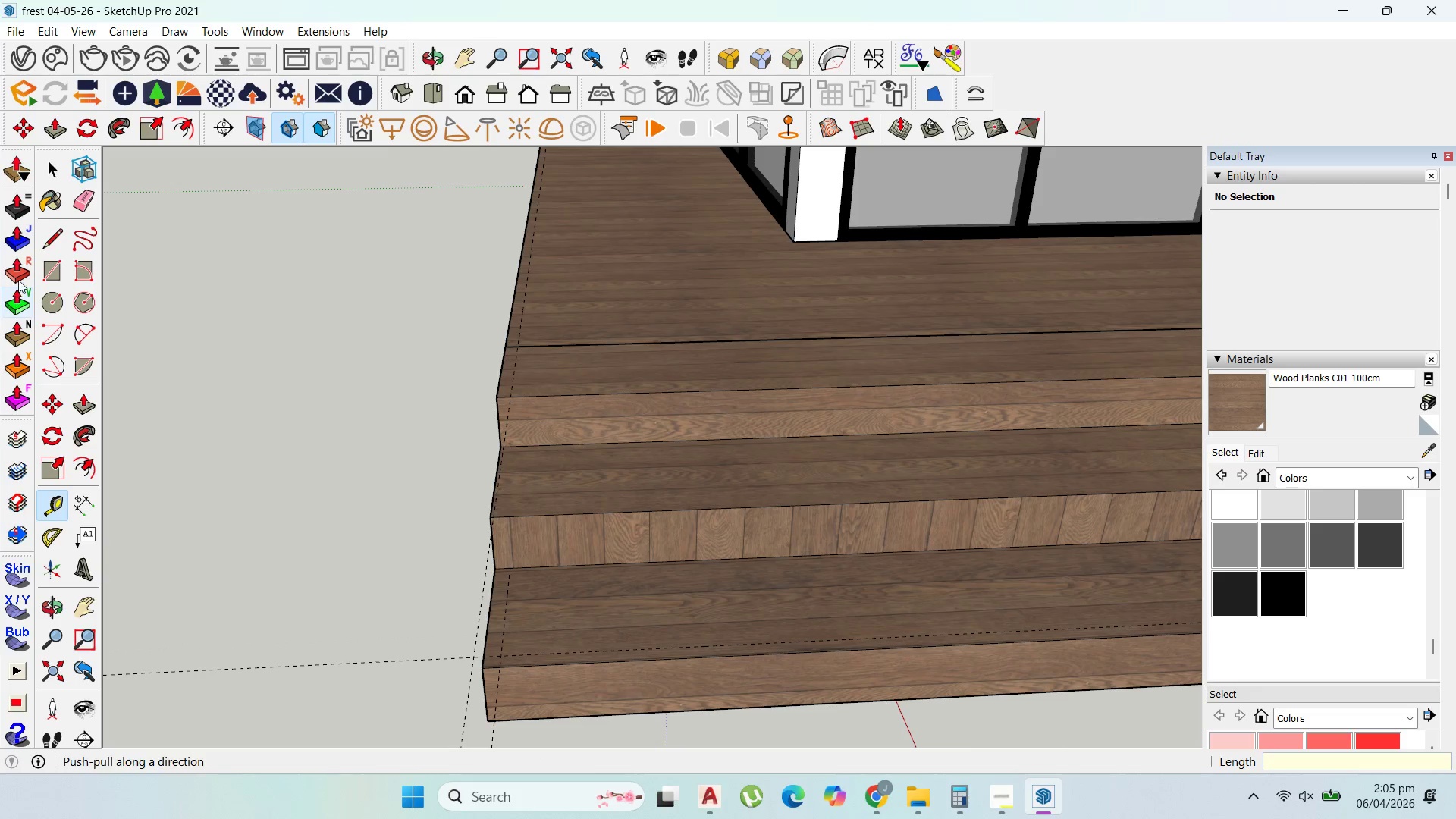 
left_click([49, 237])
 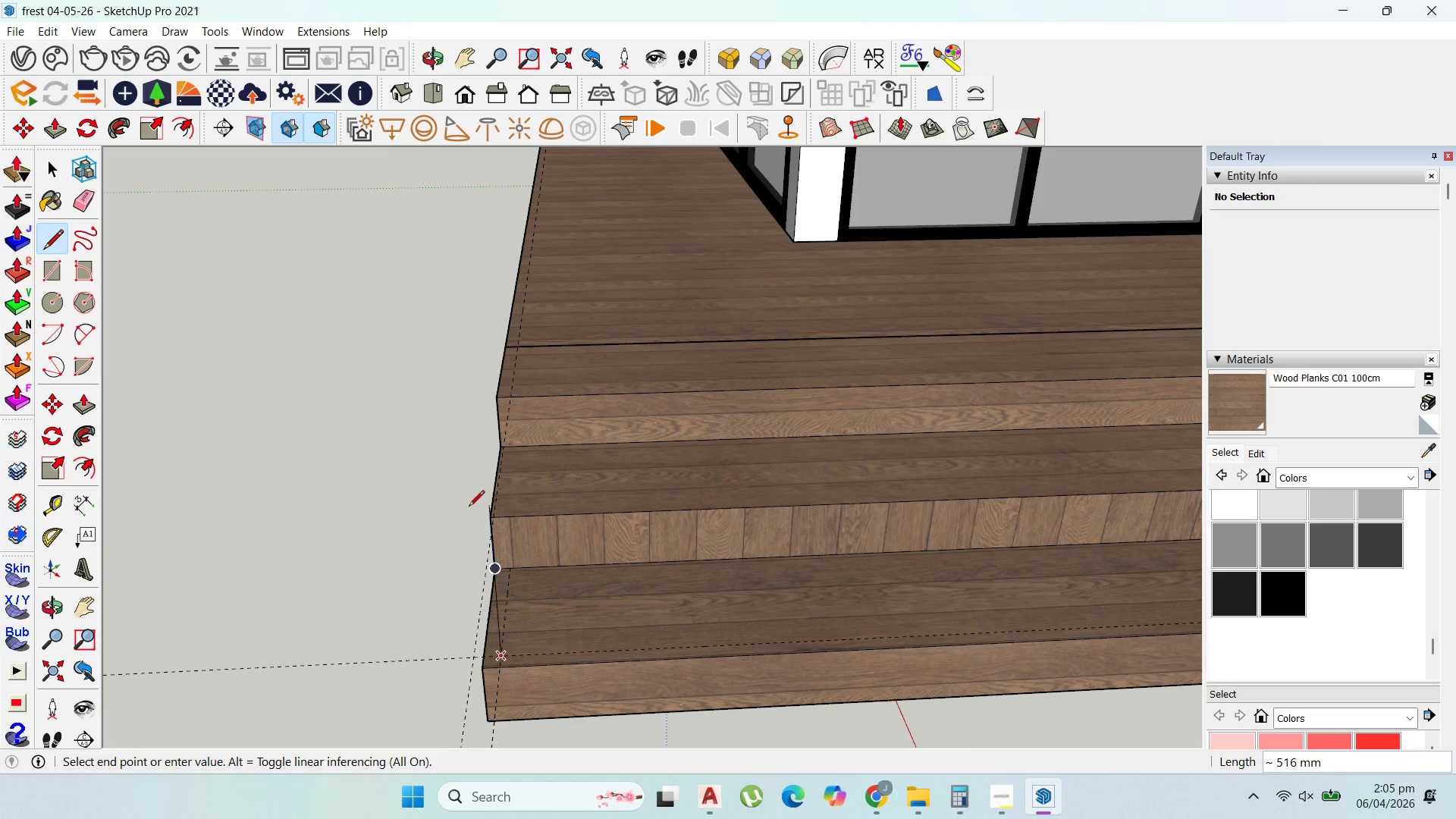 
scroll: coordinate [521, 499], scroll_direction: up, amount: 3.0
 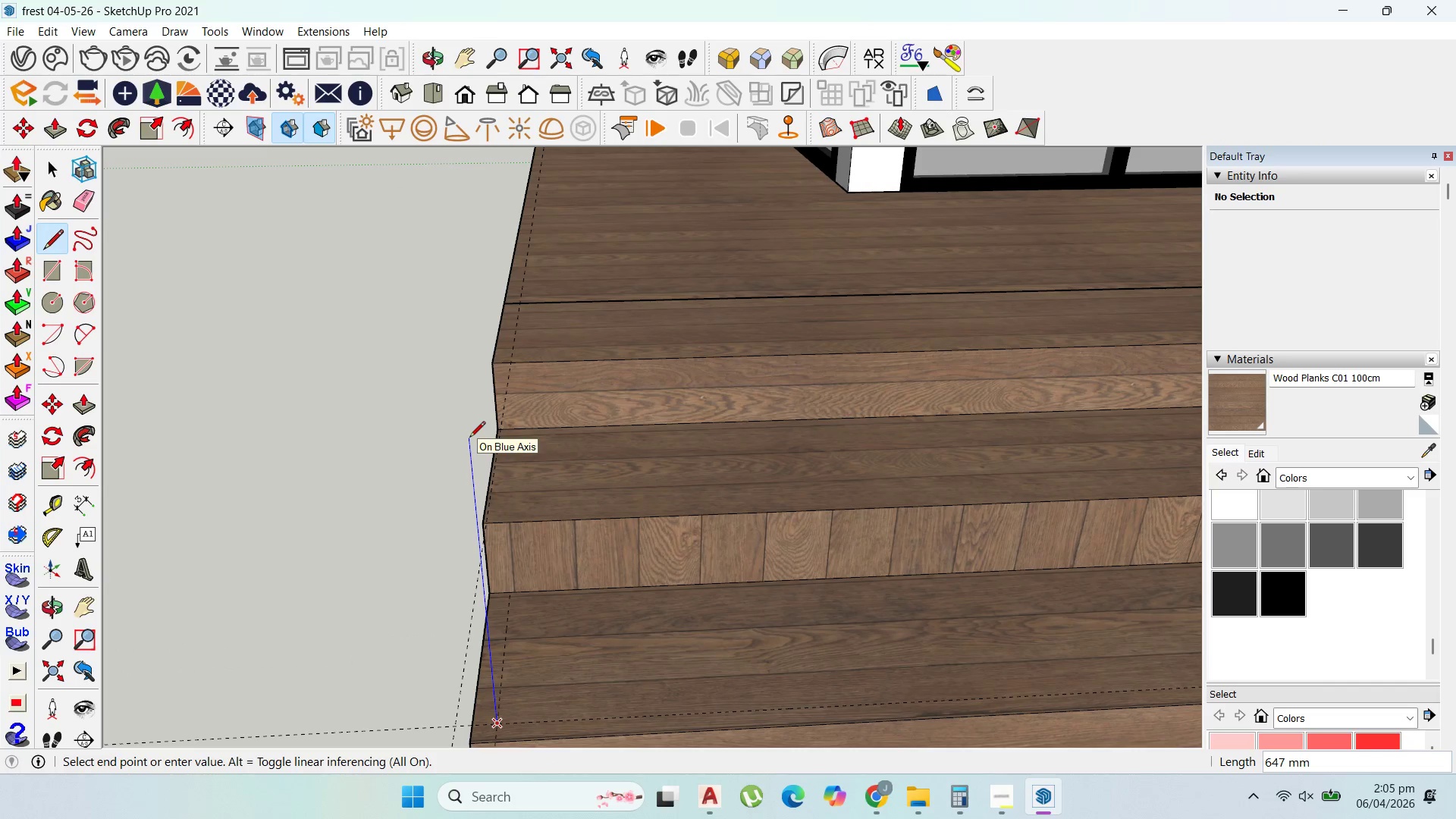 
key(ArrowUp)
 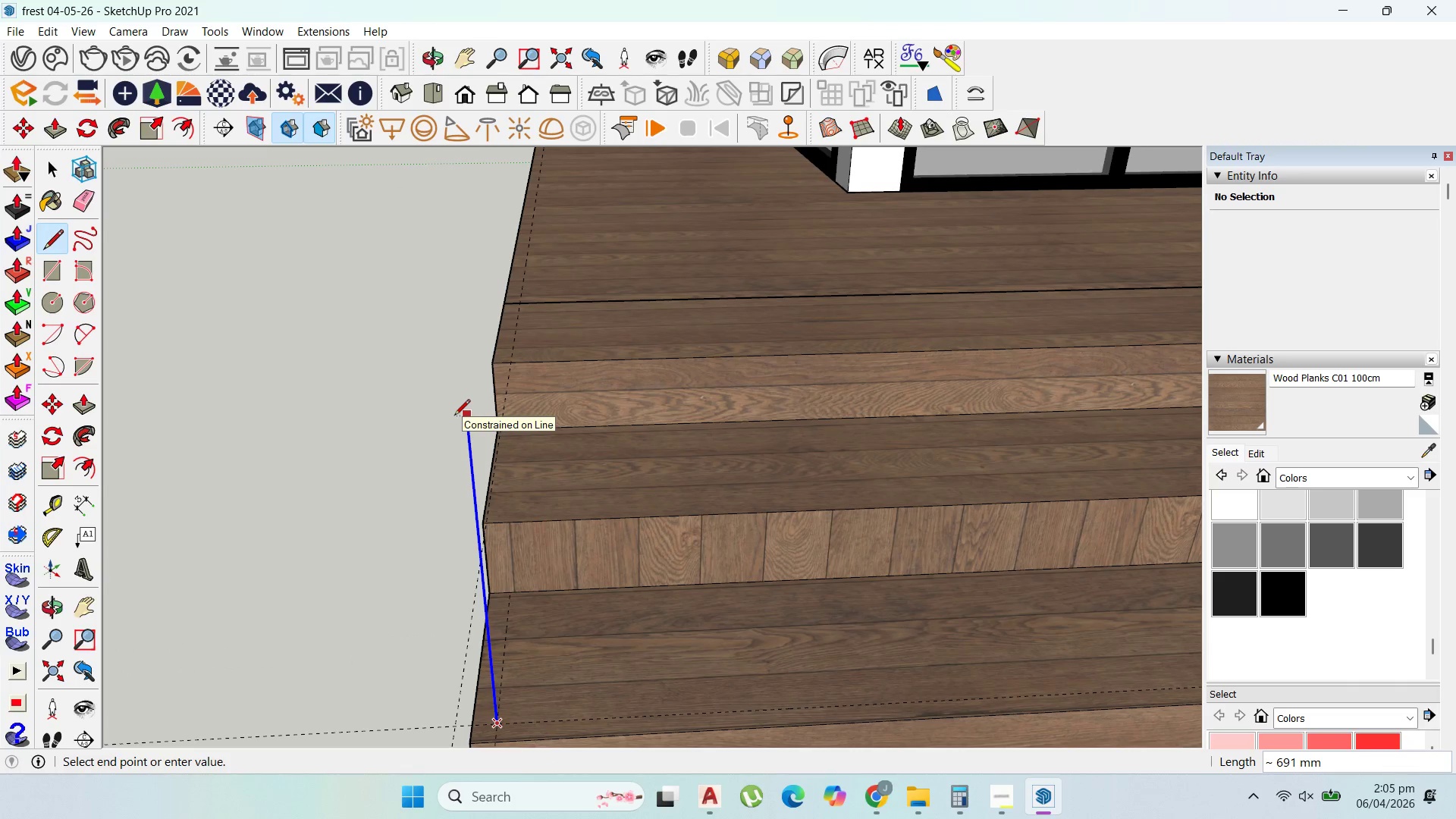 
type(1000)
 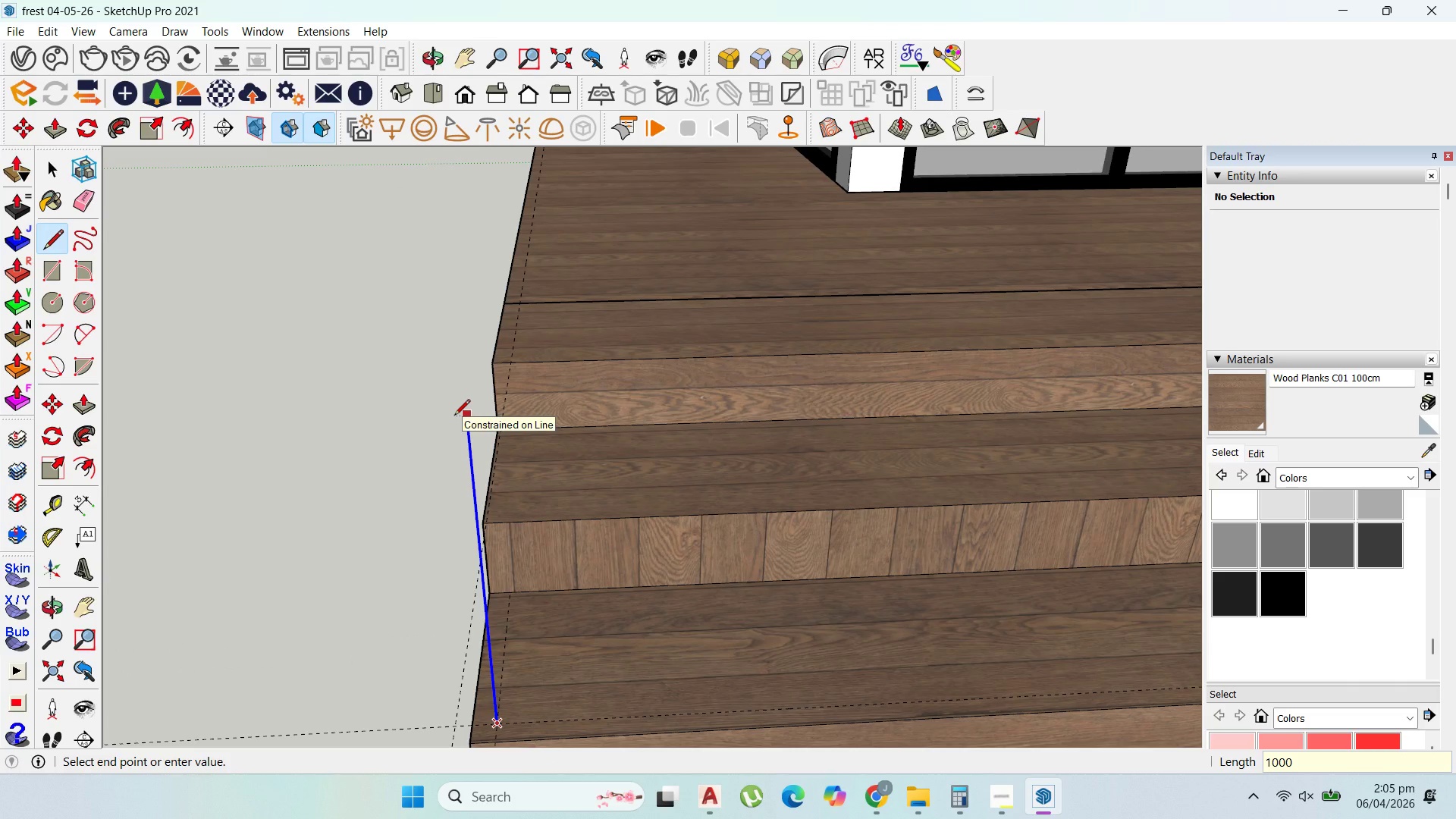 
key(Enter)
 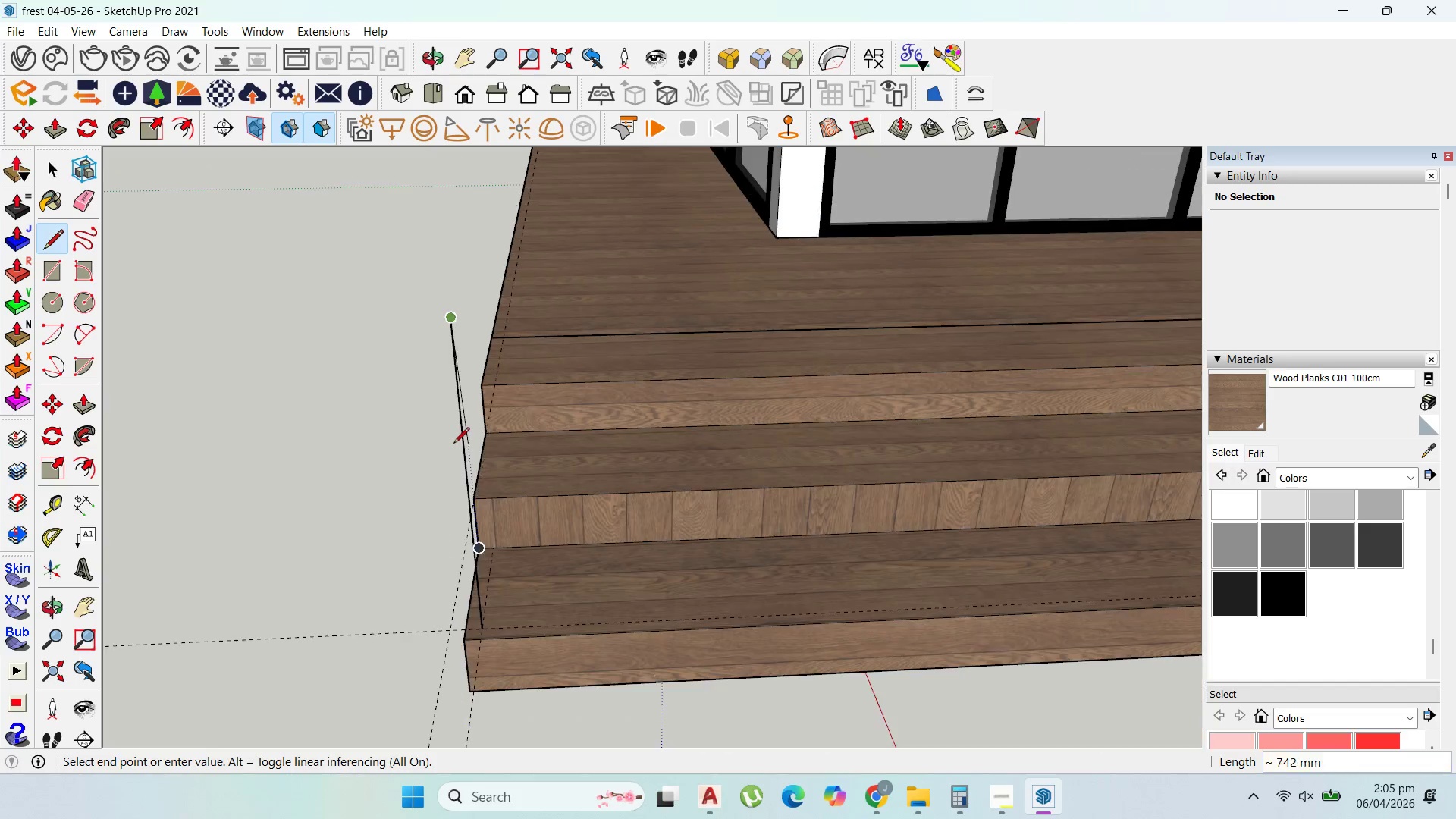 
scroll: coordinate [457, 448], scroll_direction: down, amount: 3.0
 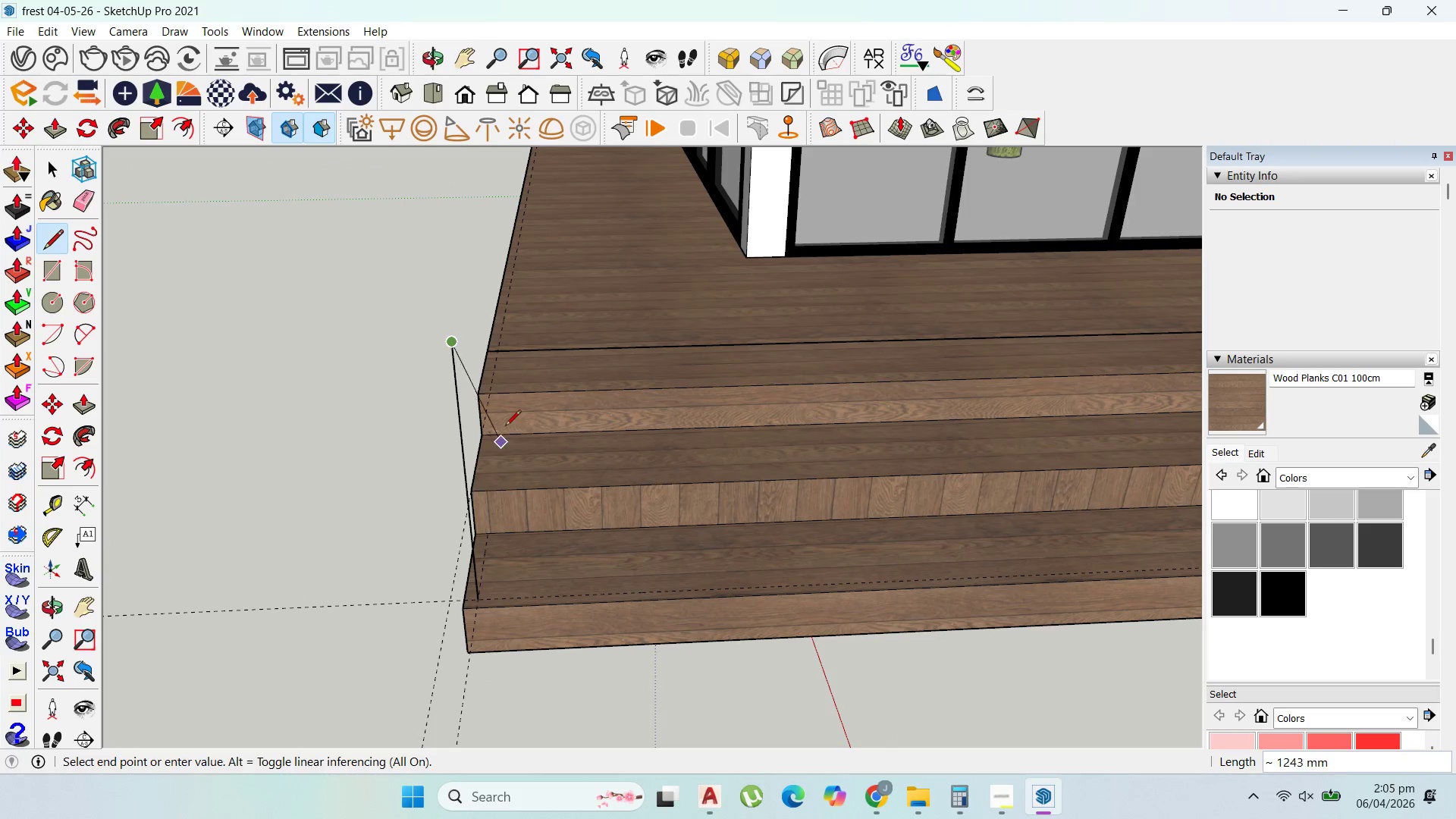 
key(Escape)
 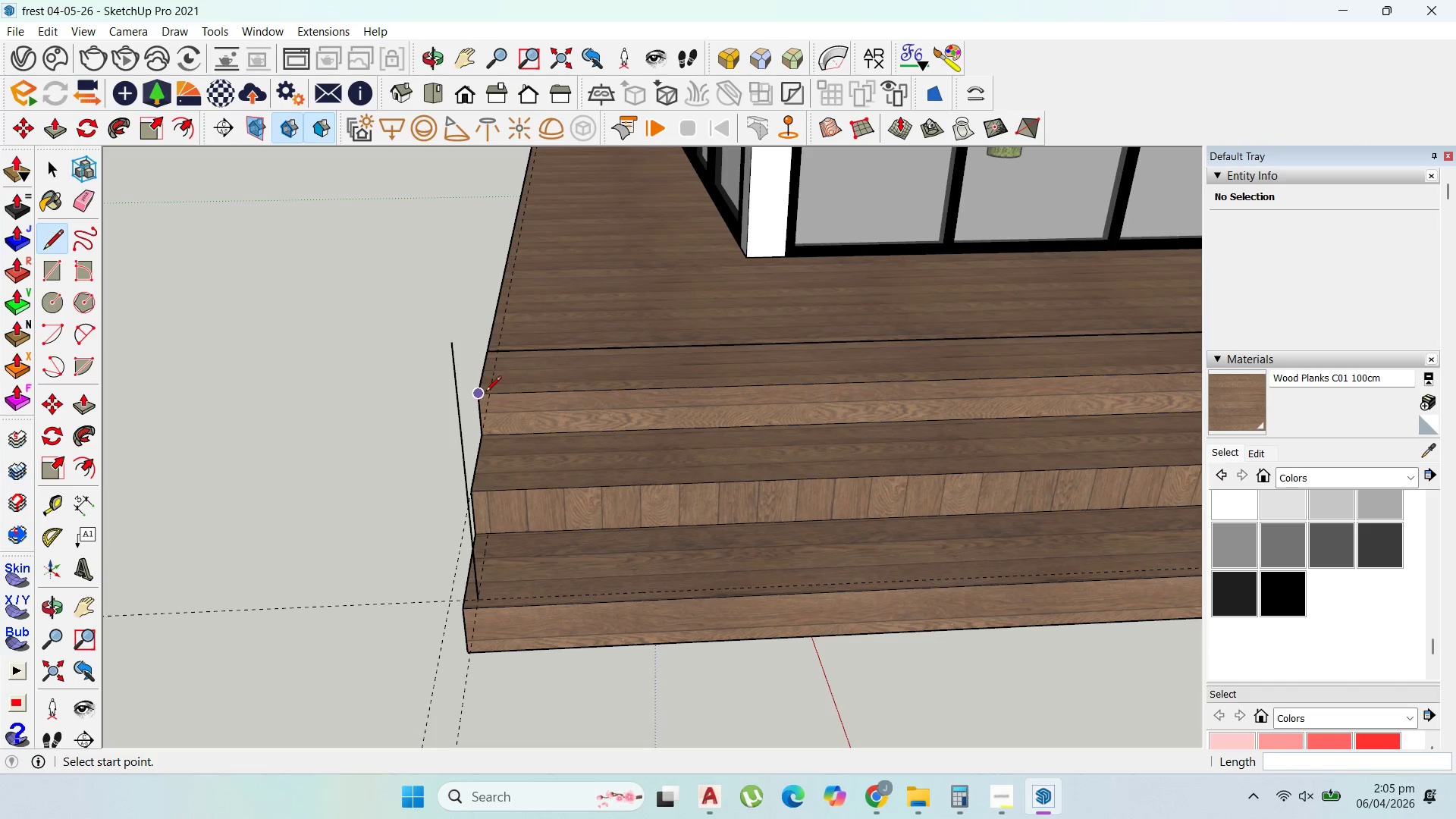 
scroll: coordinate [463, 485], scroll_direction: up, amount: 4.0
 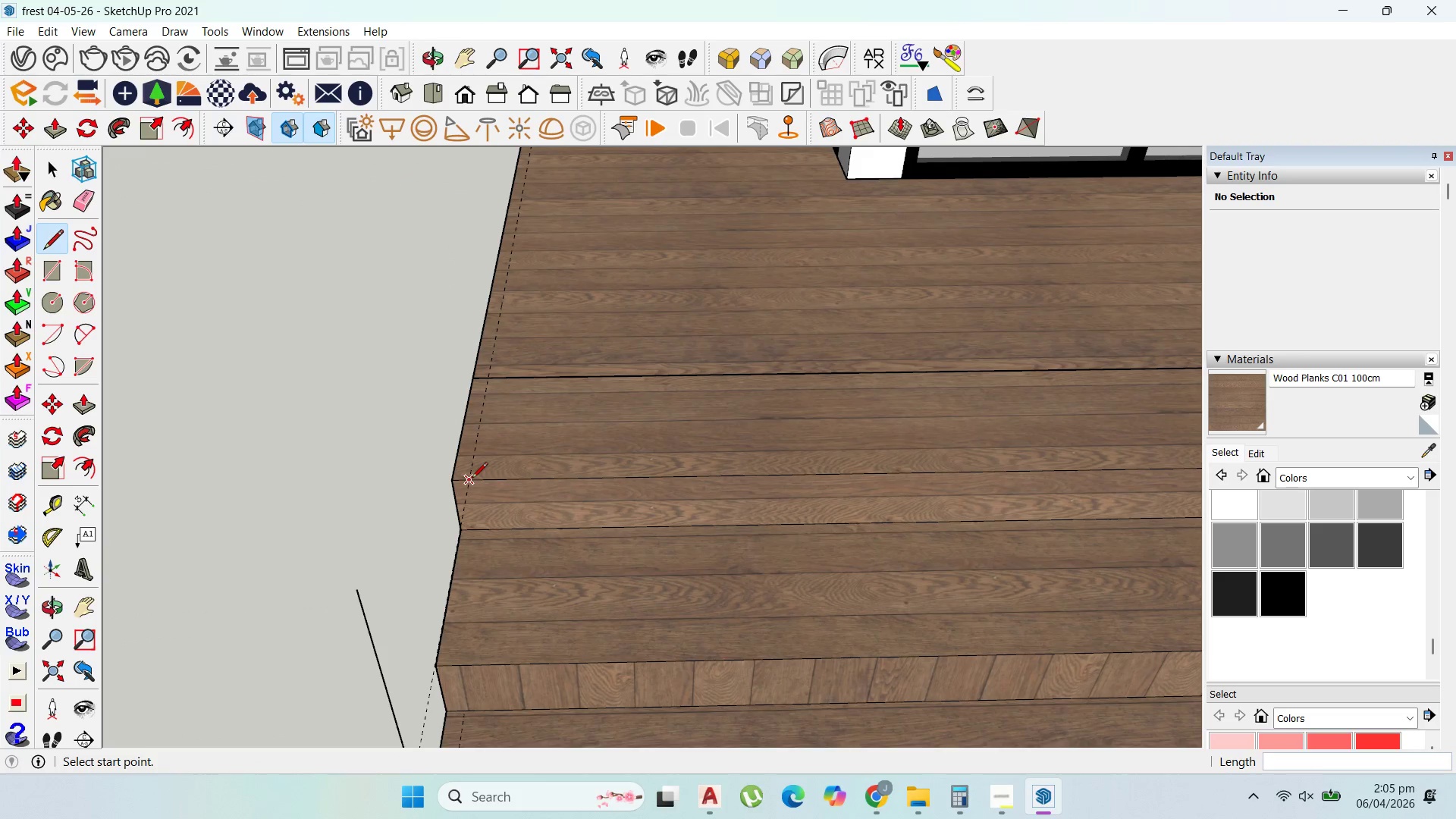 
left_click([472, 479])
 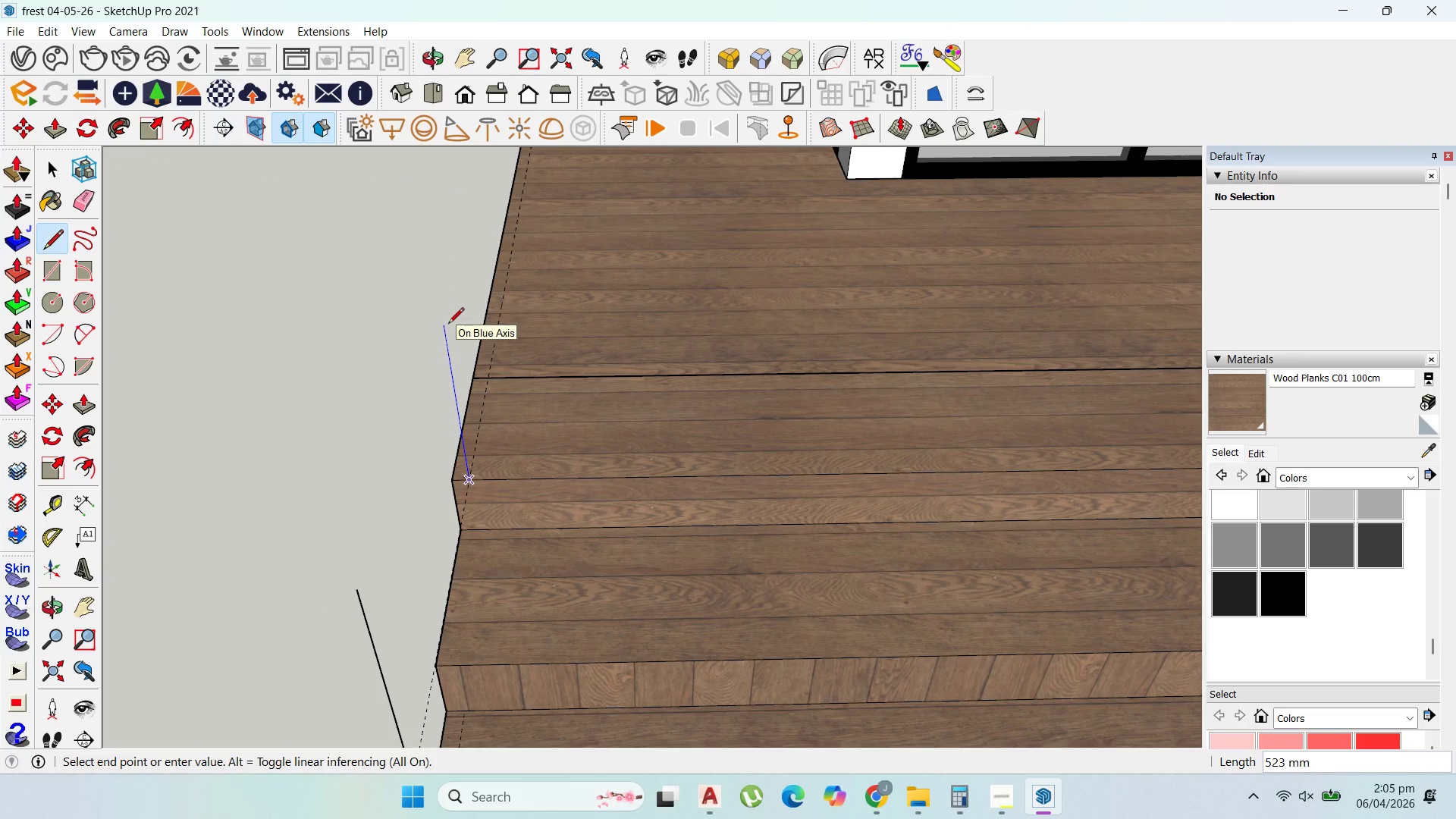 
type(1000)
 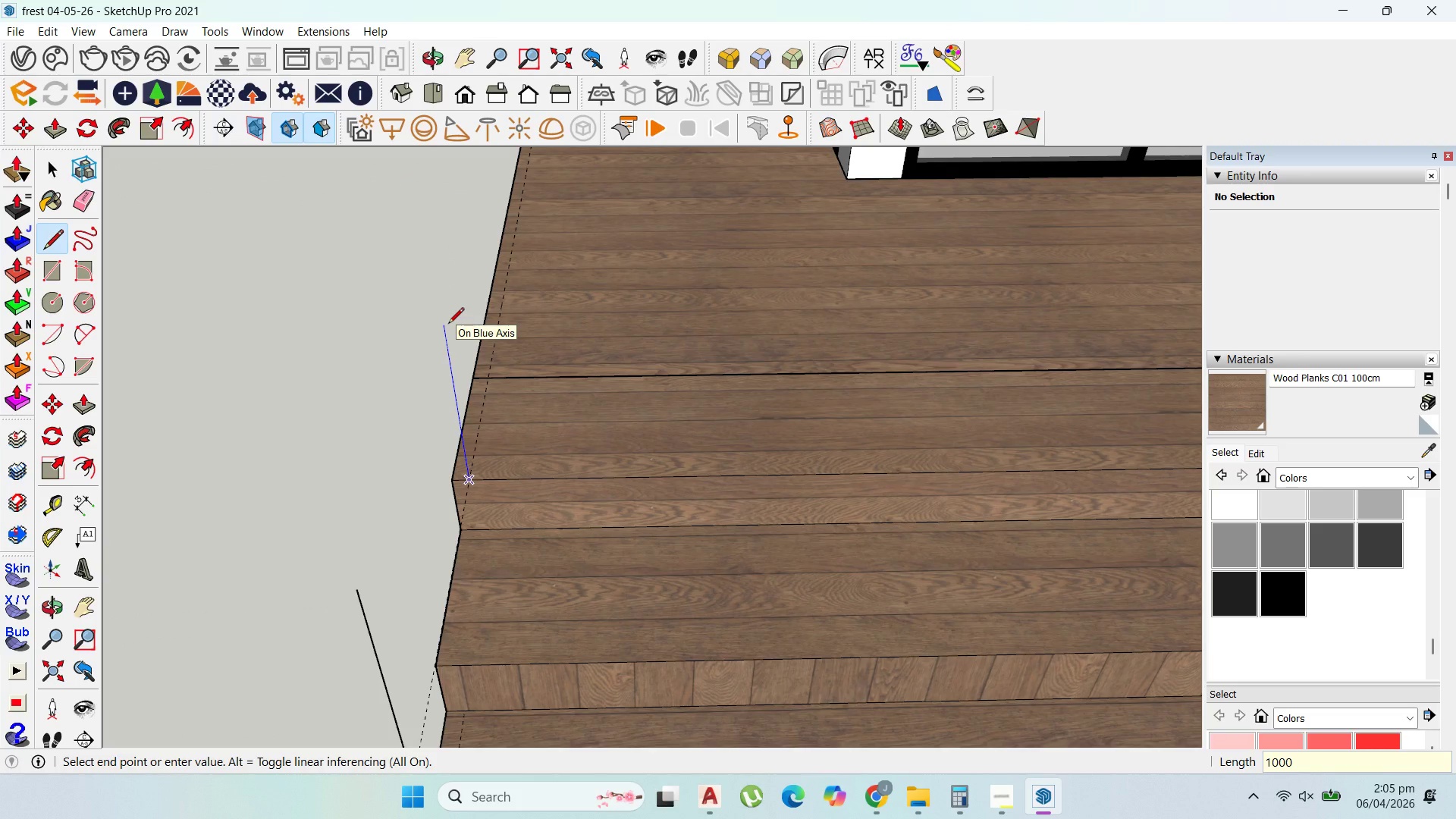 
key(Enter)
 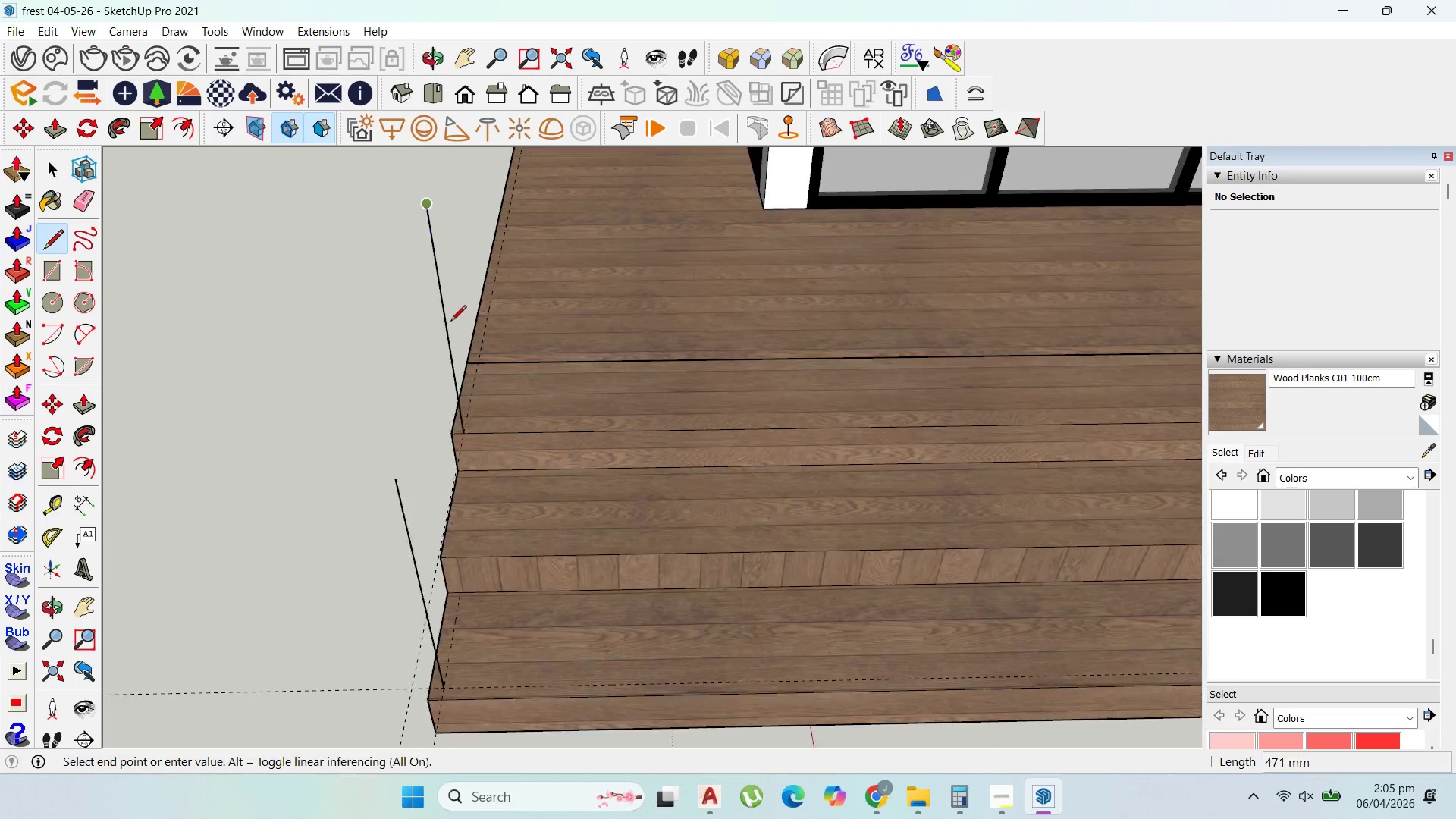 
scroll: coordinate [450, 322], scroll_direction: down, amount: 5.0
 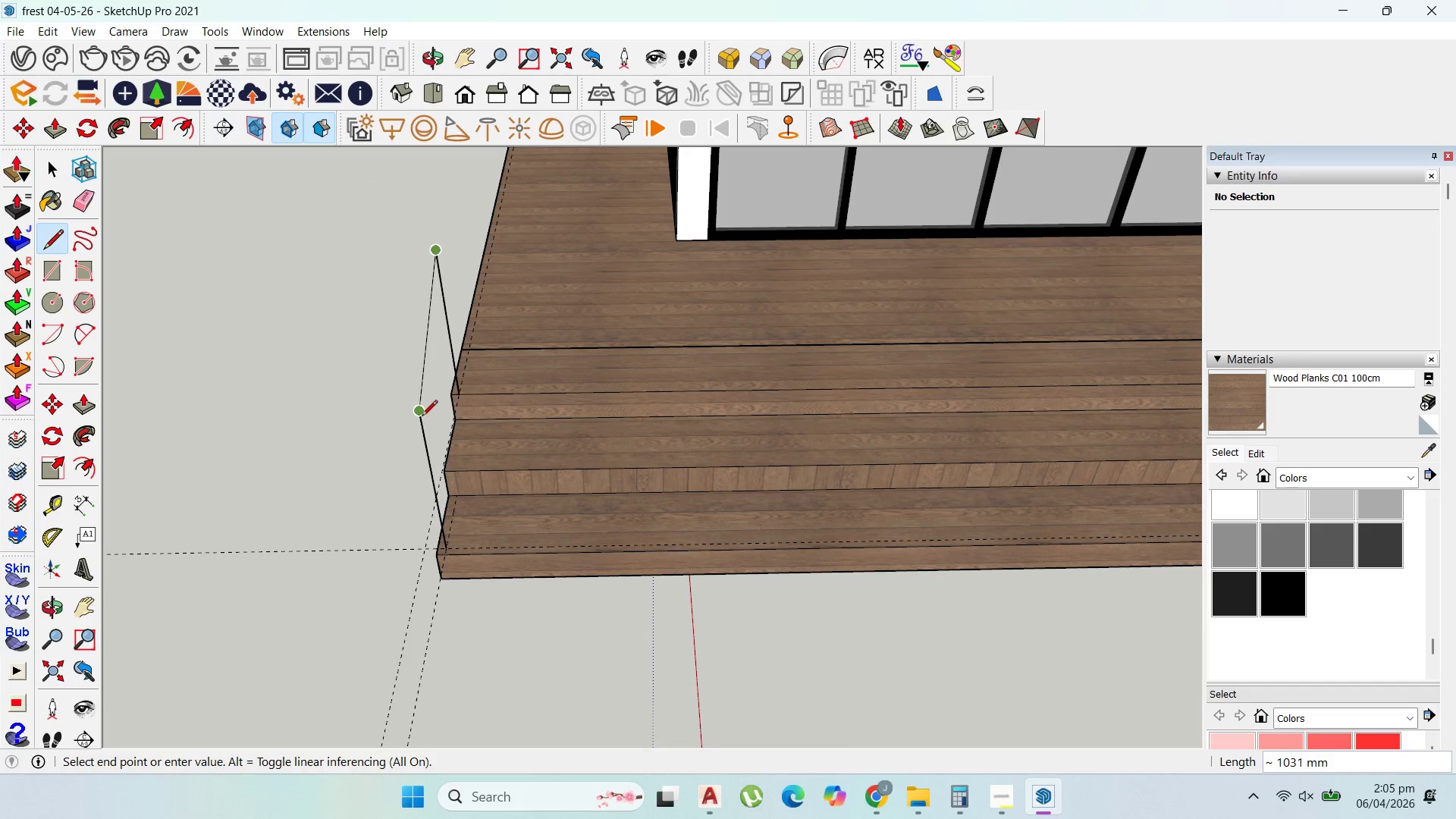 
left_click([421, 419])
 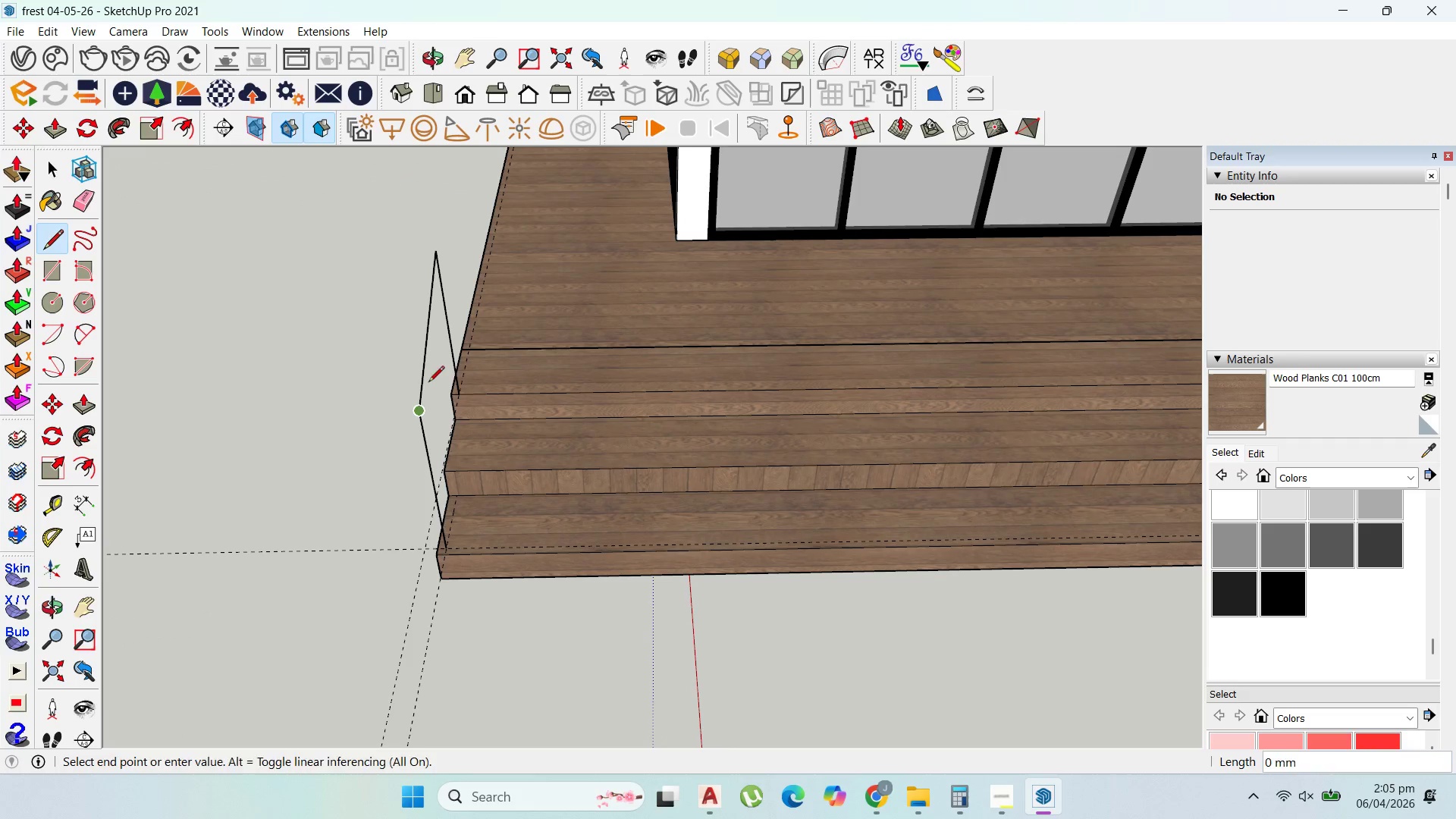 
key(Escape)
 